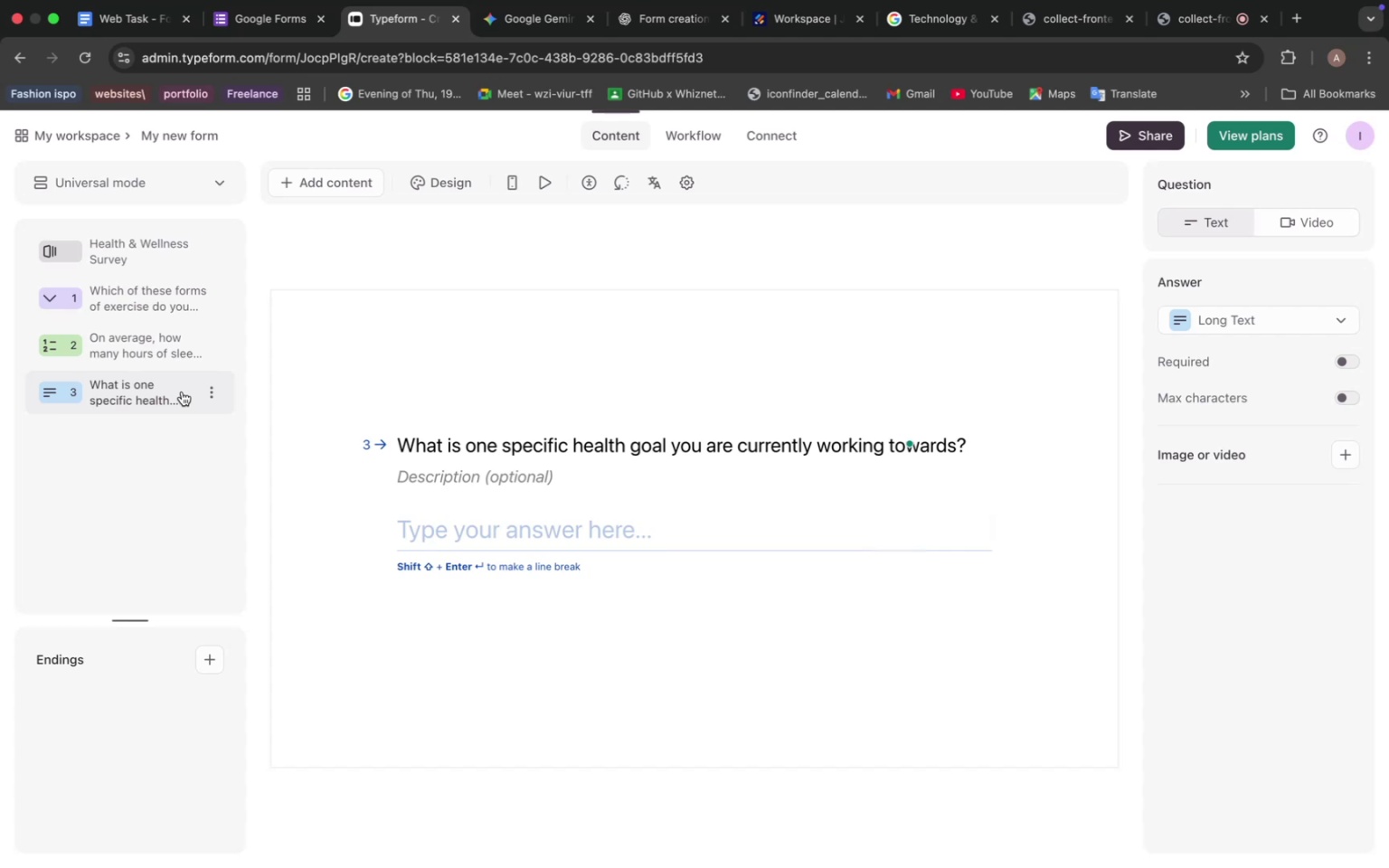 
left_click_drag(start_coordinate=[145, 393], to_coordinate=[146, 306])
 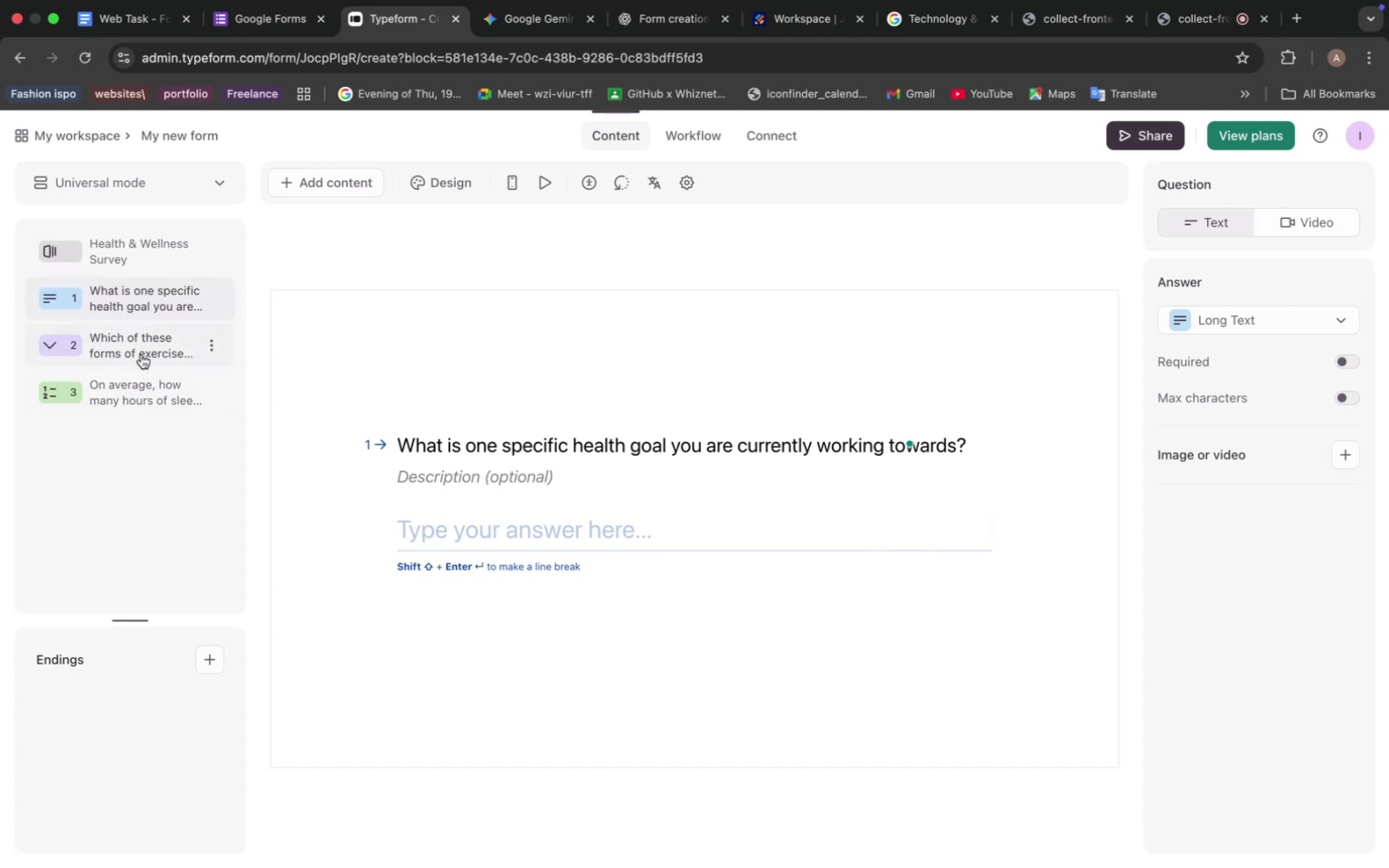 
left_click([142, 345])
 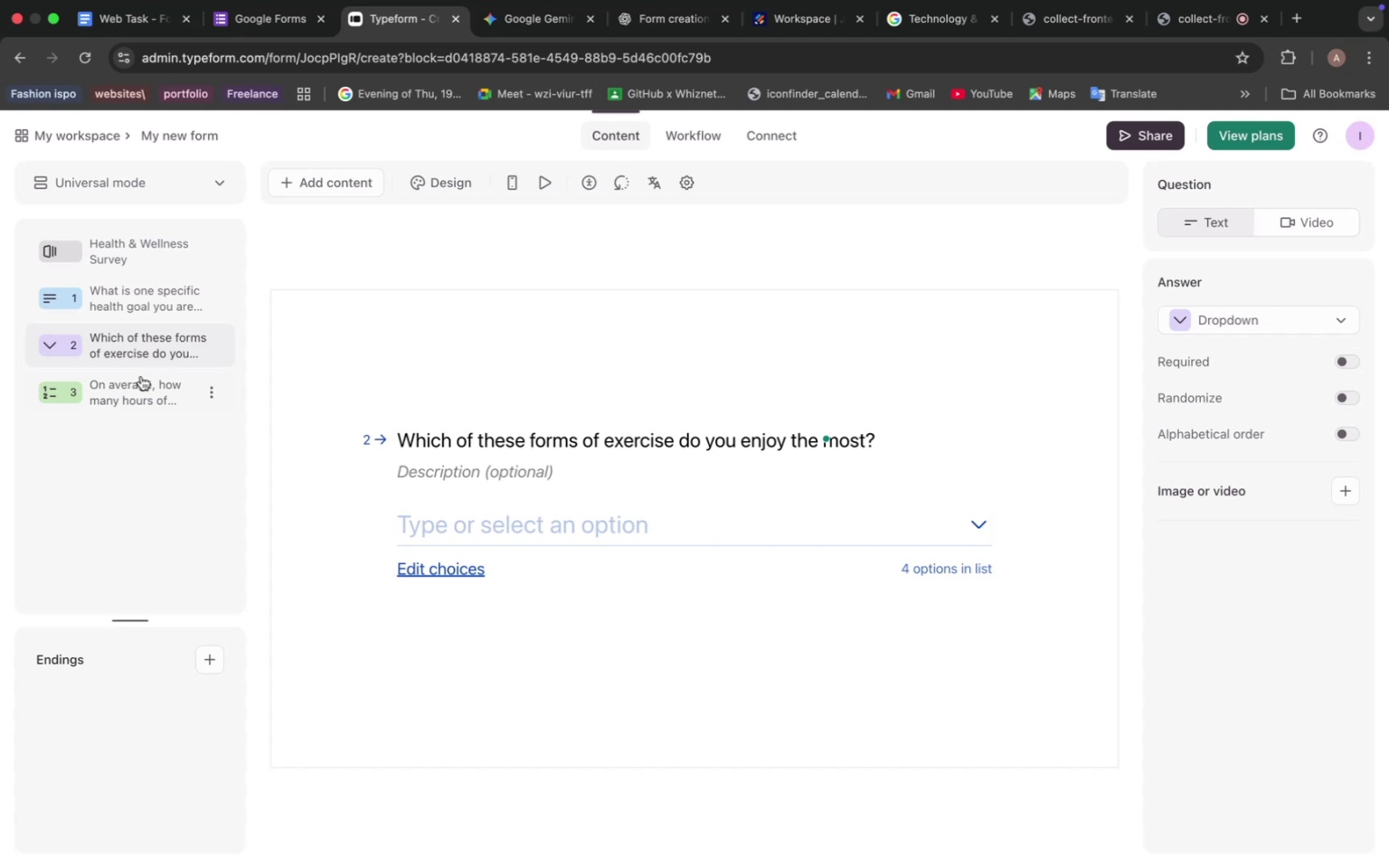 
left_click([140, 382])
 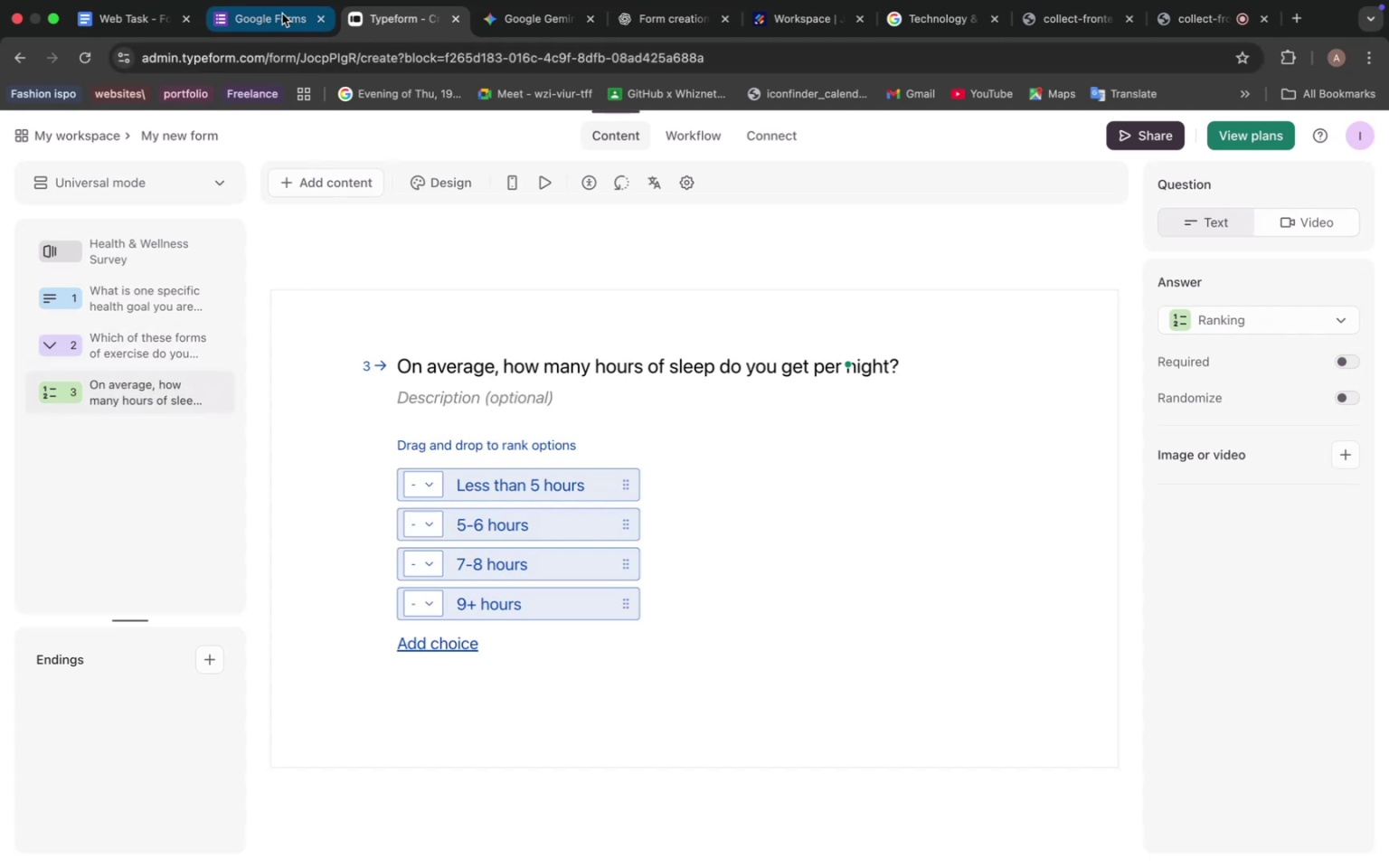 
left_click([506, 6])
 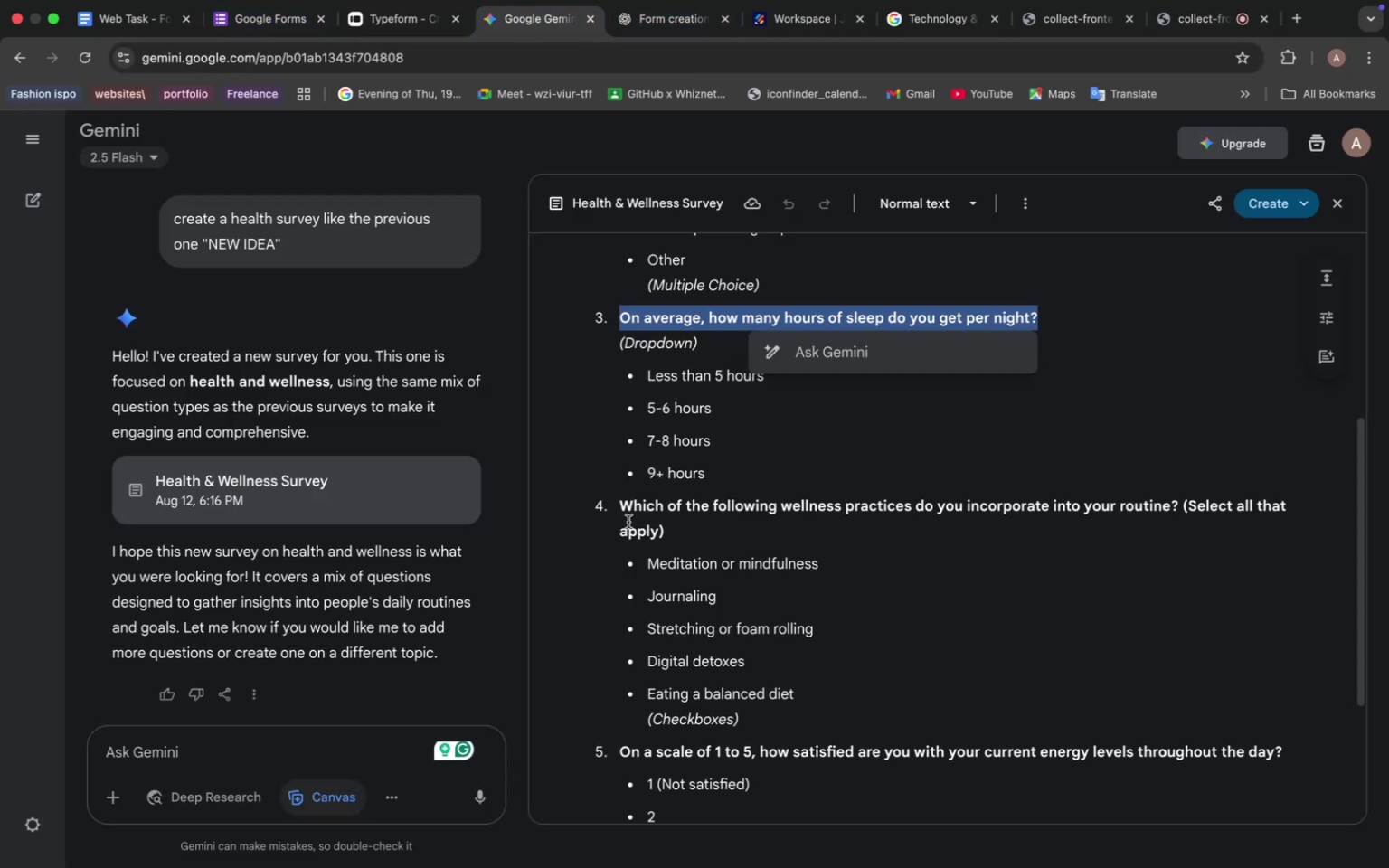 
left_click_drag(start_coordinate=[620, 499], to_coordinate=[1184, 498])
 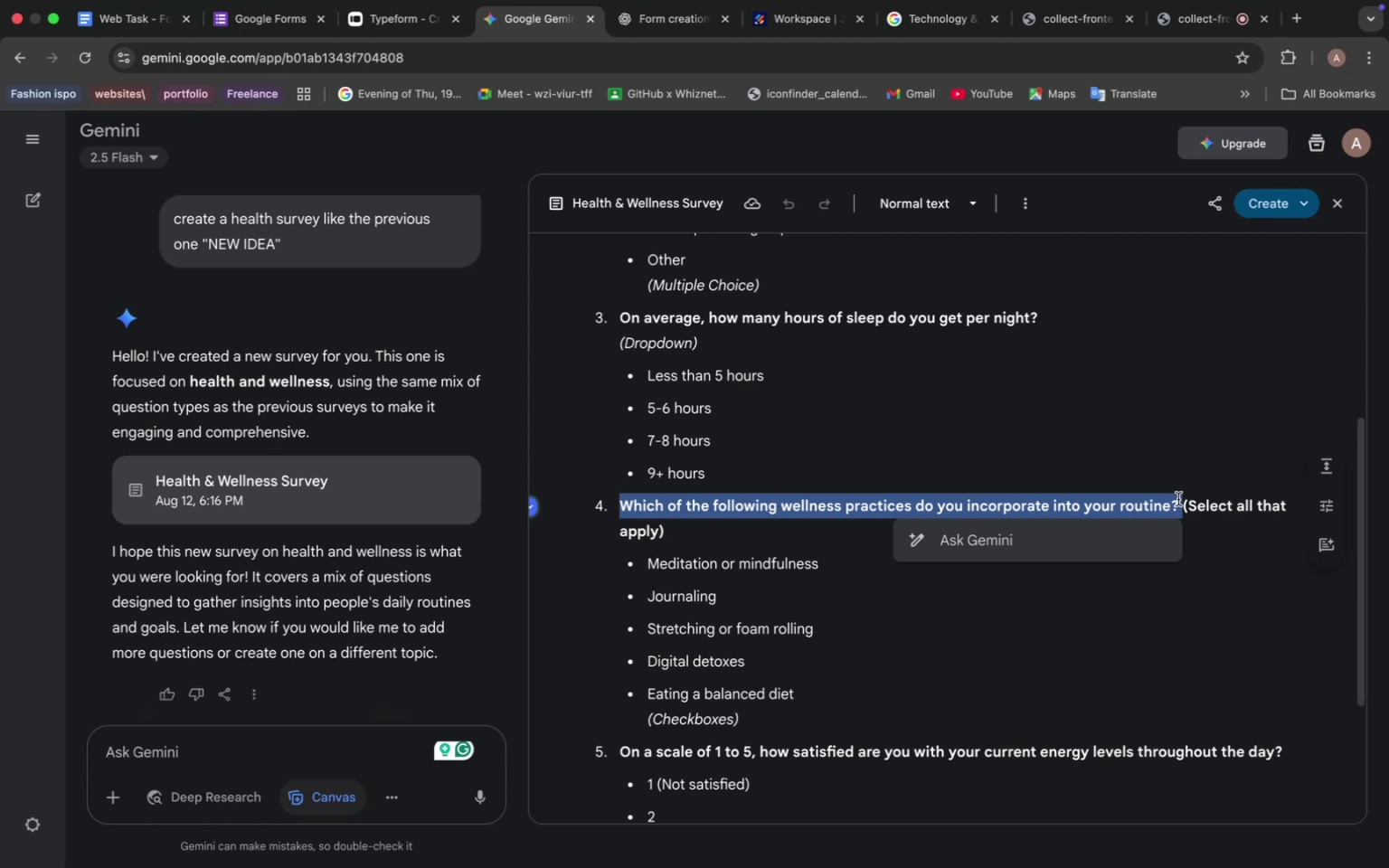 
key(Meta+C)
 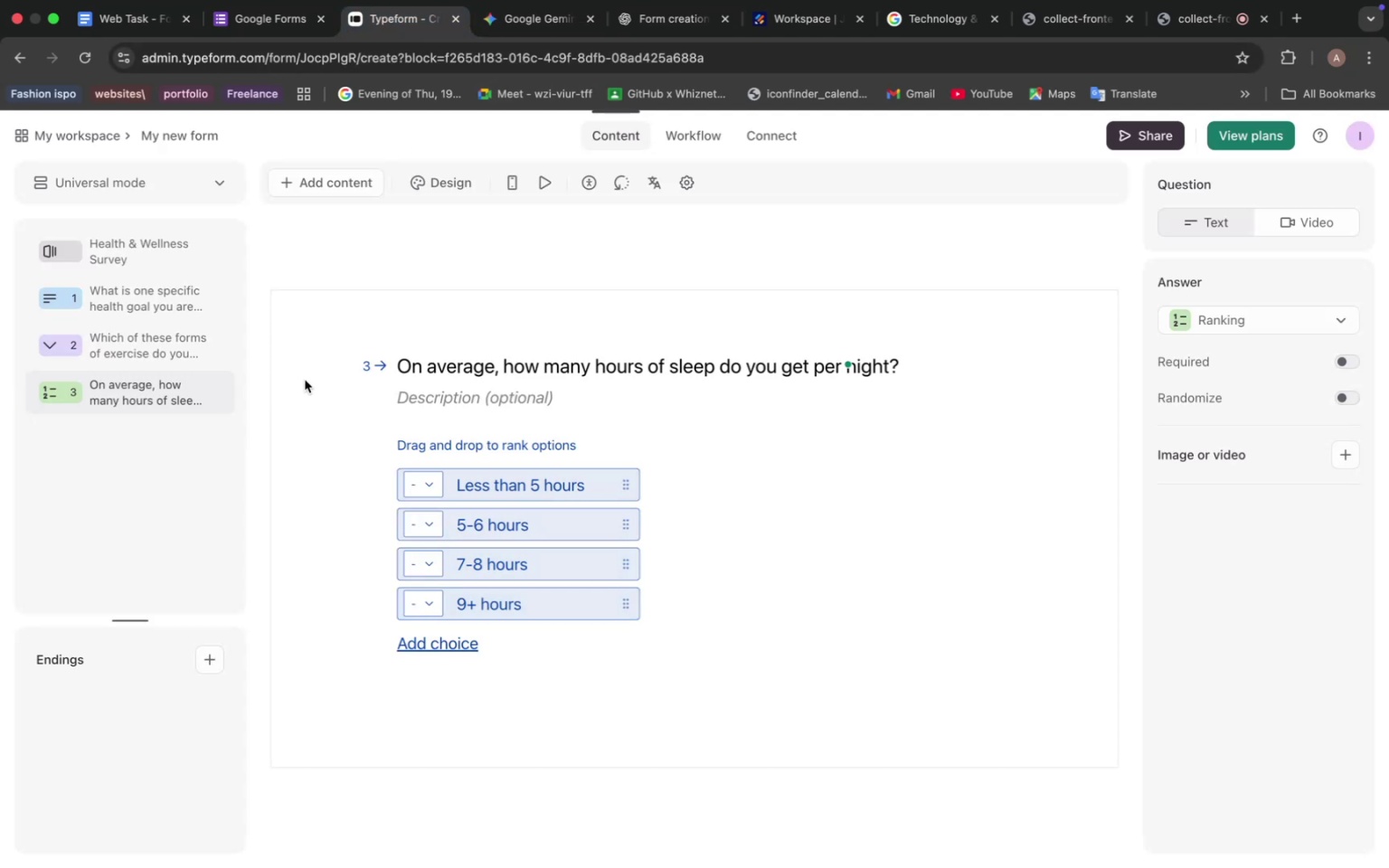 
left_click([314, 181])
 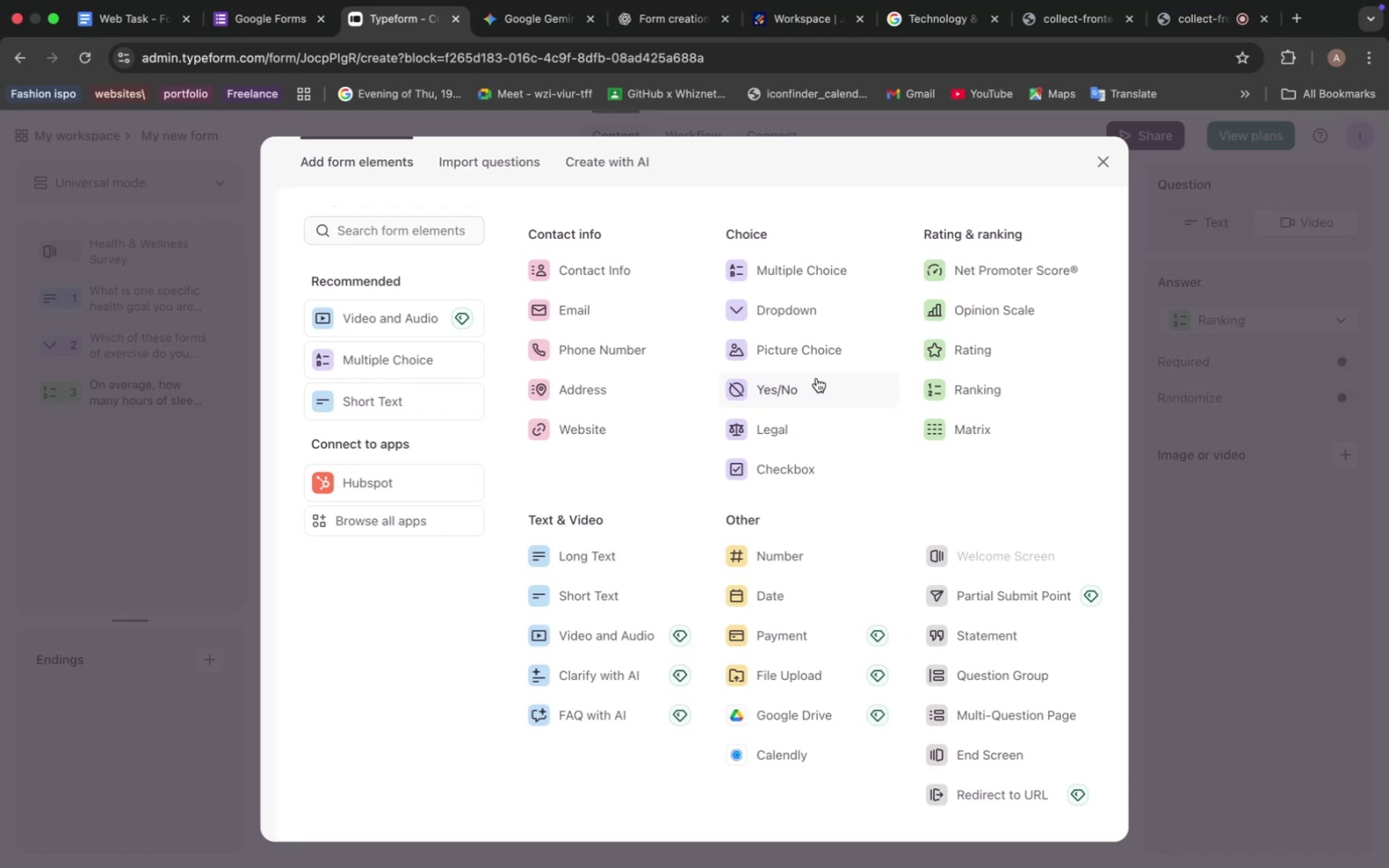 
wait(5.52)
 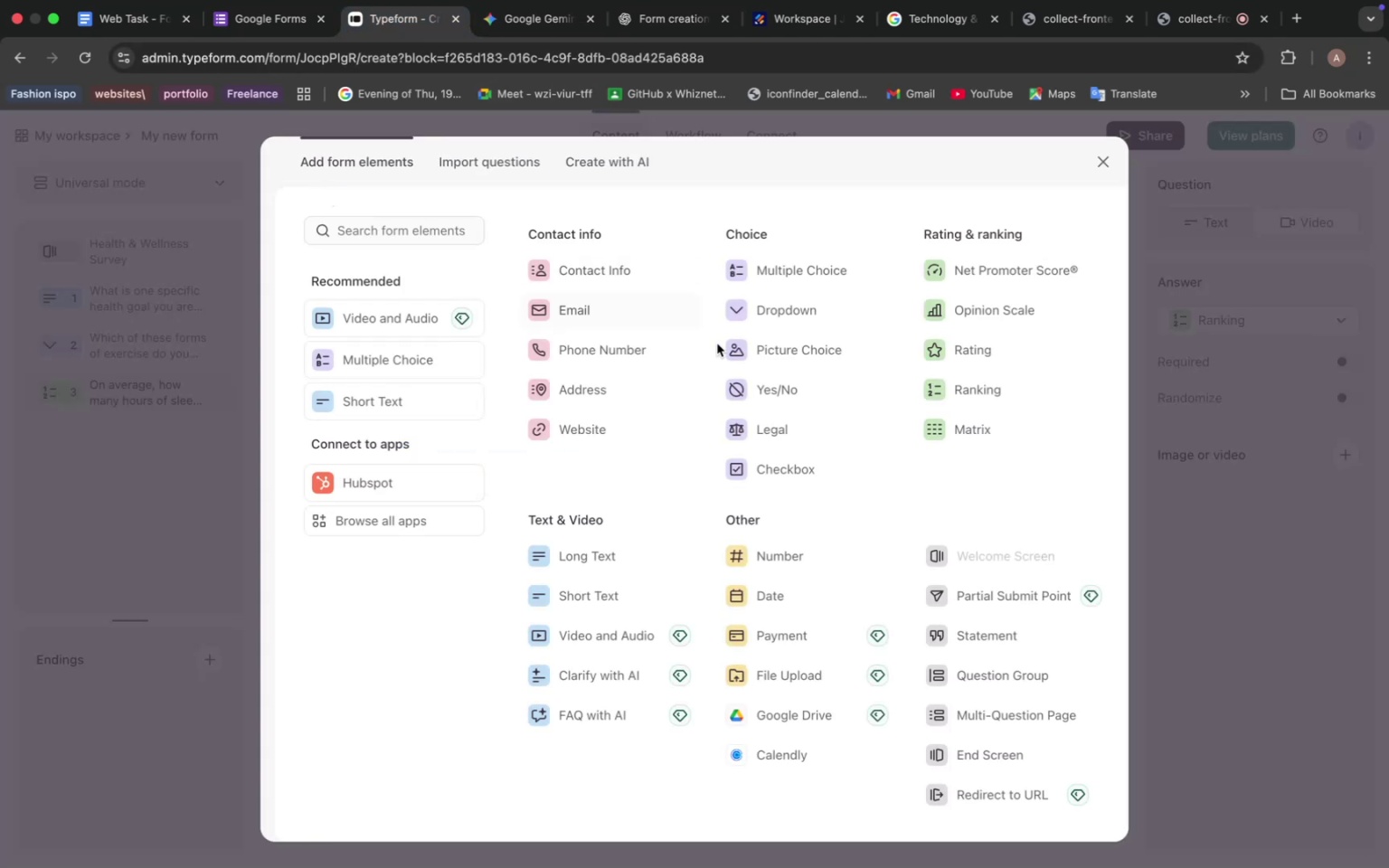 
left_click([774, 471])
 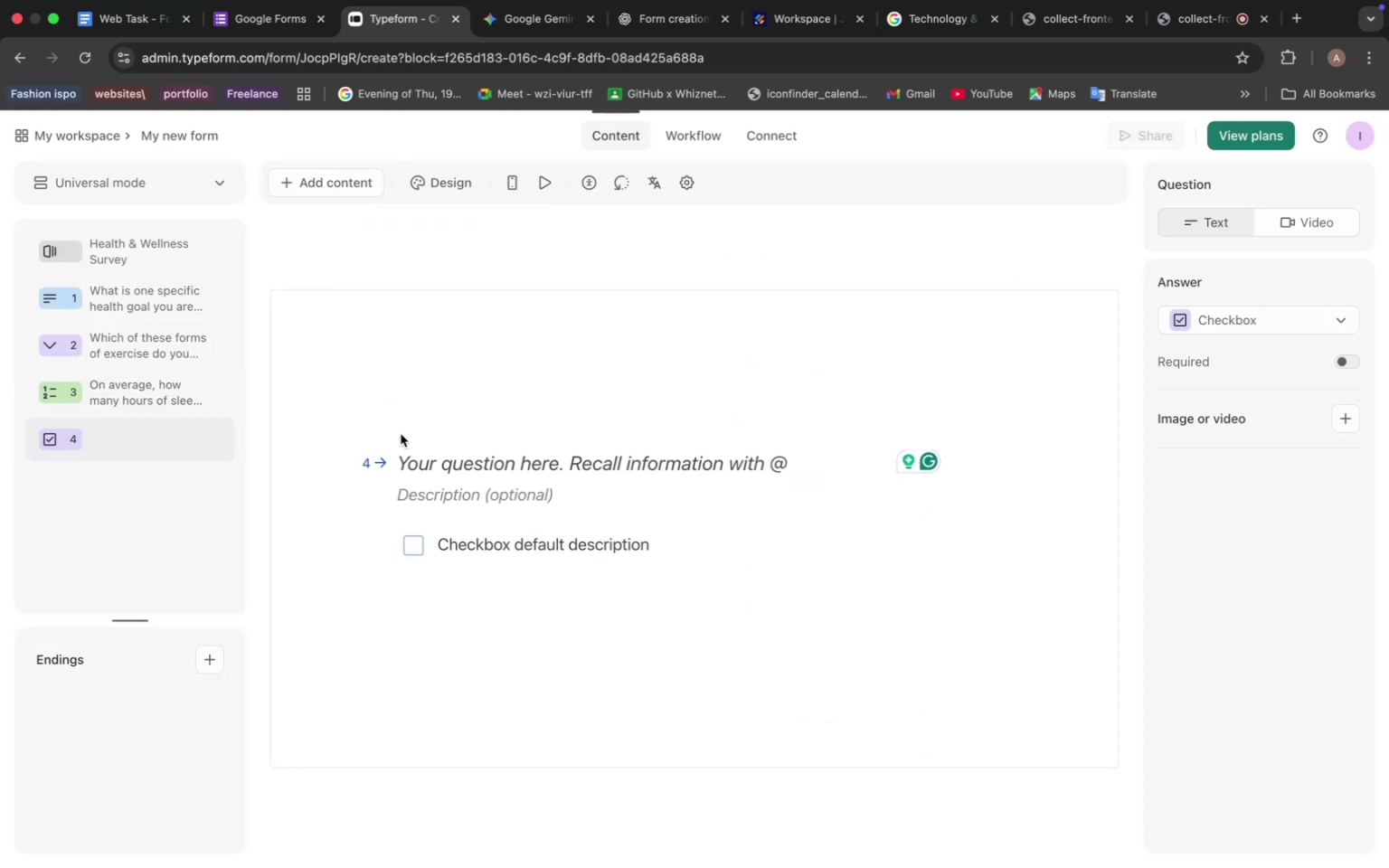 
key(Meta+V)
 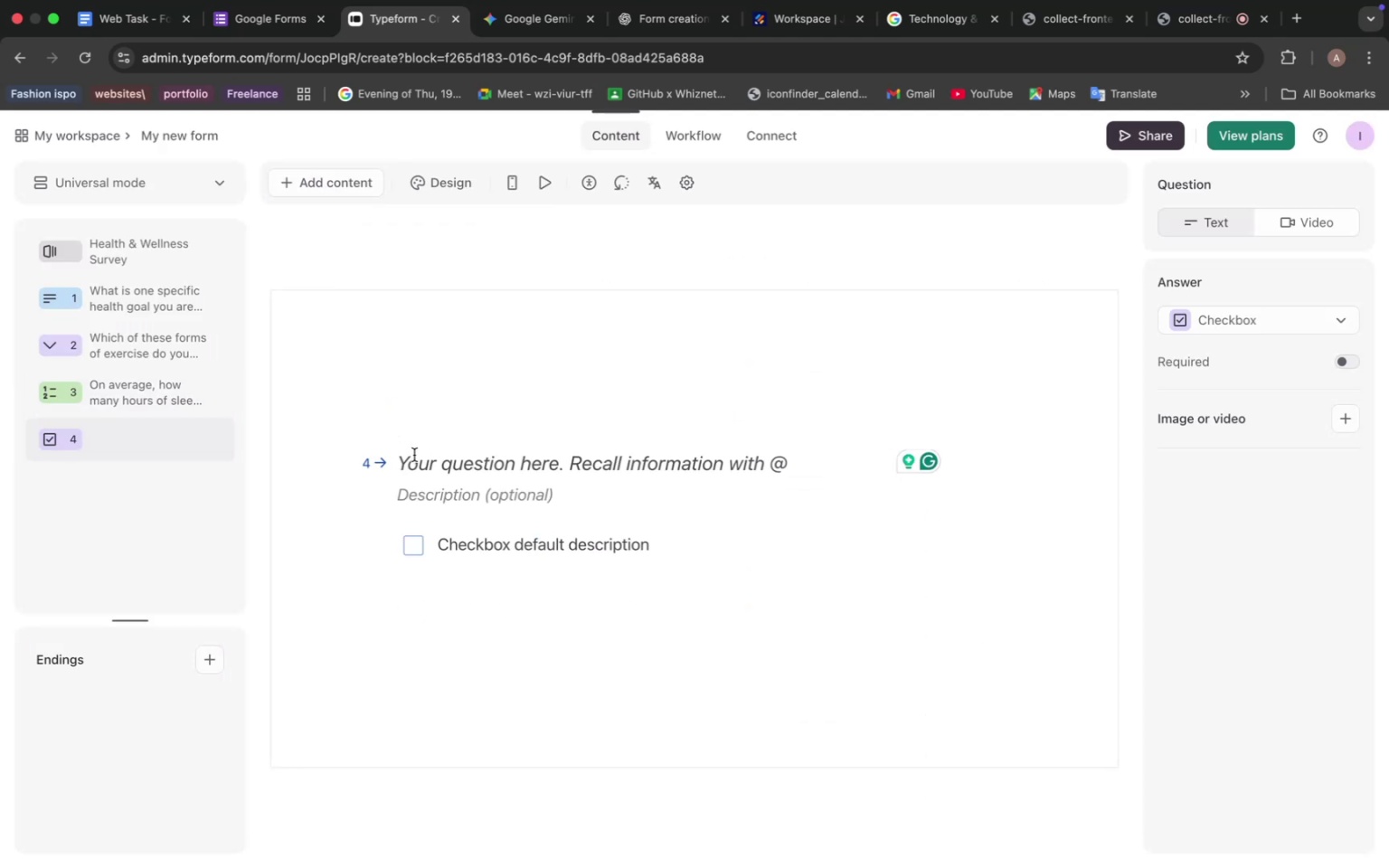 
double_click([414, 455])
 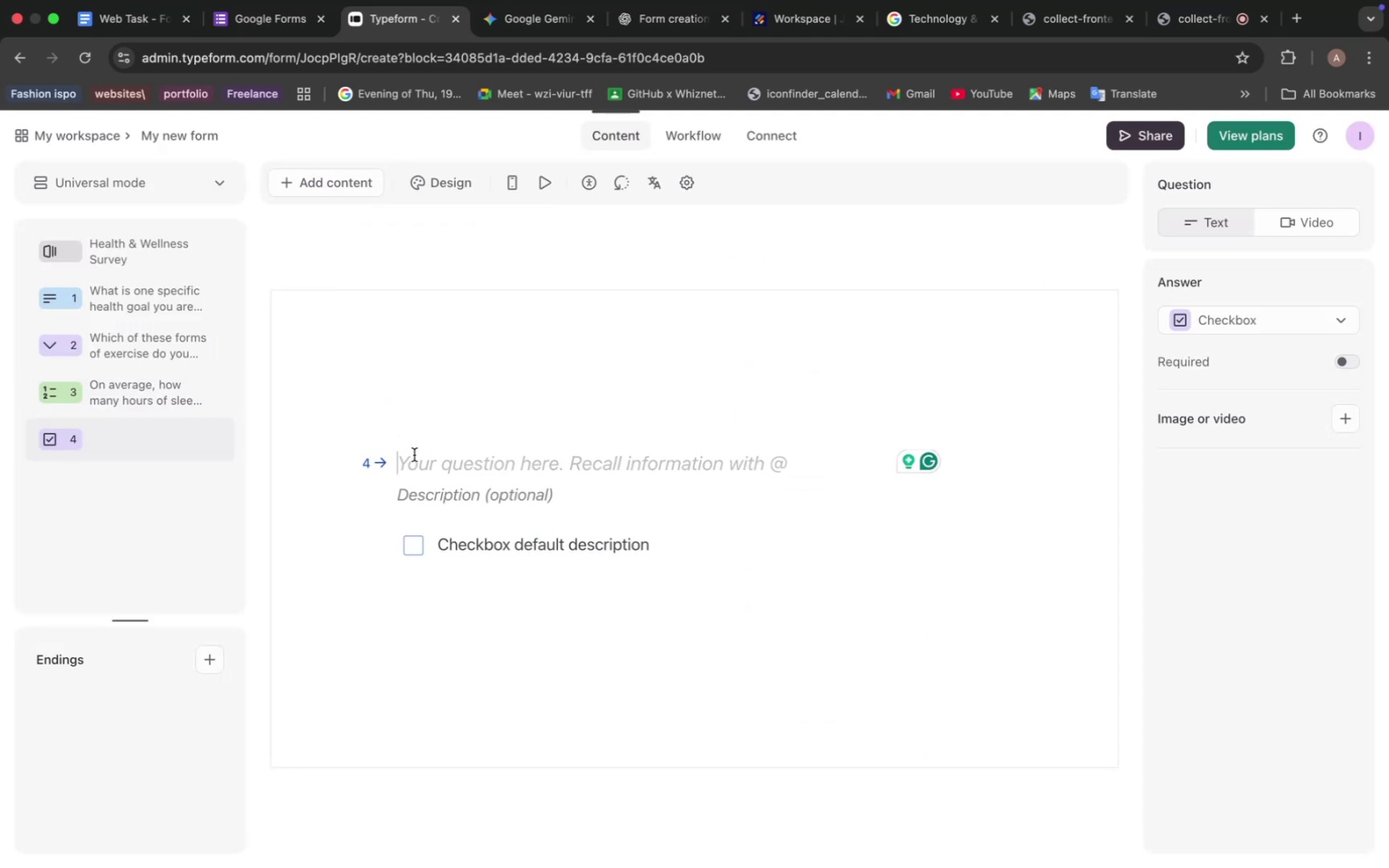 
key(Meta+V)
 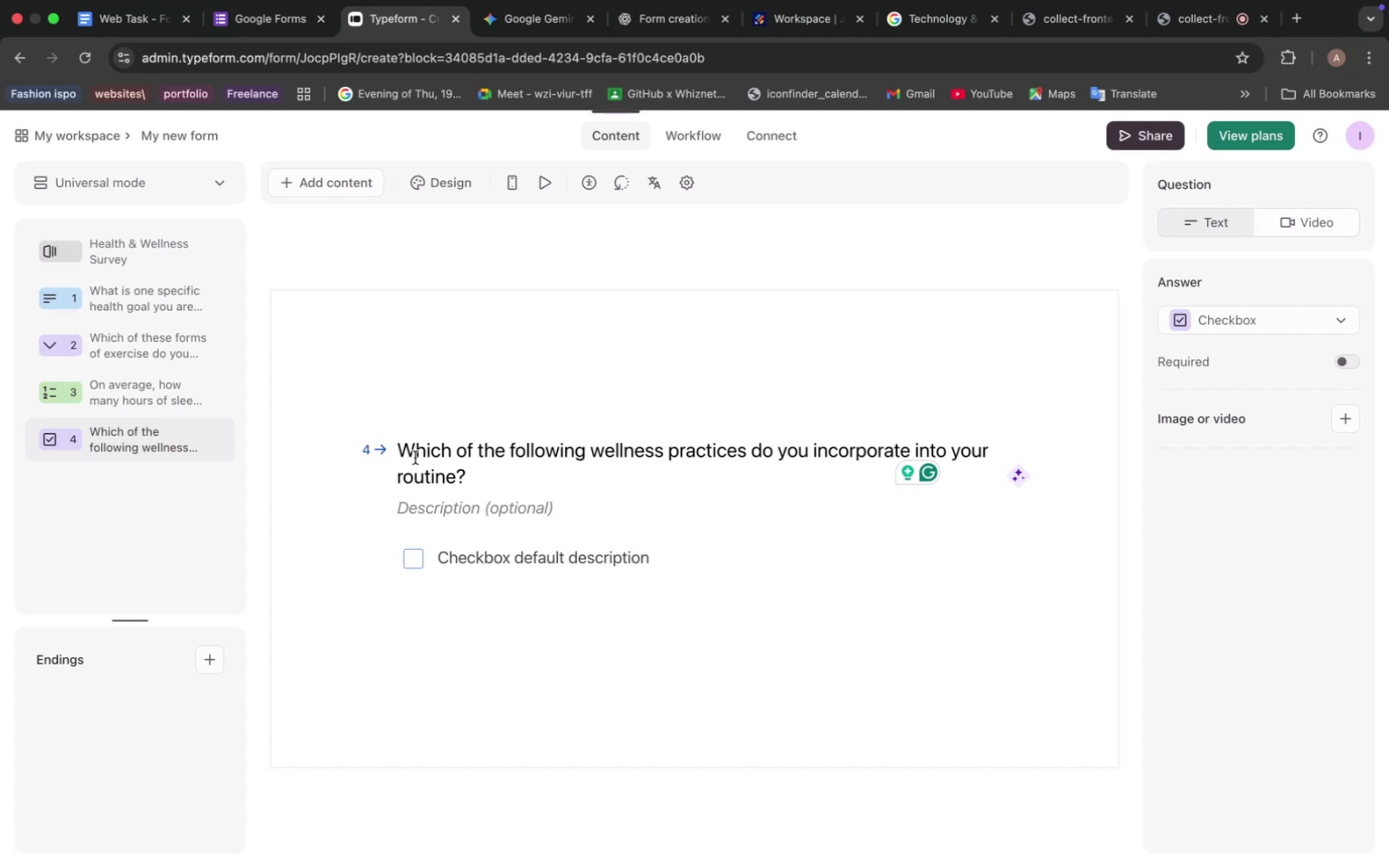 
wait(9.83)
 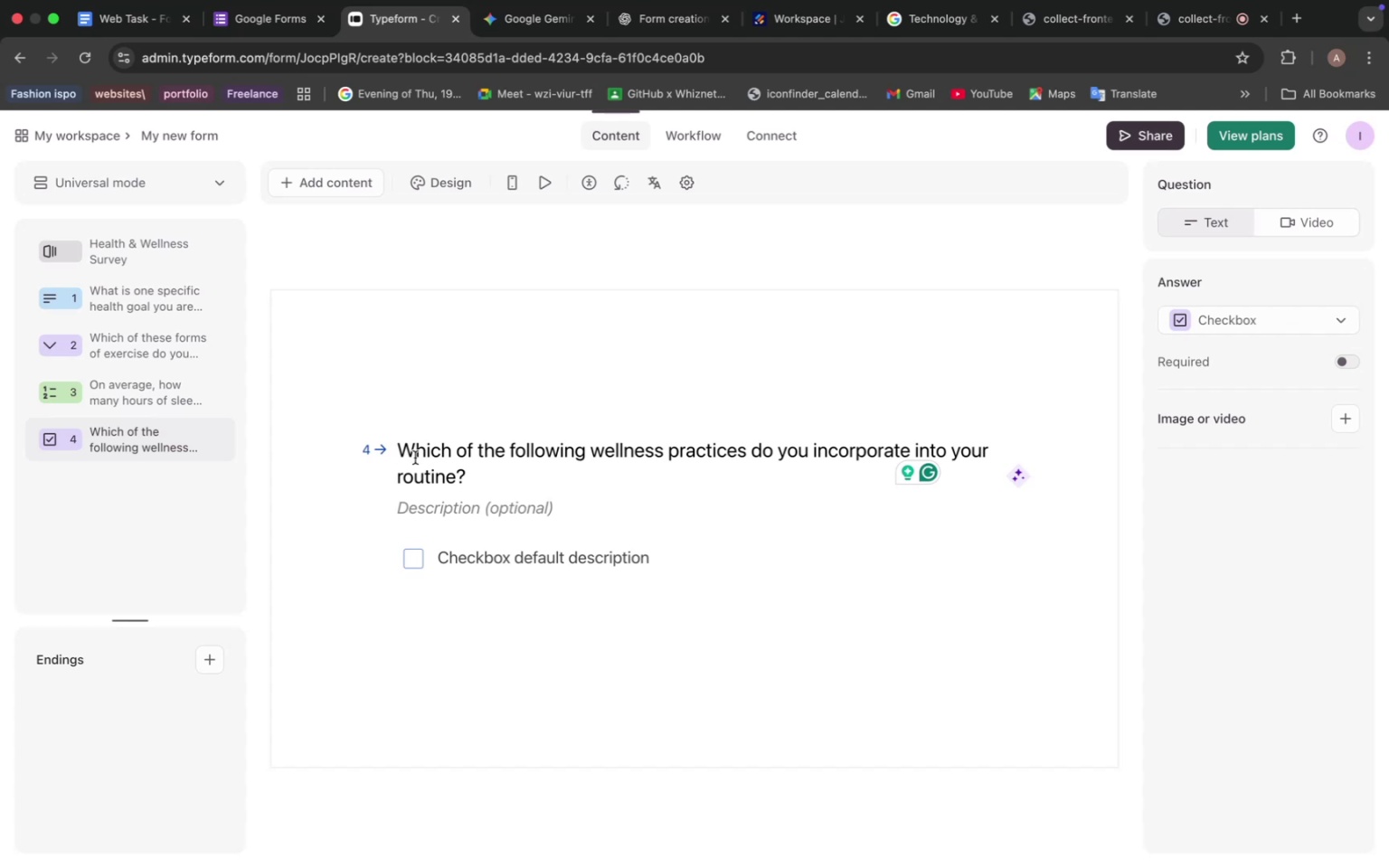 
left_click_drag(start_coordinate=[651, 563], to_coordinate=[820, 564])
 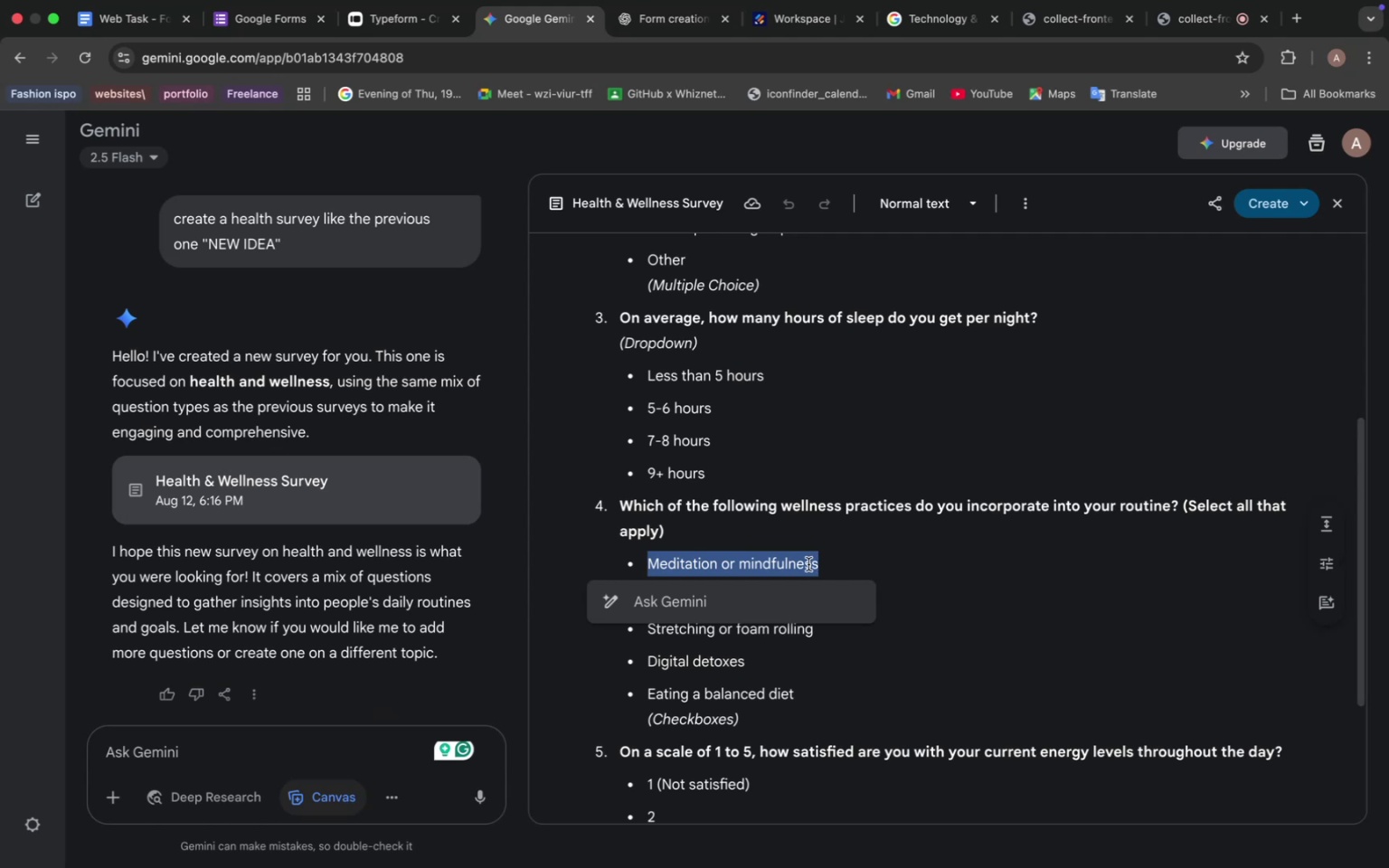 
key(Meta+C)
 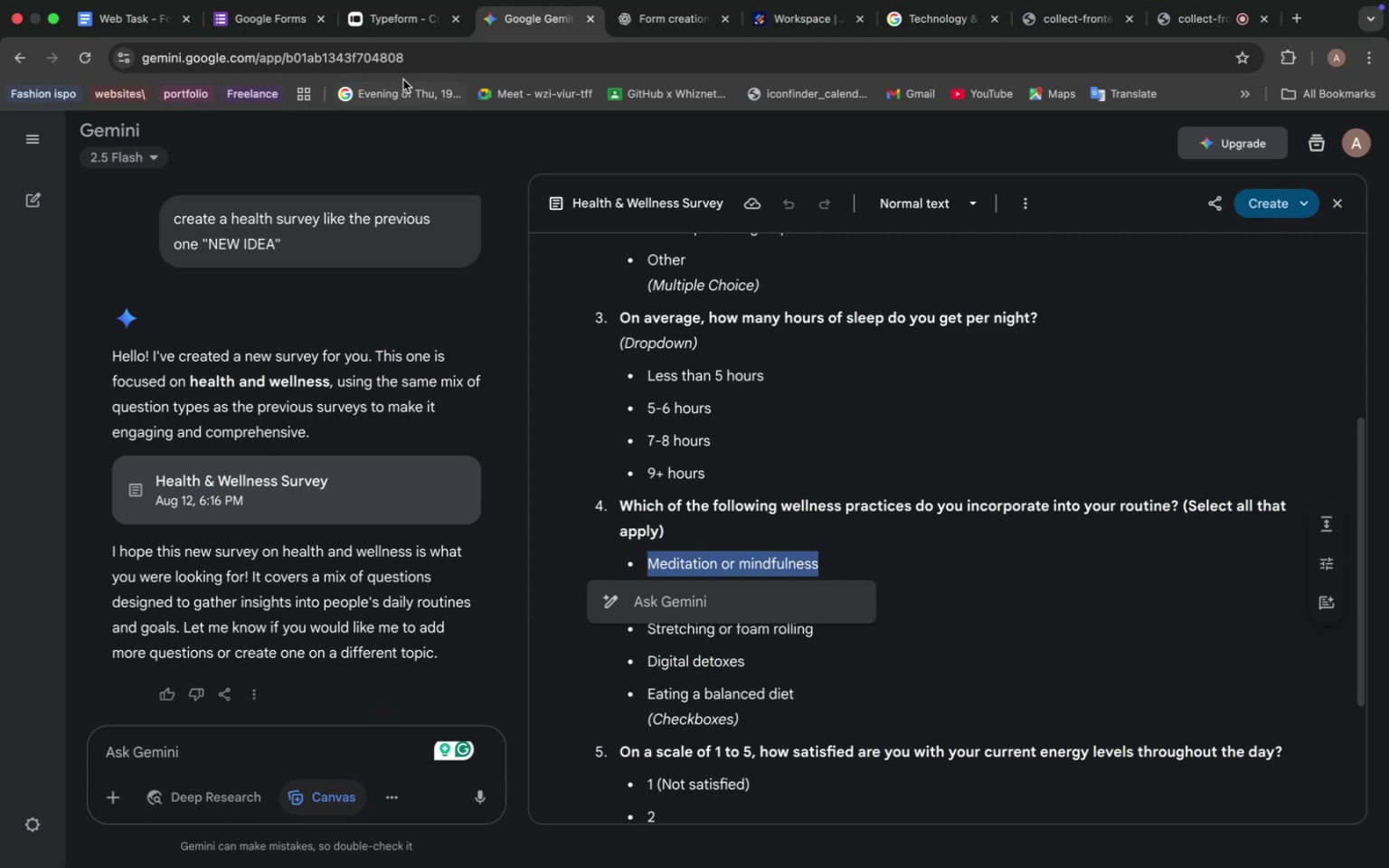 
left_click([383, 18])
 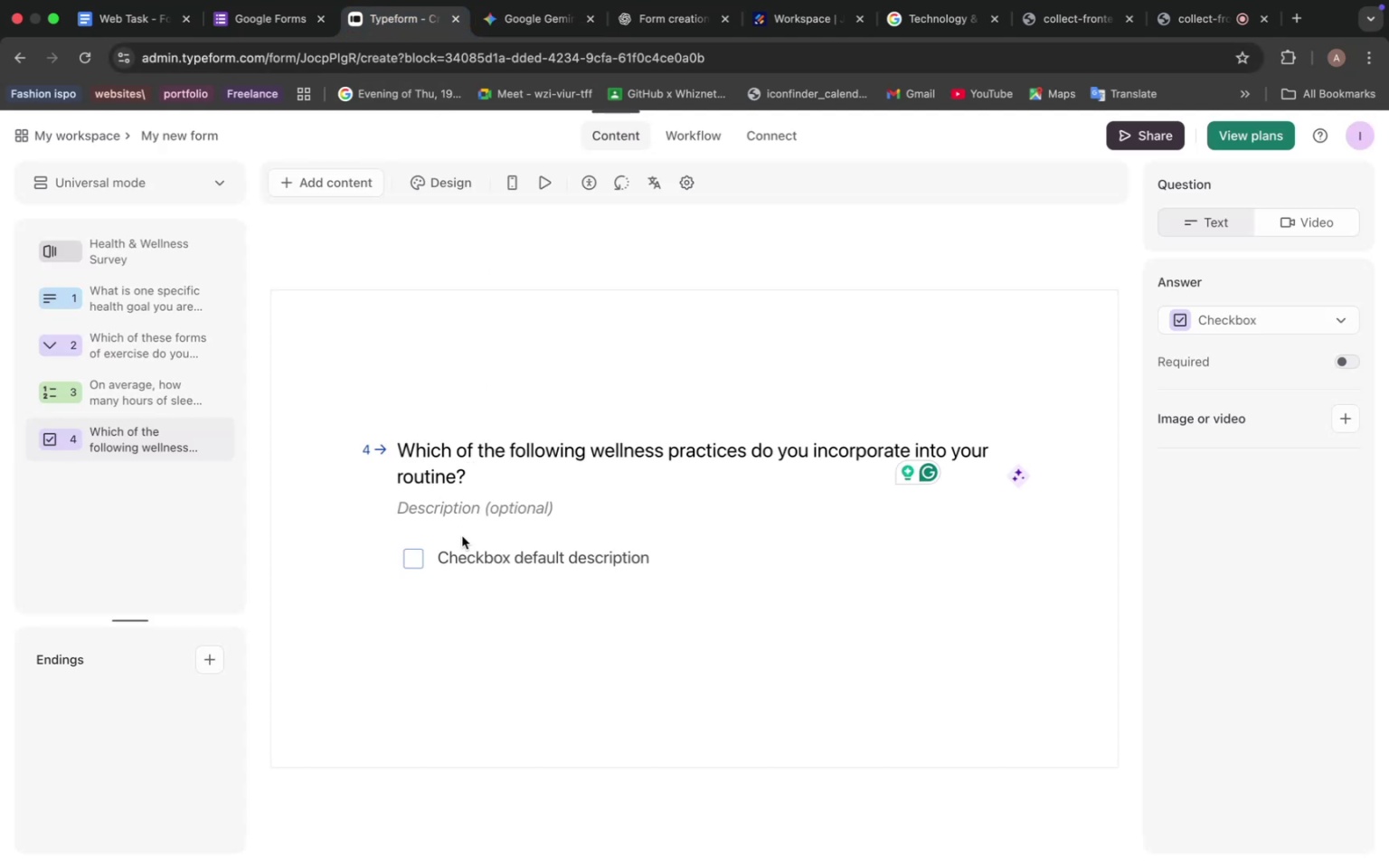 
left_click([466, 545])
 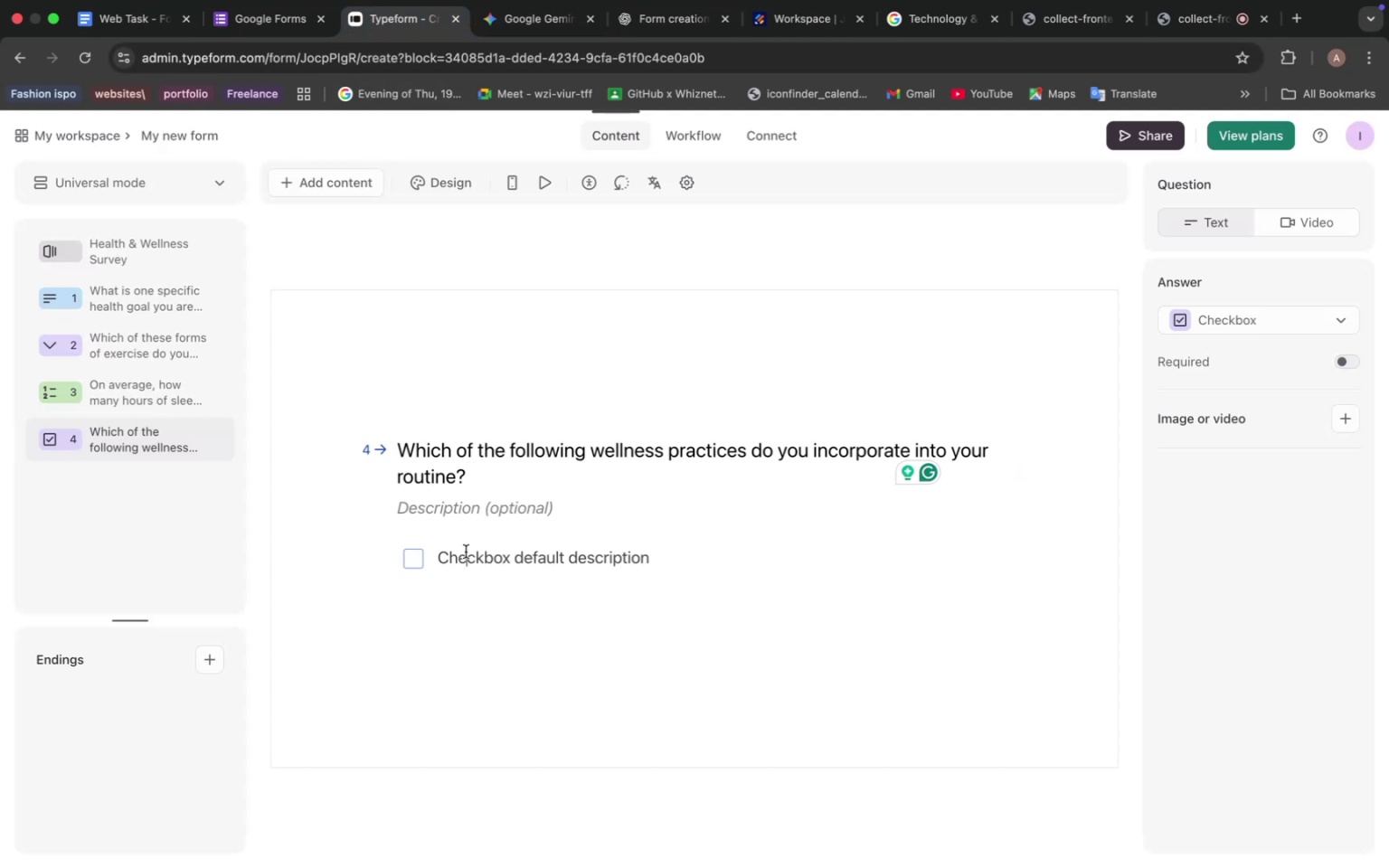 
double_click([466, 552])
 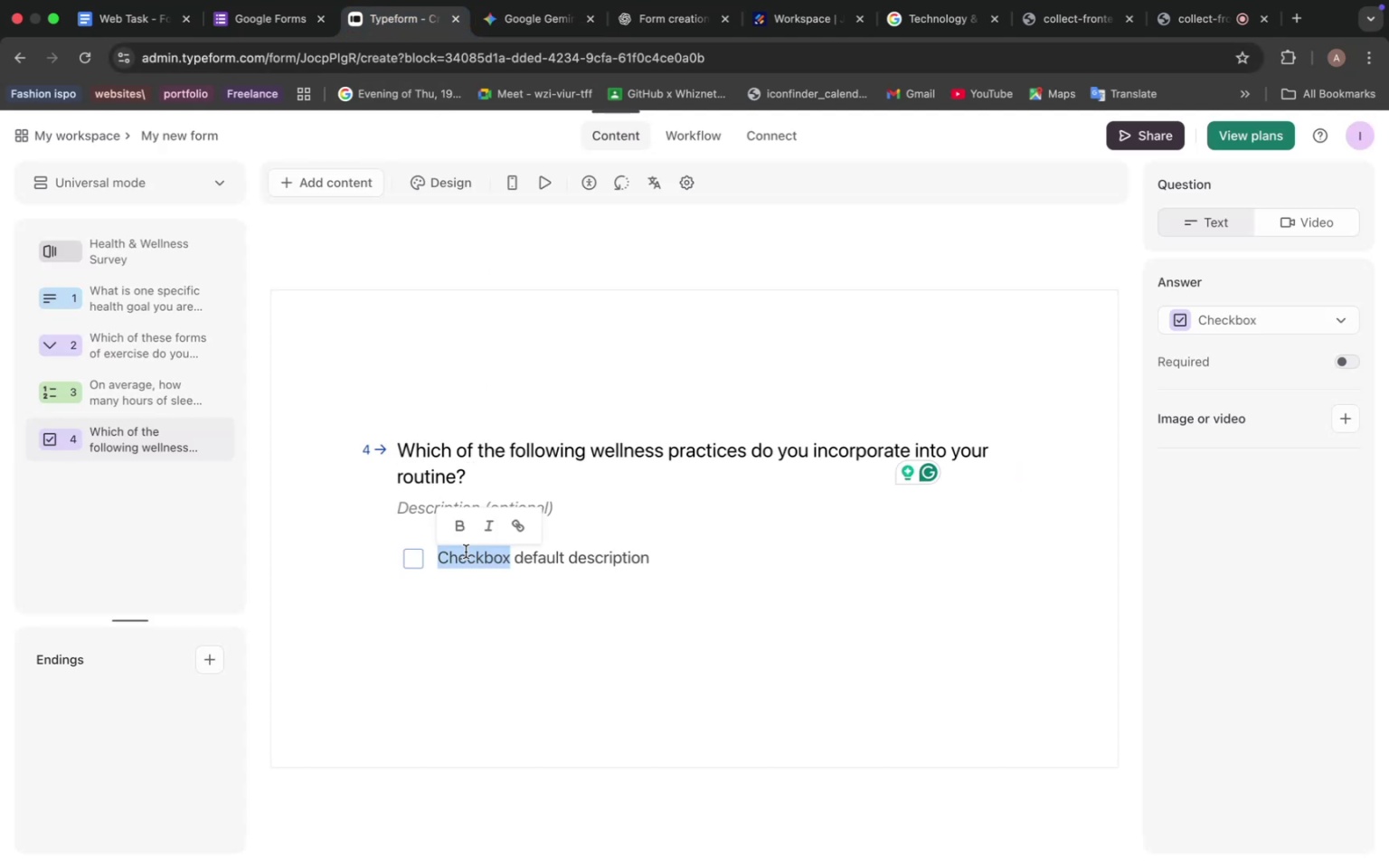 
triple_click([466, 552])
 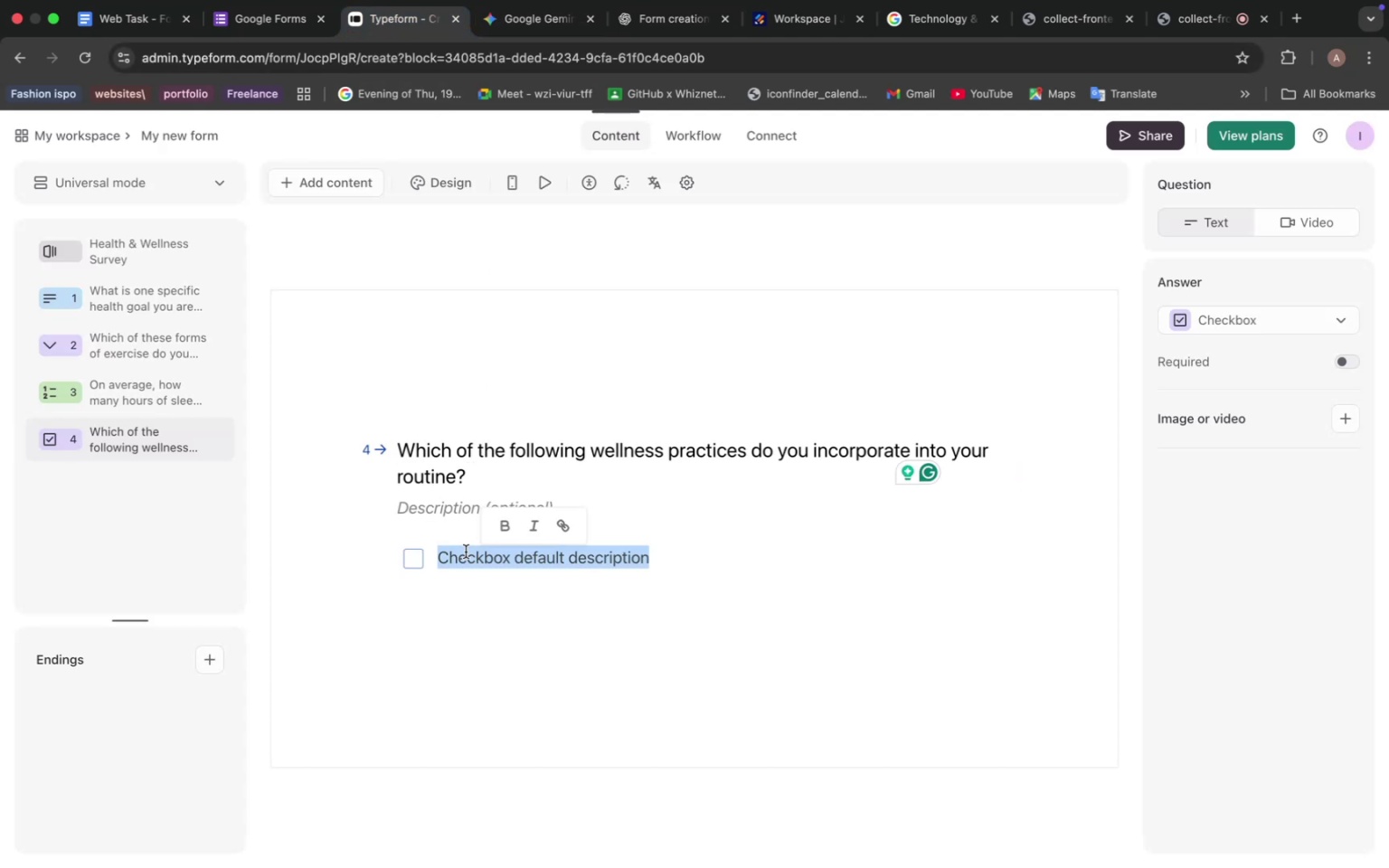 
key(Meta+V)
 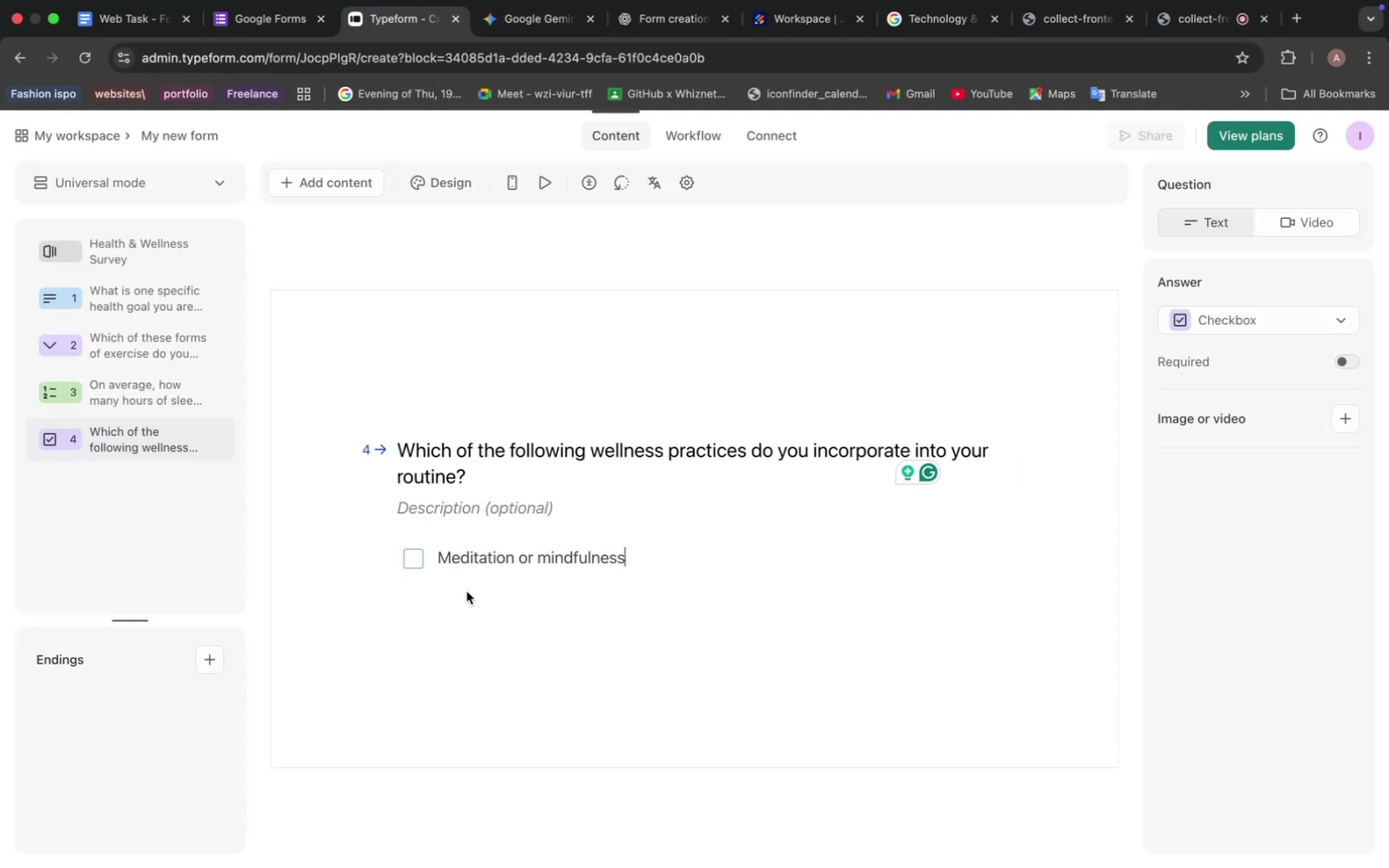 
left_click([463, 595])
 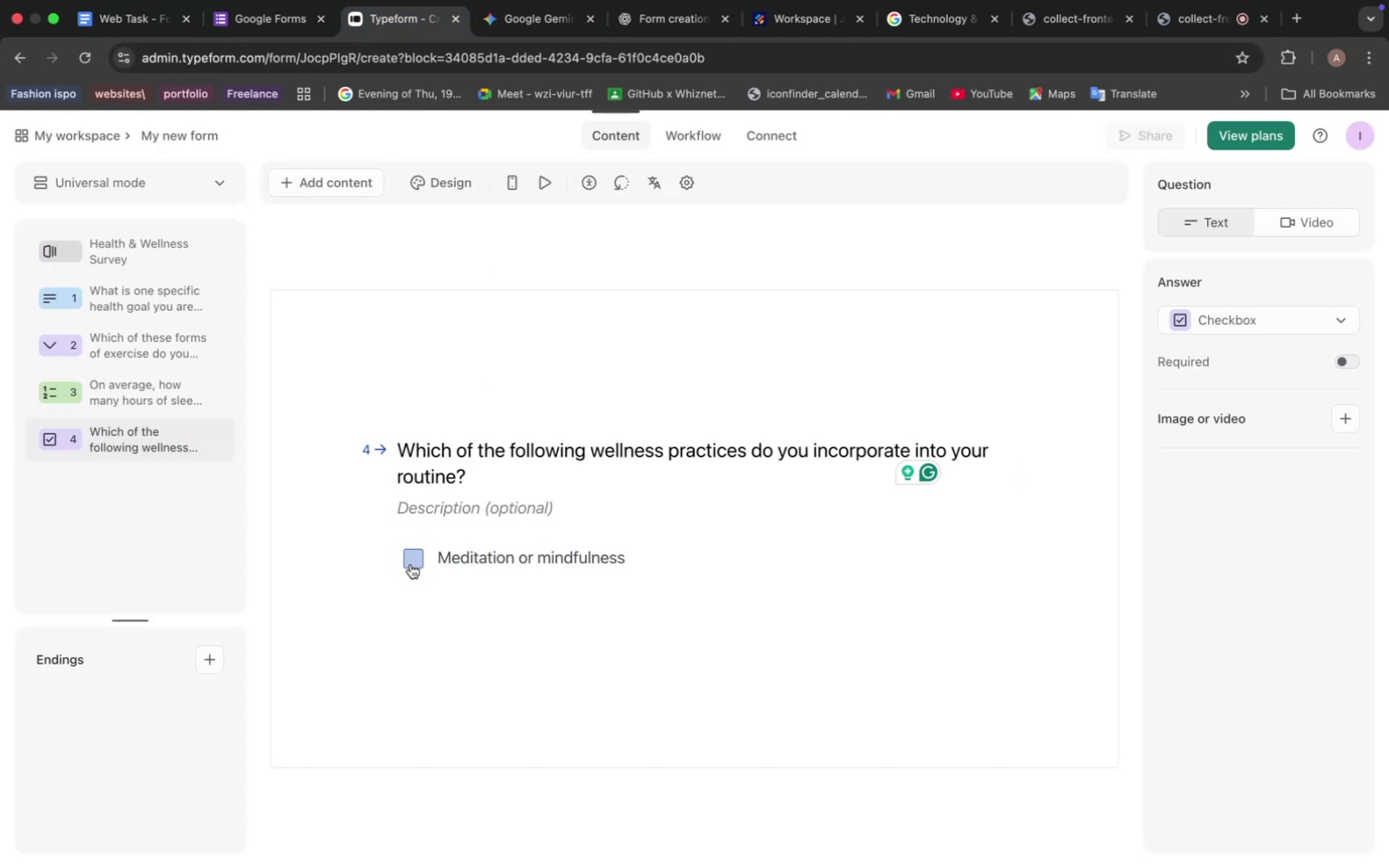 
left_click([416, 563])
 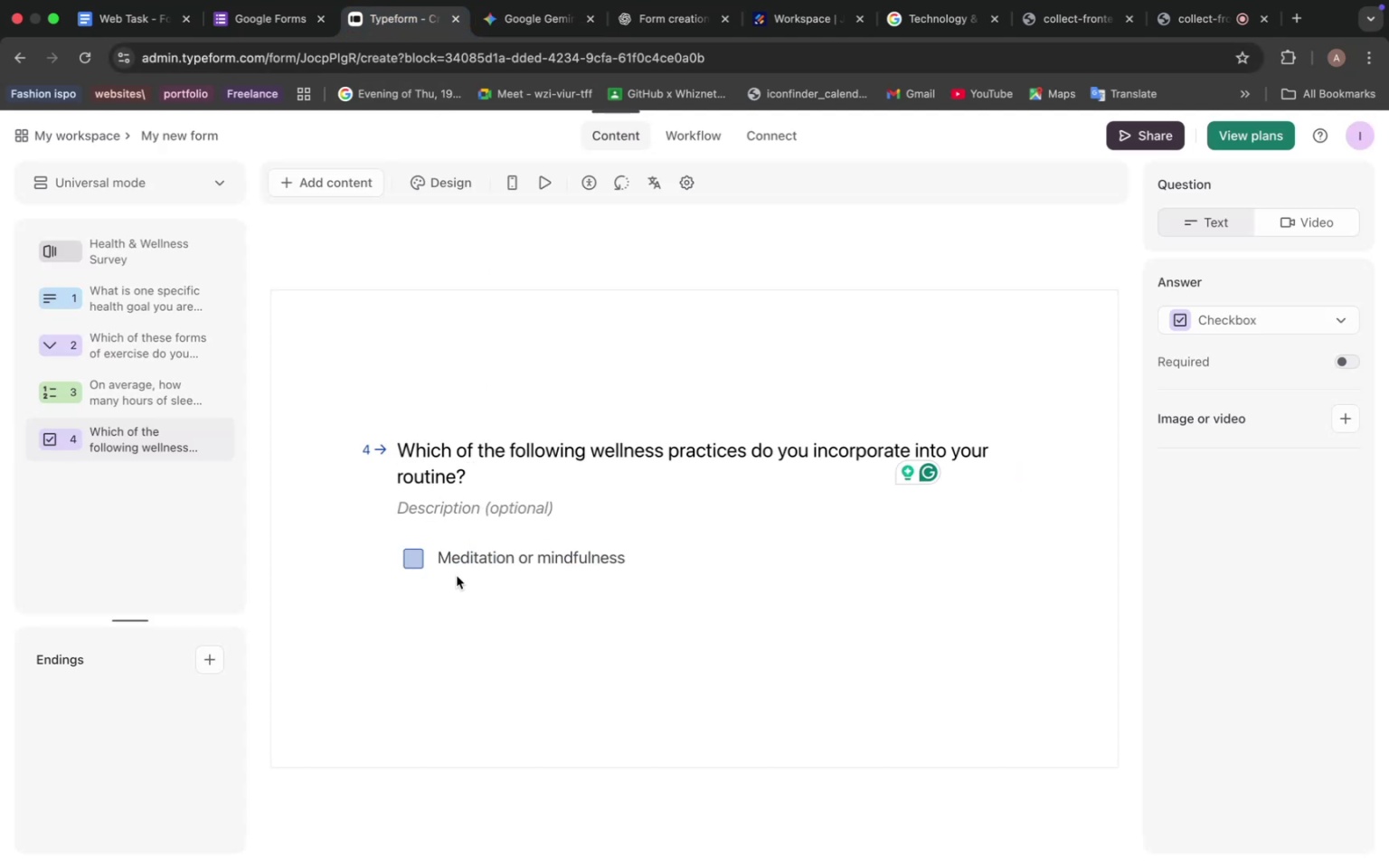 
left_click([489, 556])
 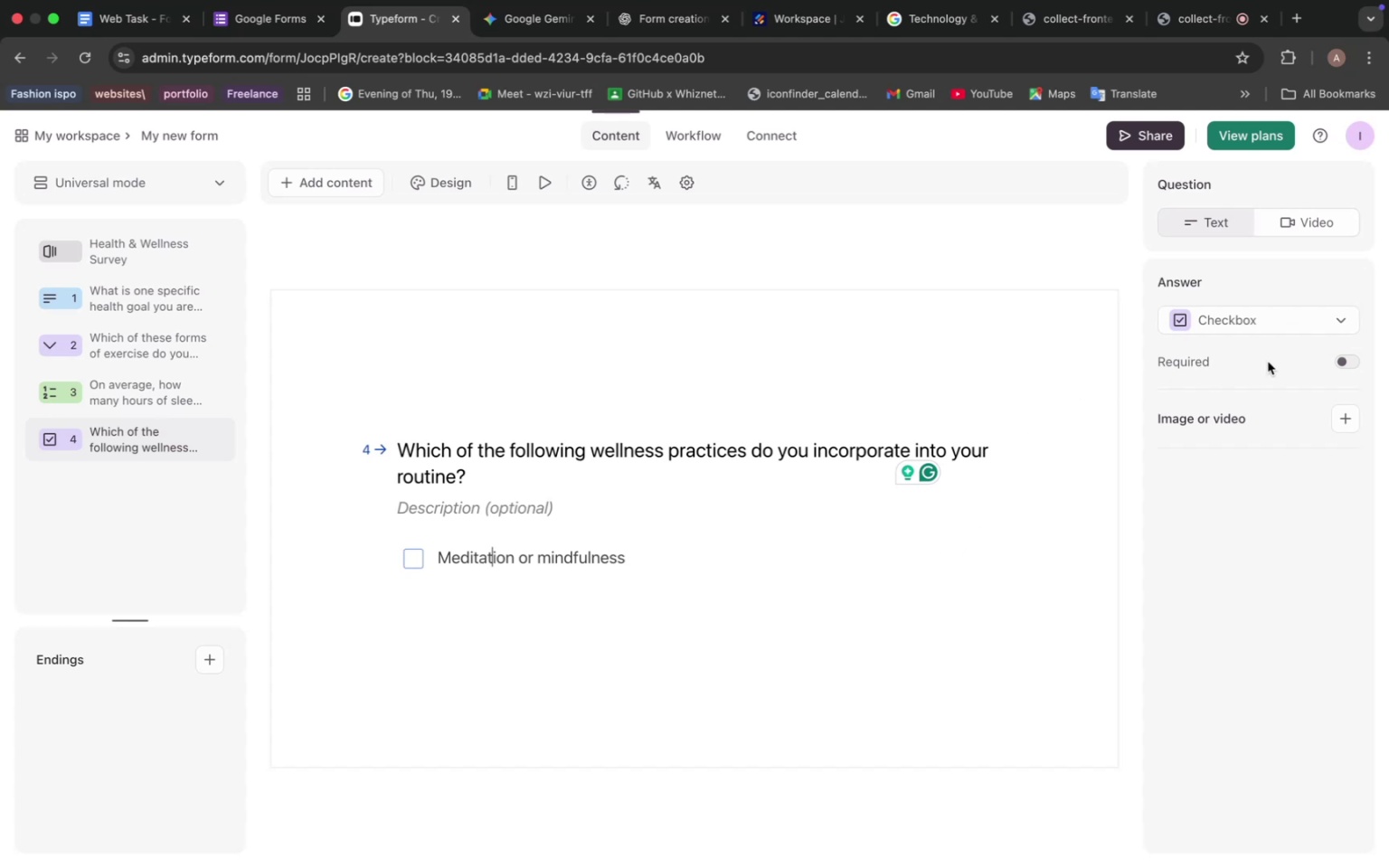 
left_click([1317, 307])
 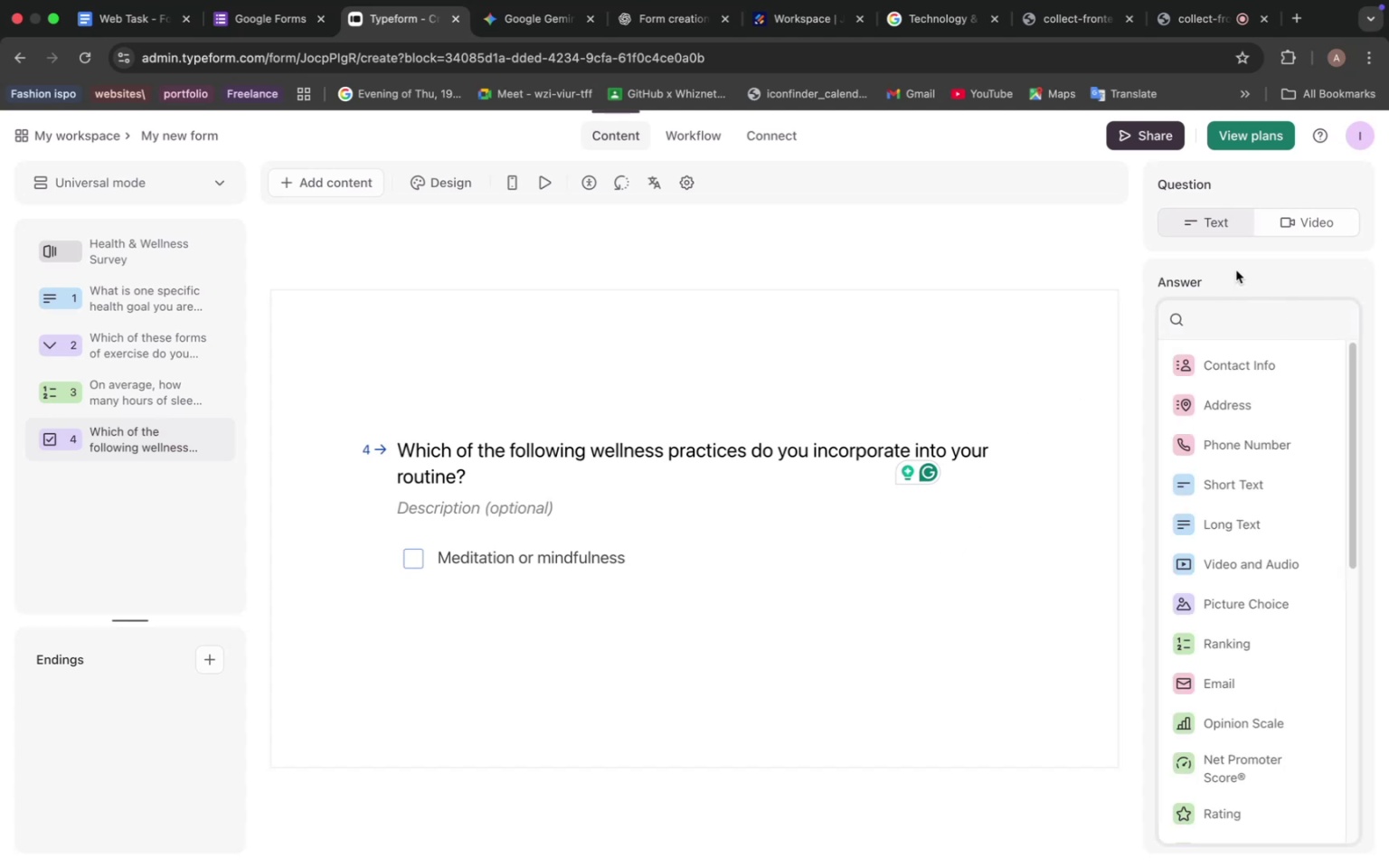 
left_click([1236, 270])
 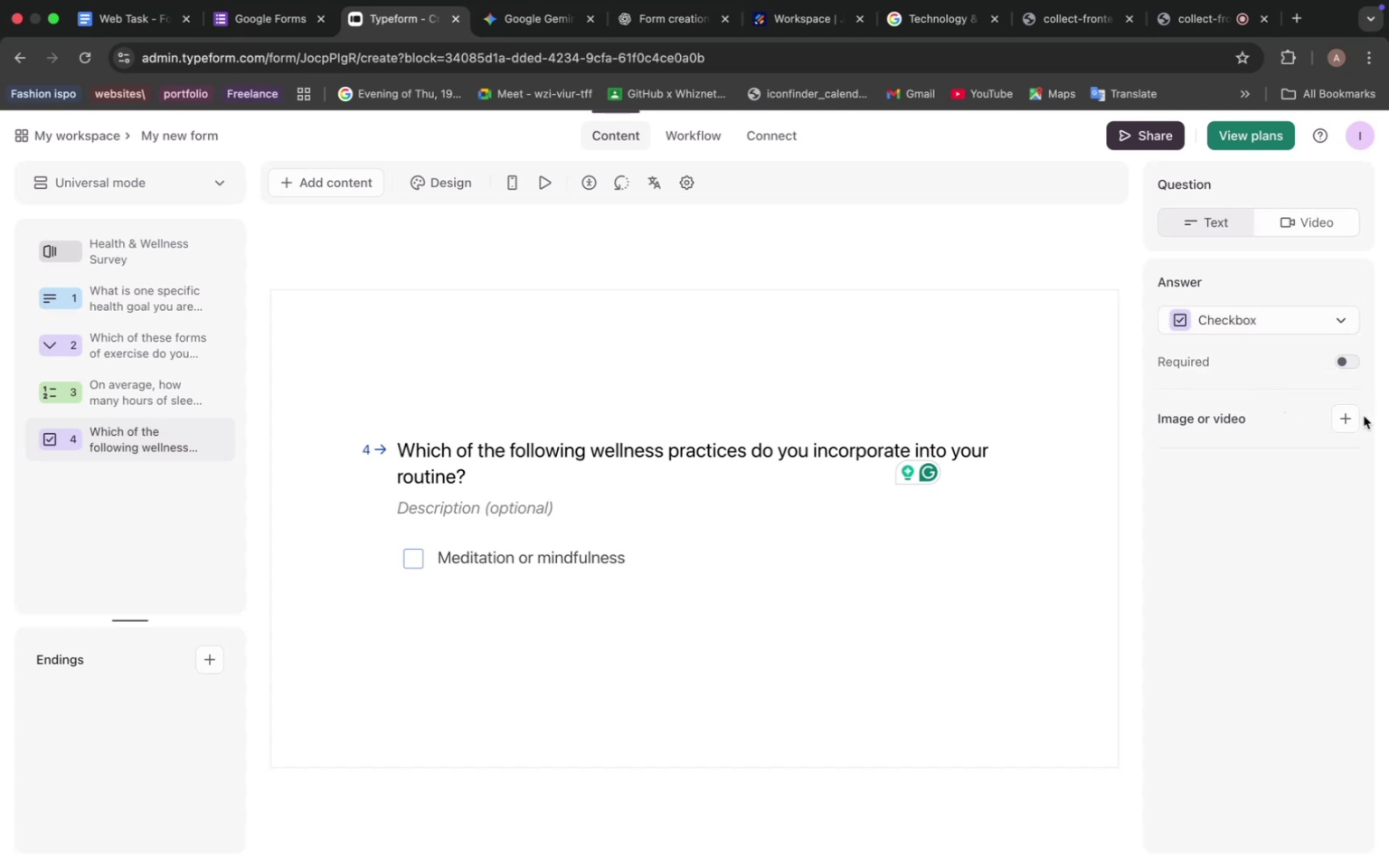 
left_click([1346, 418])
 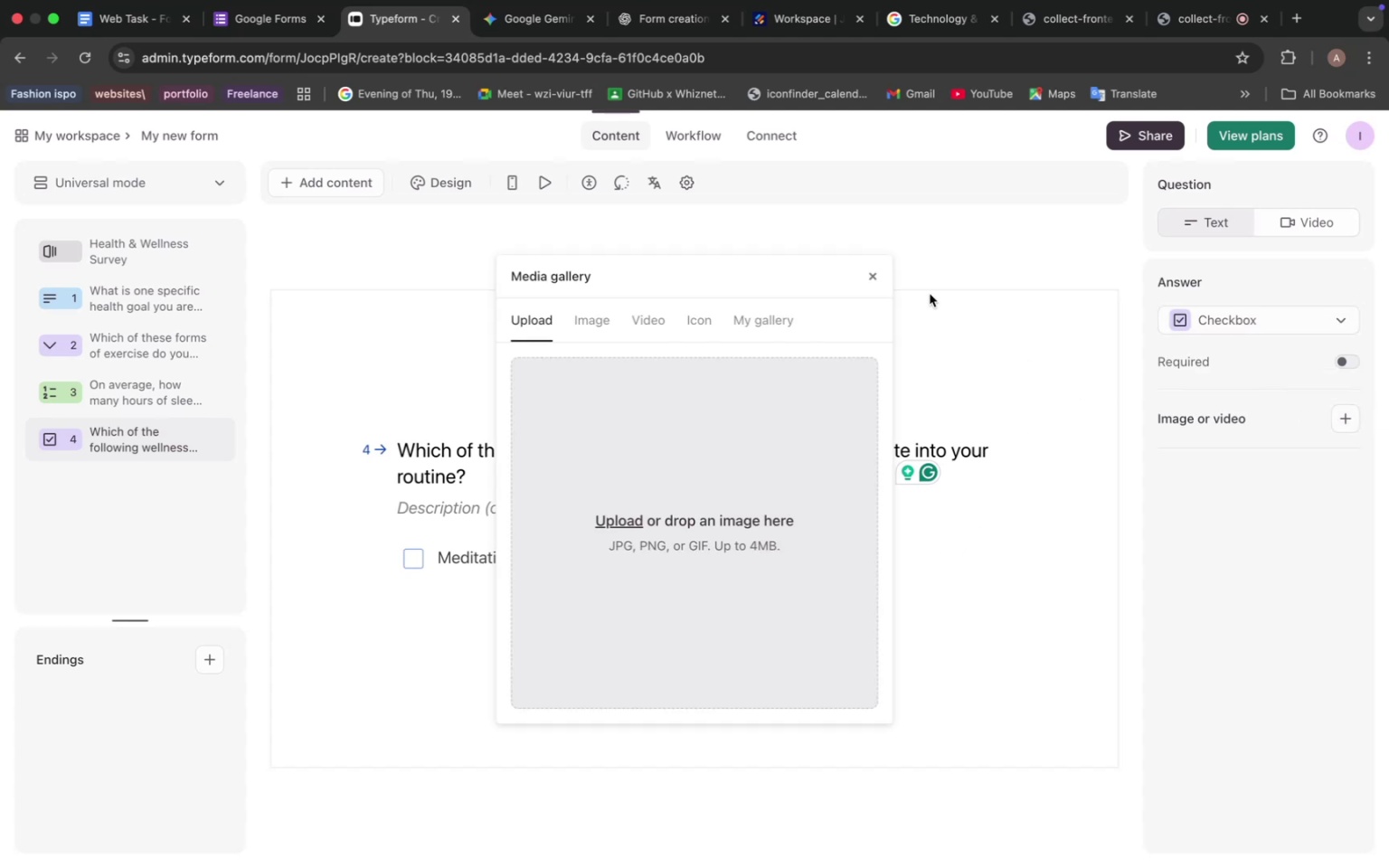 
left_click([874, 278])
 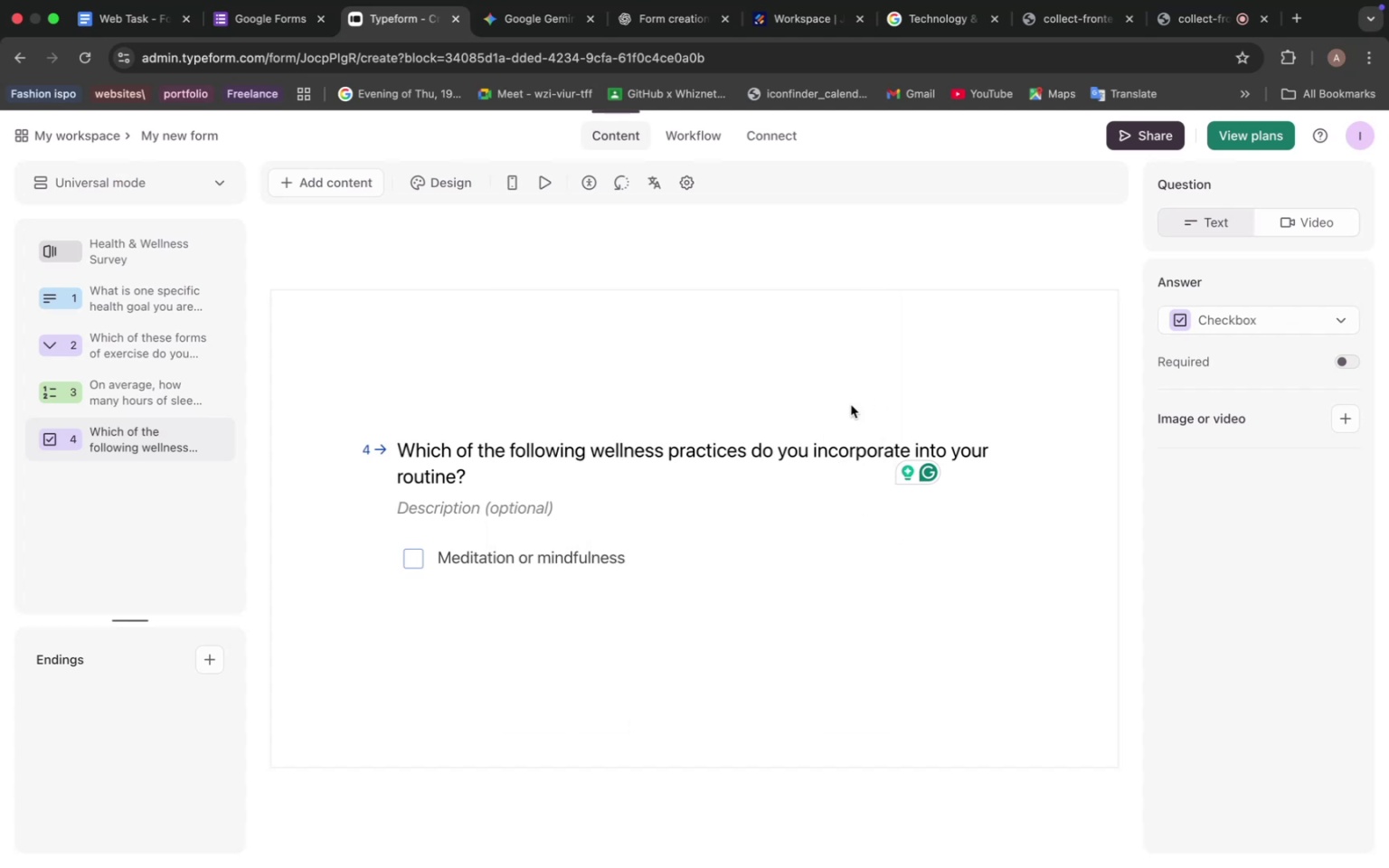 
wait(6.44)
 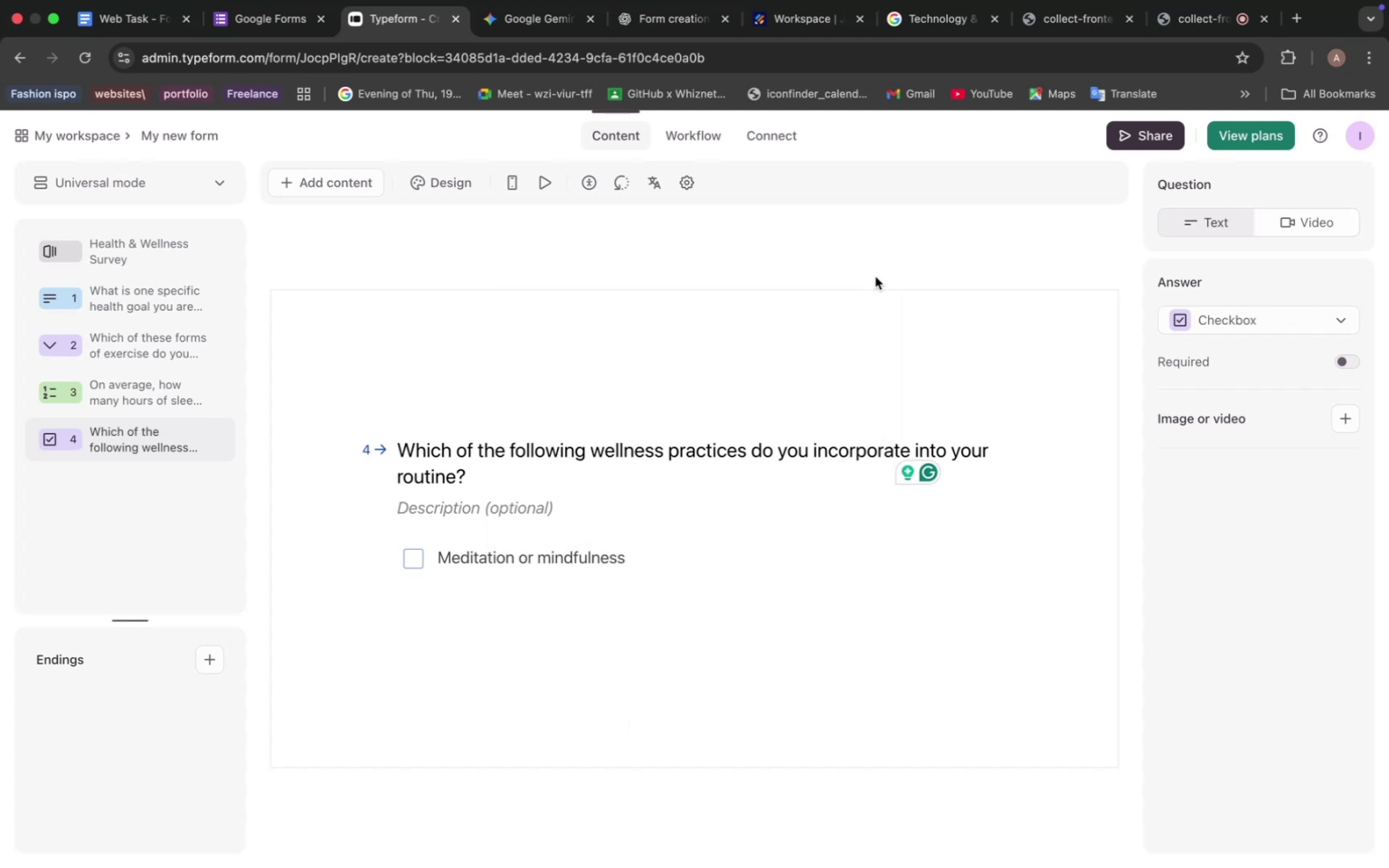 
mouse_move([610, 214])
 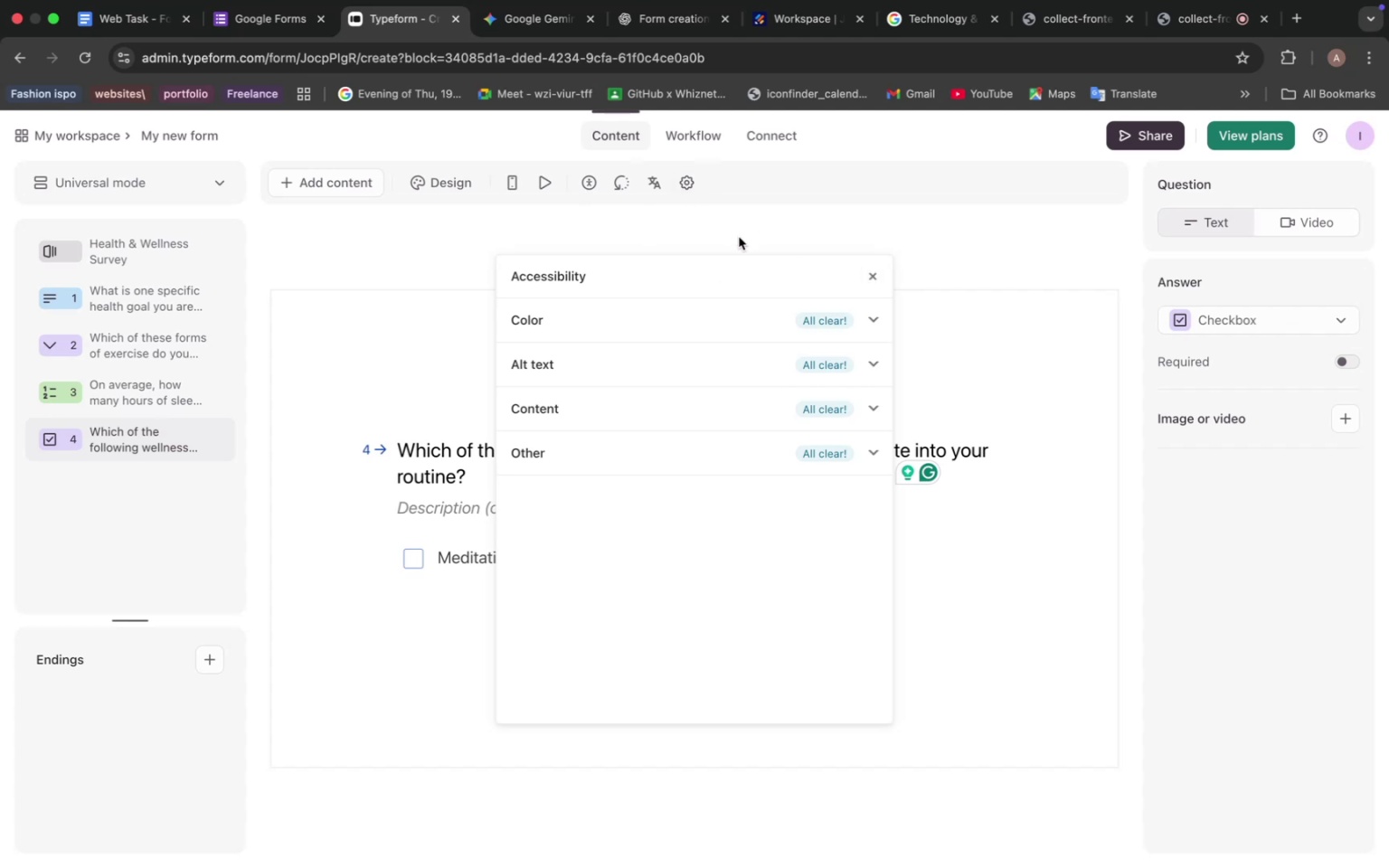 
wait(8.09)
 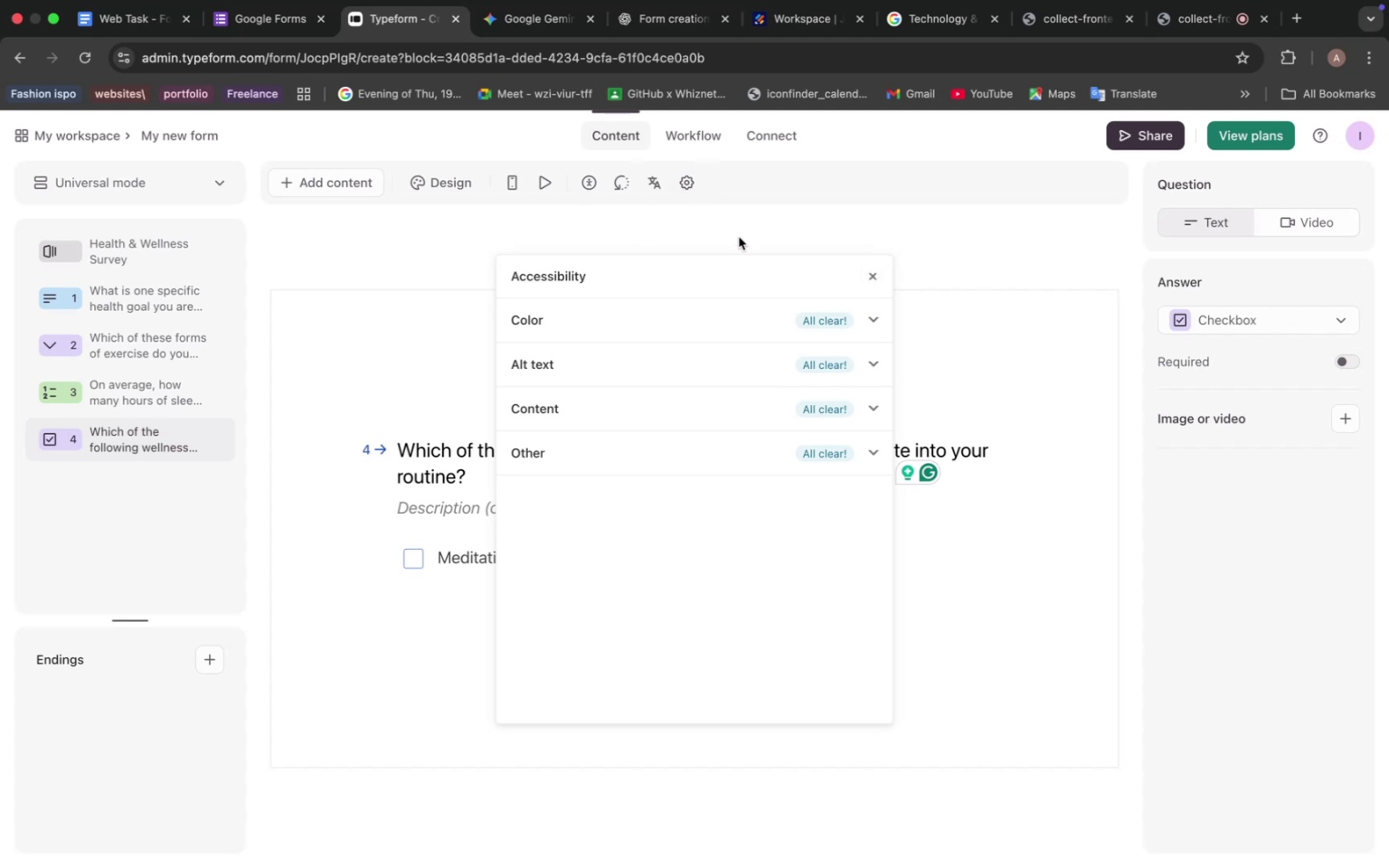 
left_click([706, 126])
 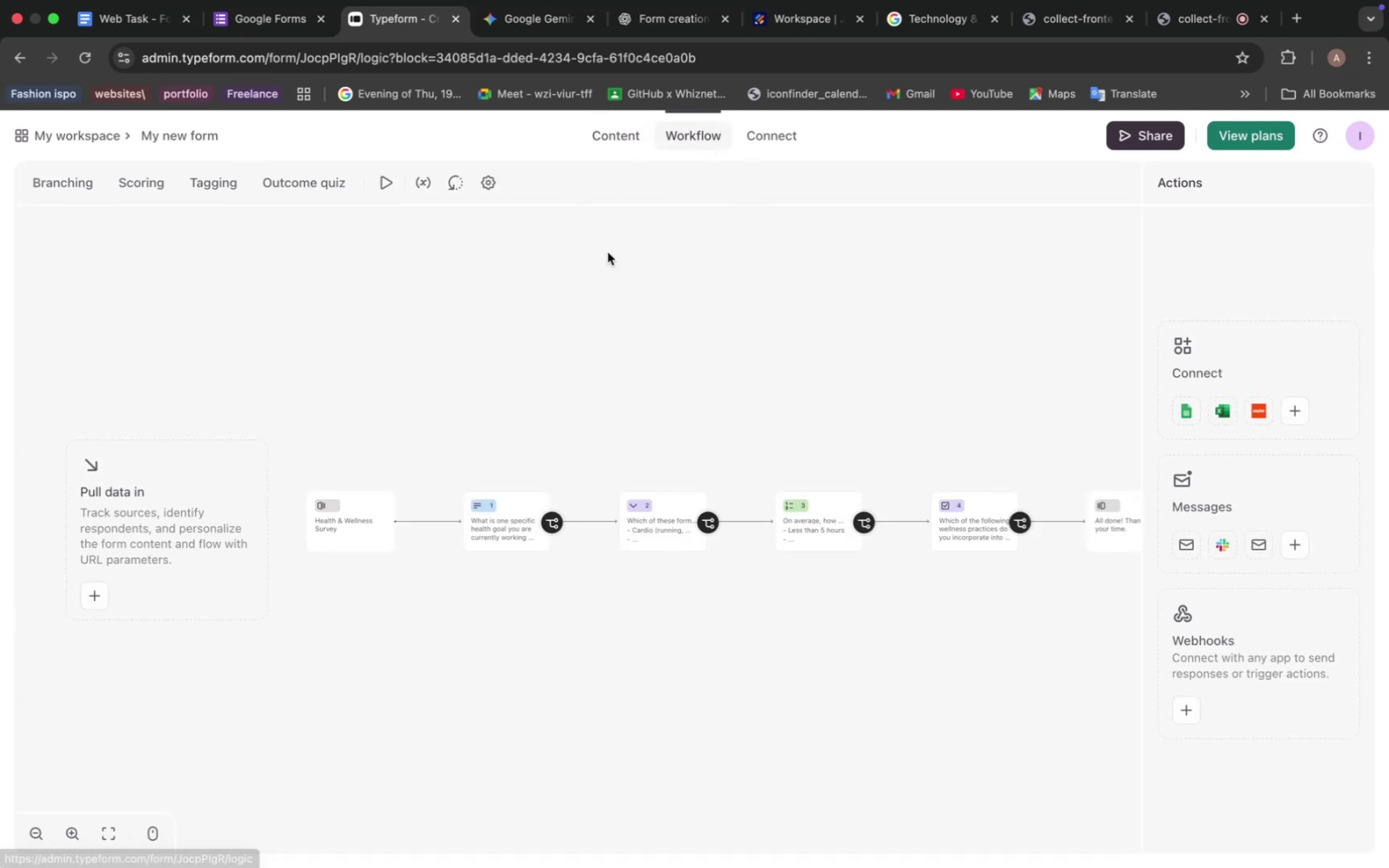 
scroll: coordinate [601, 251], scroll_direction: down, amount: 1.0
 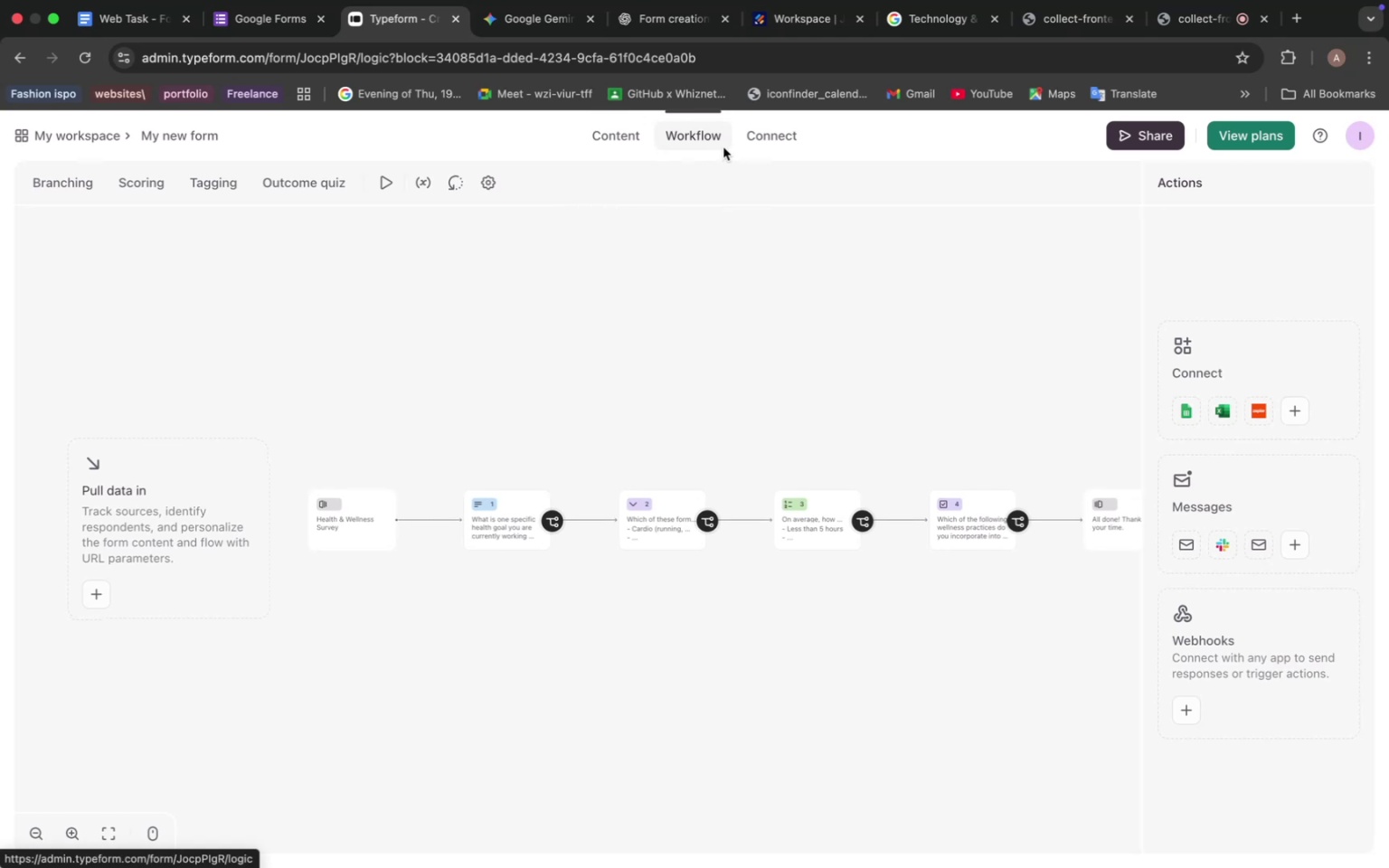 
left_click([761, 142])
 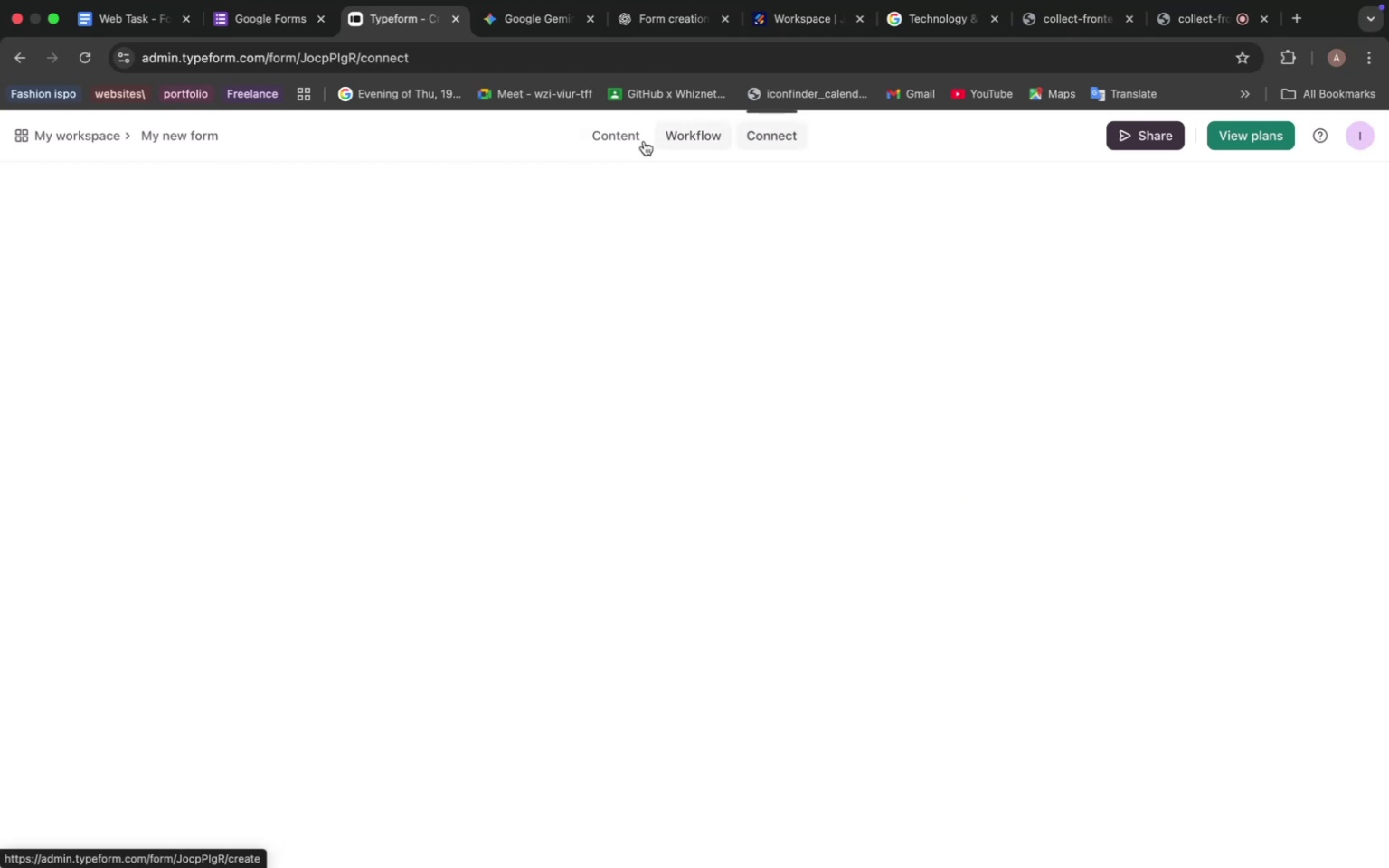 
left_click([620, 141])
 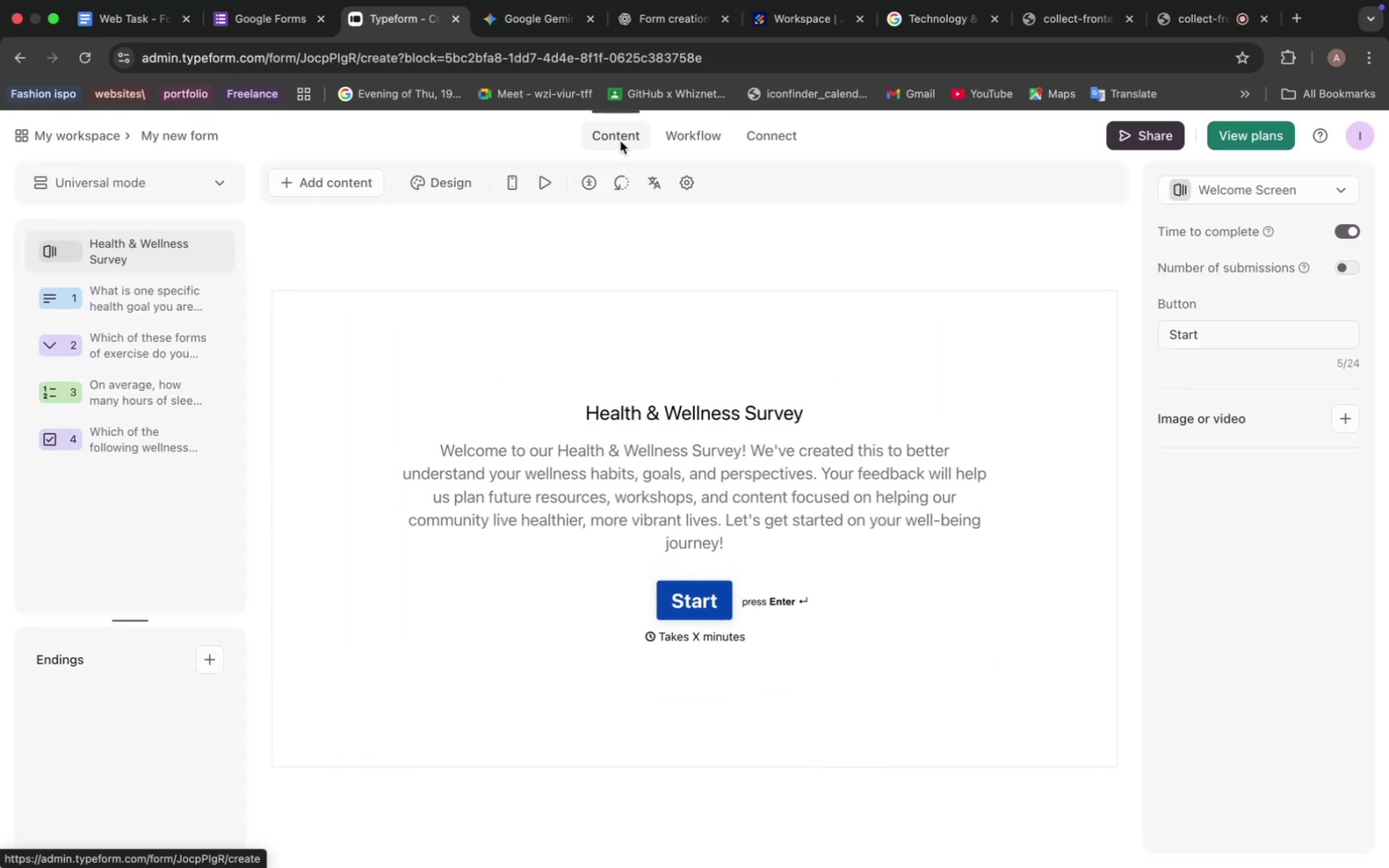 
scroll: coordinate [585, 354], scroll_direction: down, amount: 8.0
 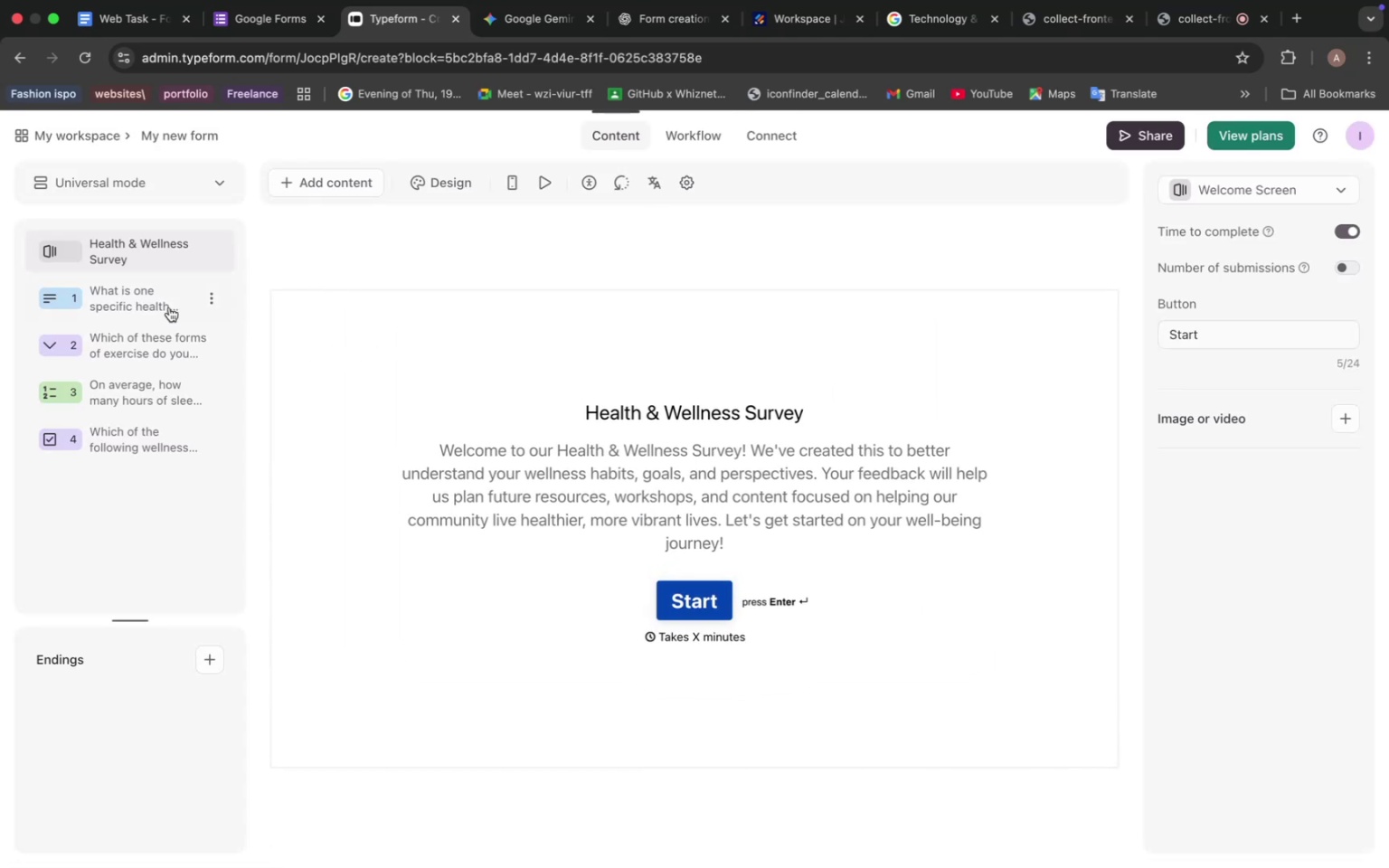 
left_click([124, 290])
 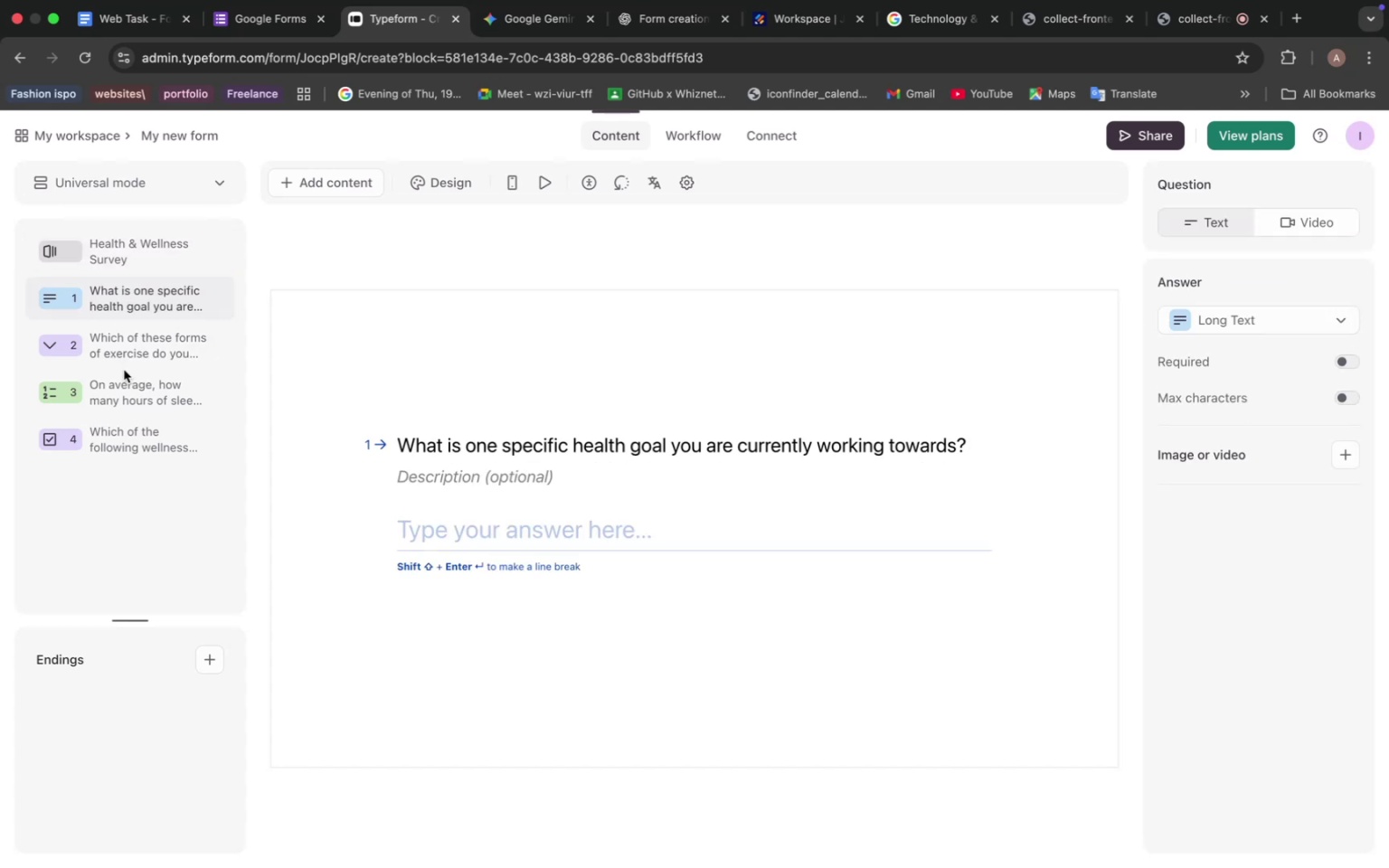 
left_click([124, 370])
 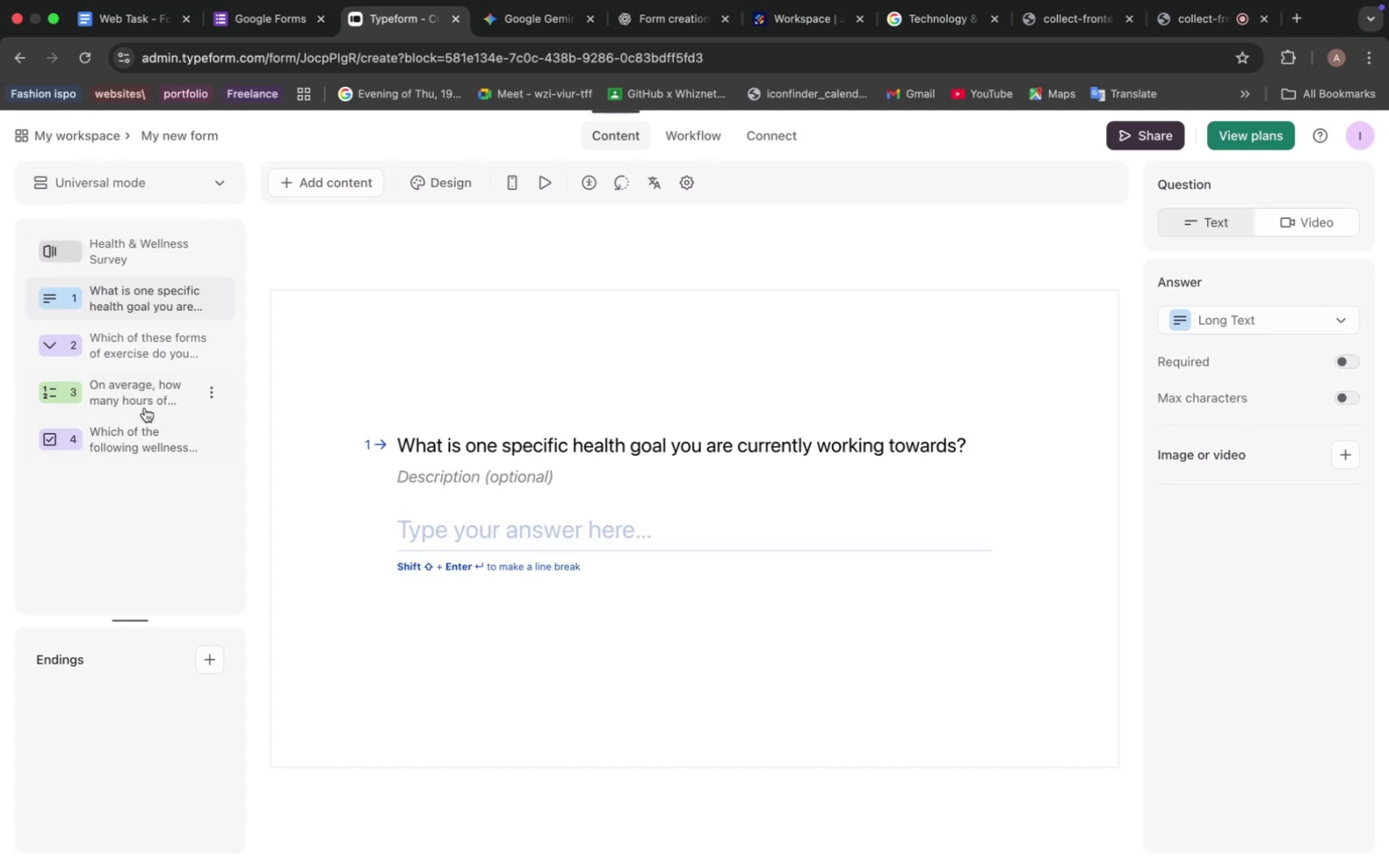 
left_click([143, 395])
 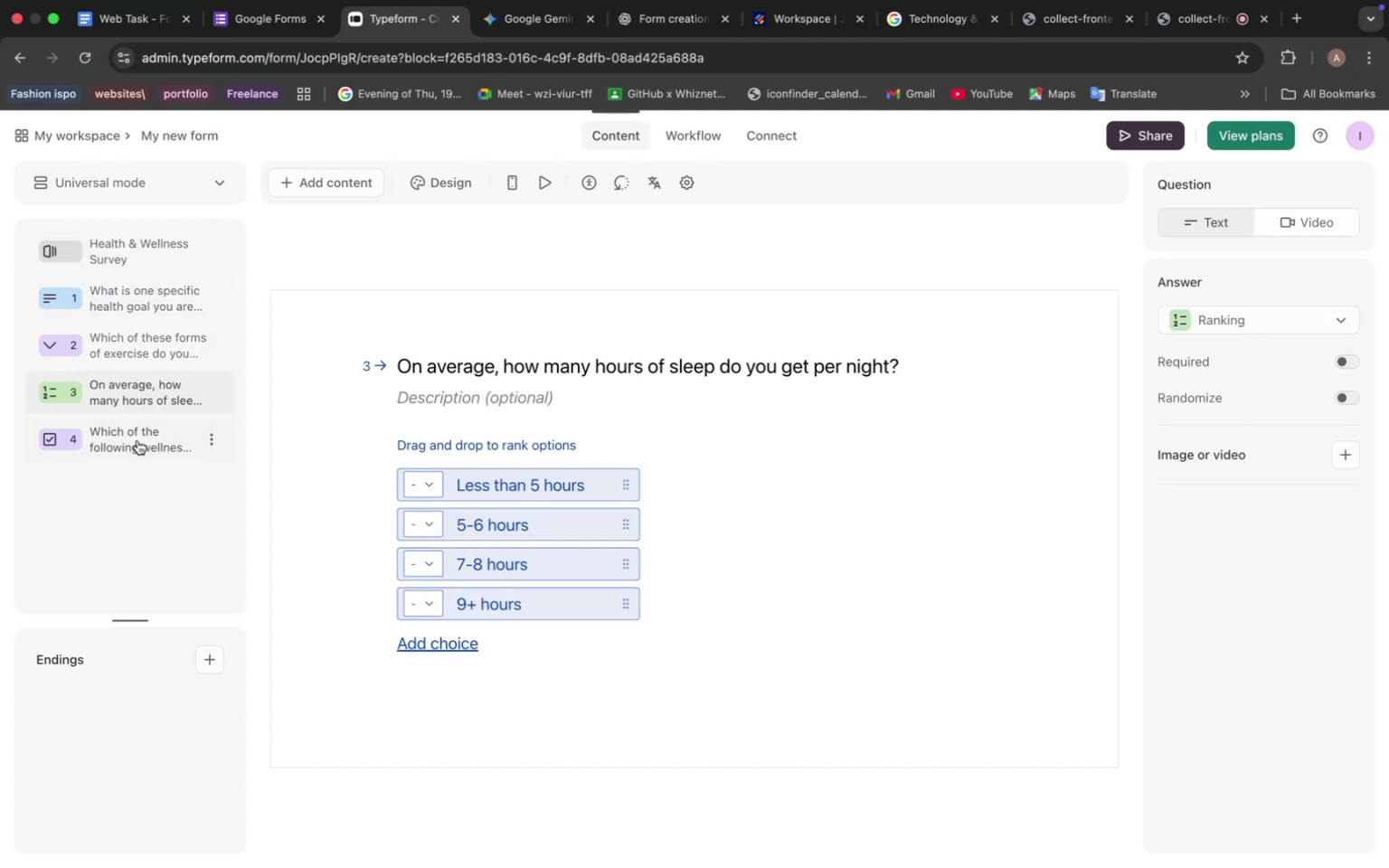 
left_click([138, 446])
 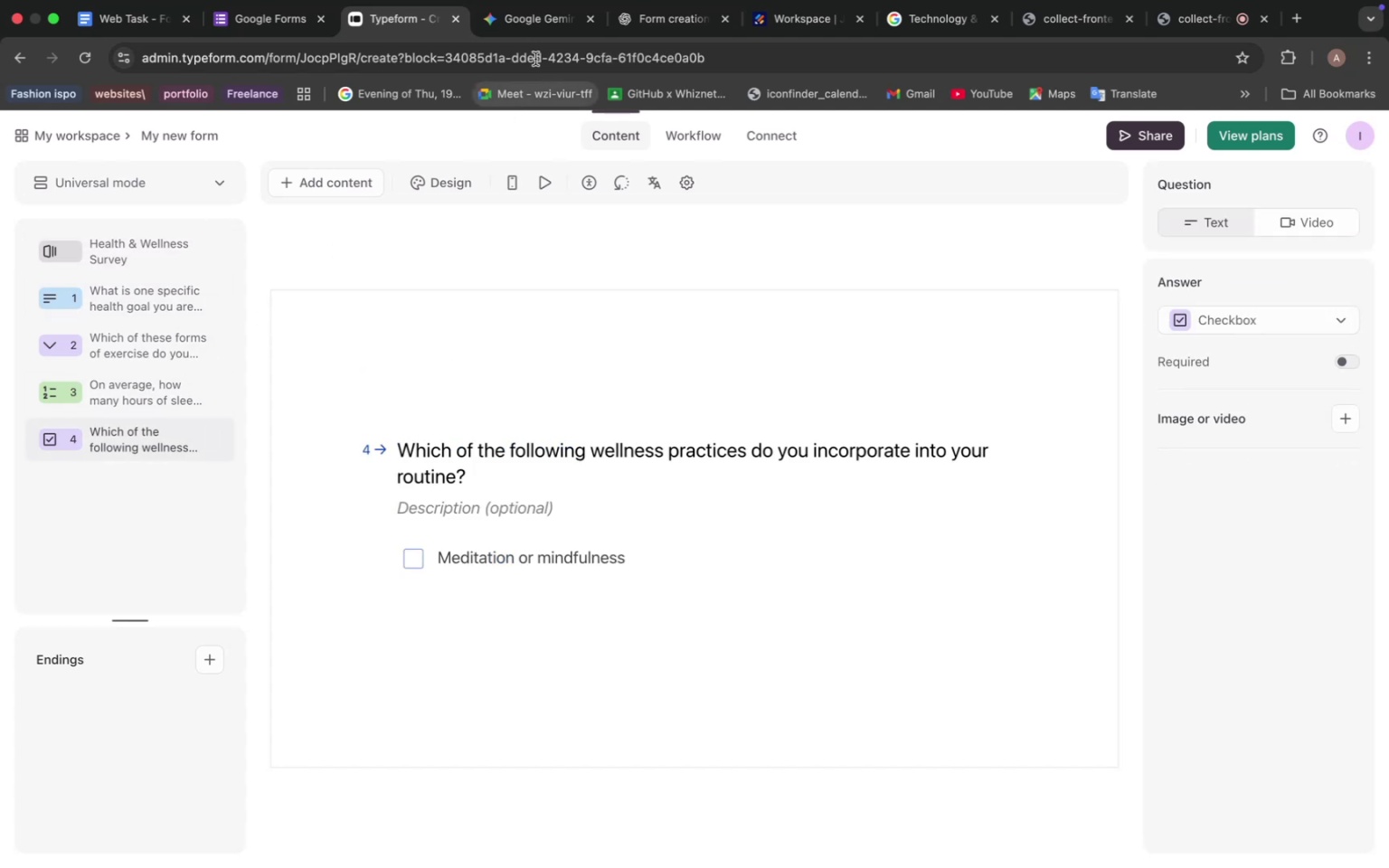 
left_click([536, 13])
 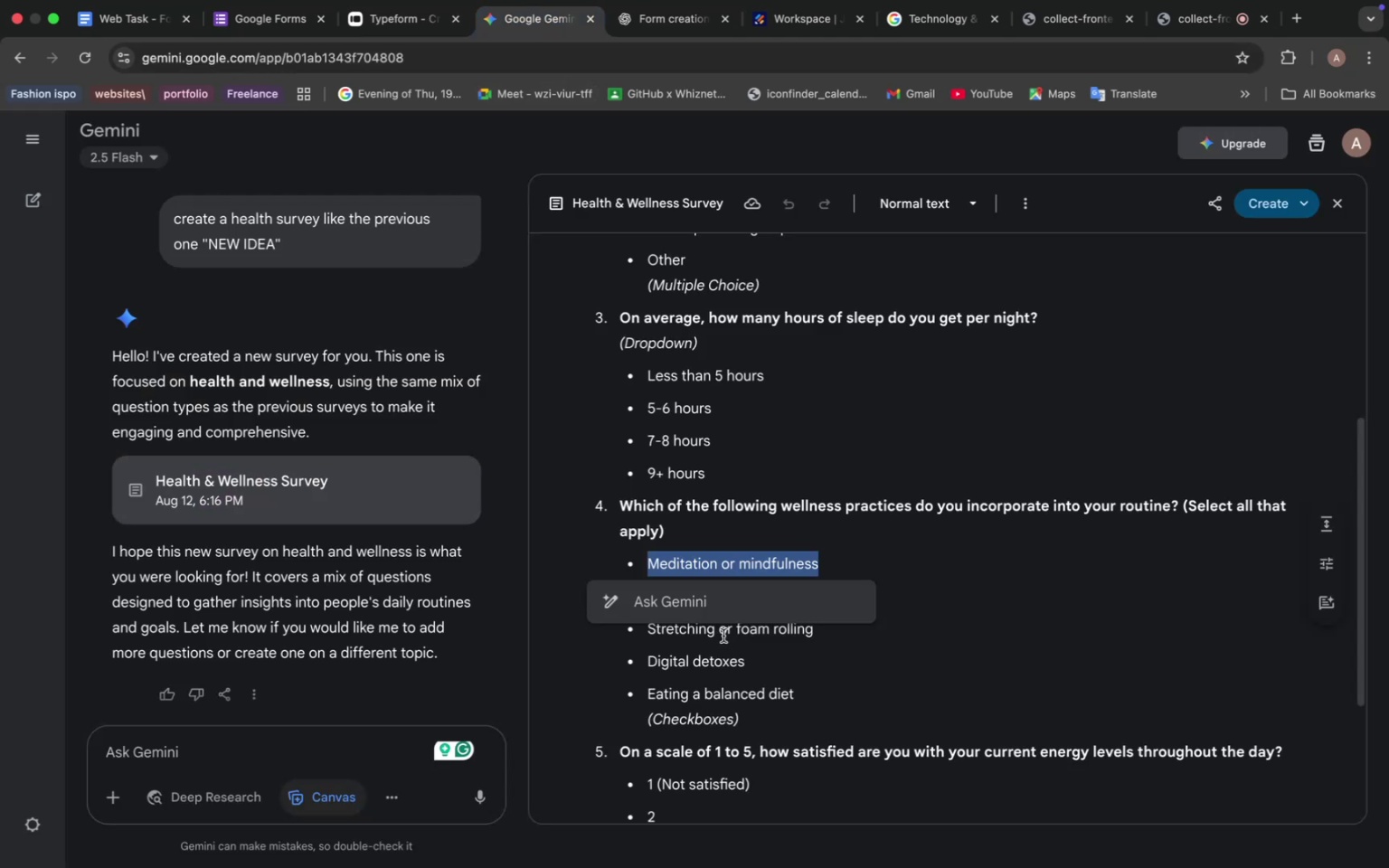 
scroll: coordinate [656, 590], scroll_direction: down, amount: 9.0
 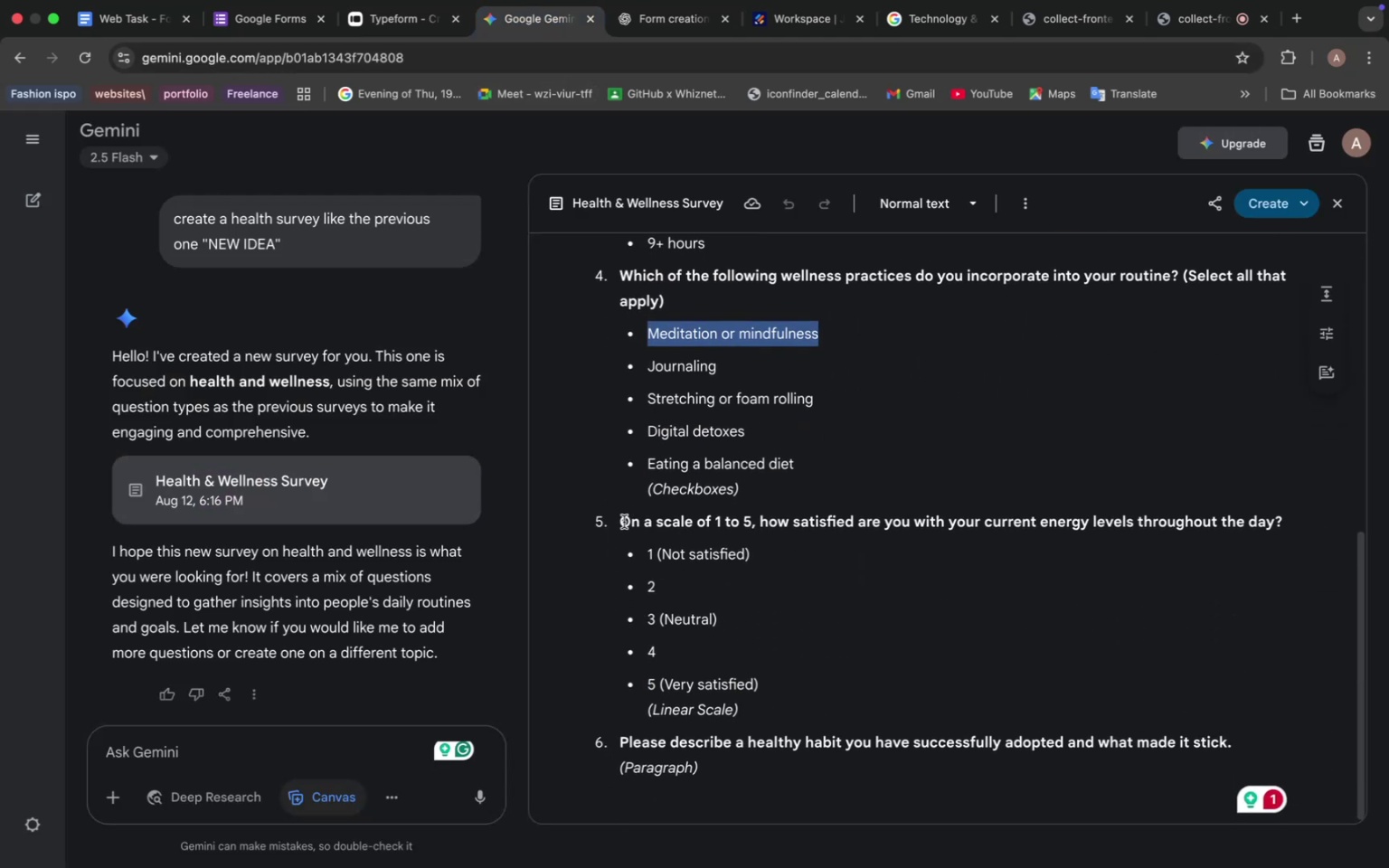 
left_click_drag(start_coordinate=[623, 521], to_coordinate=[1281, 514])
 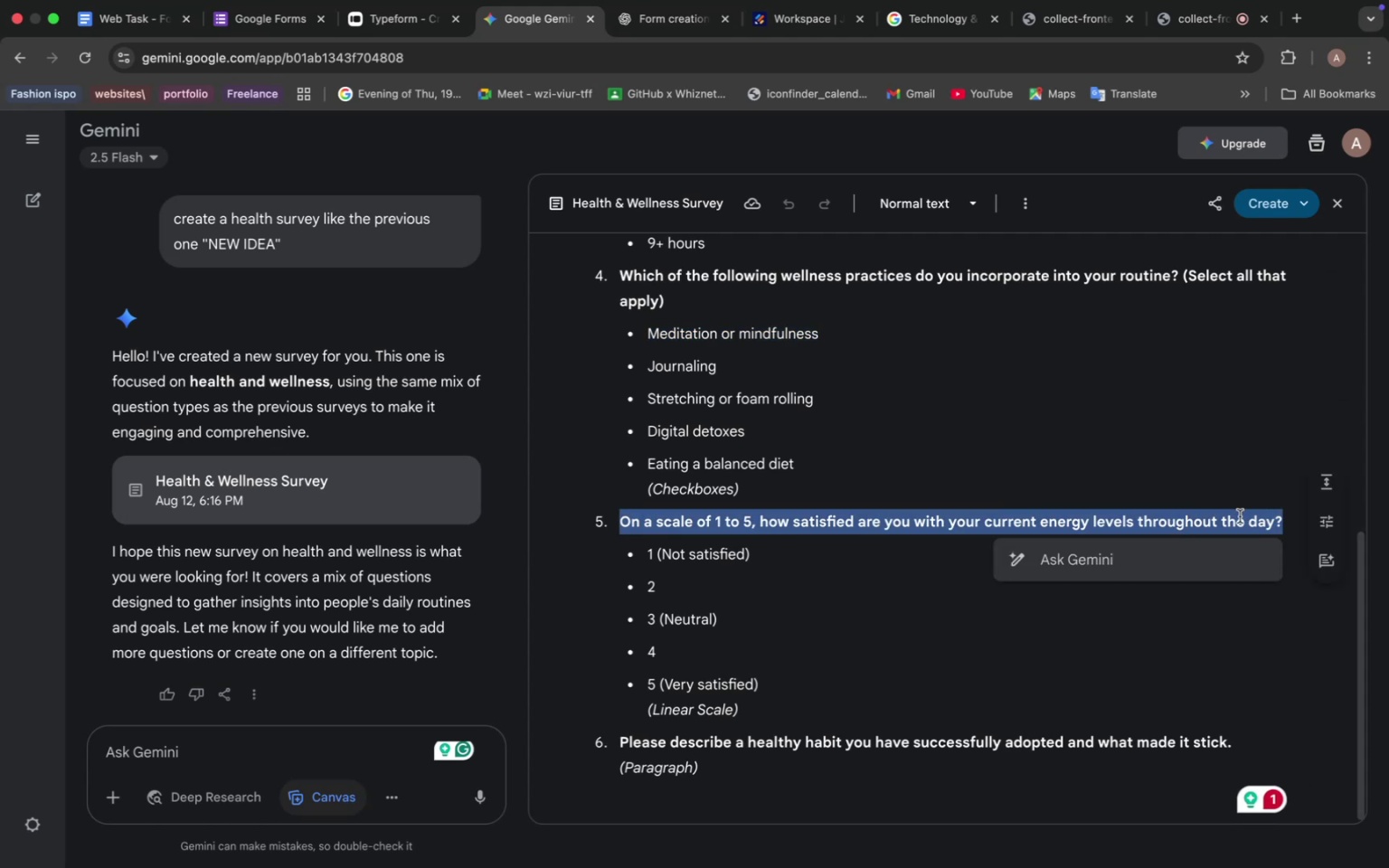 
key(Meta+C)
 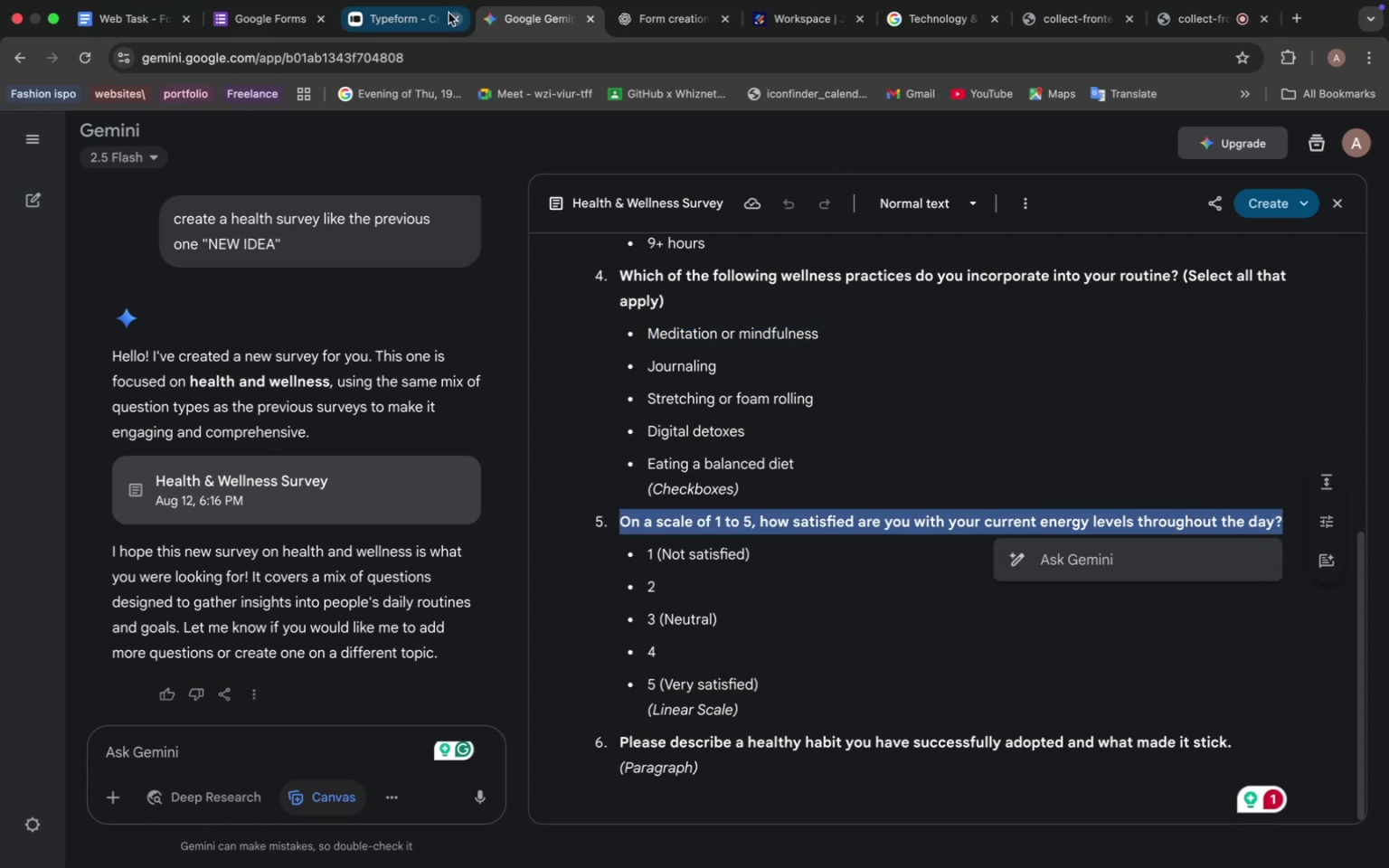 
left_click([392, 14])
 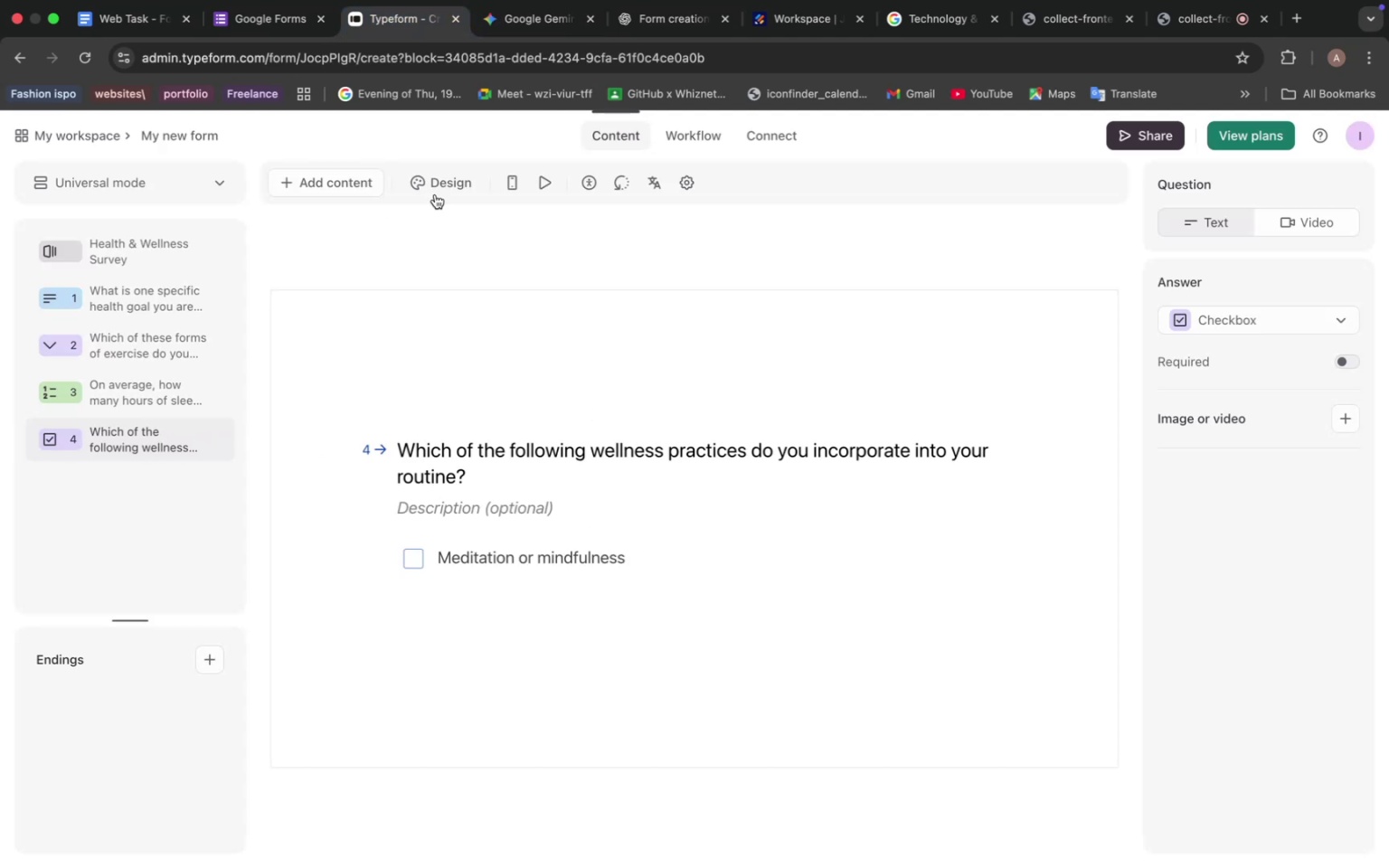 
left_click([331, 184])
 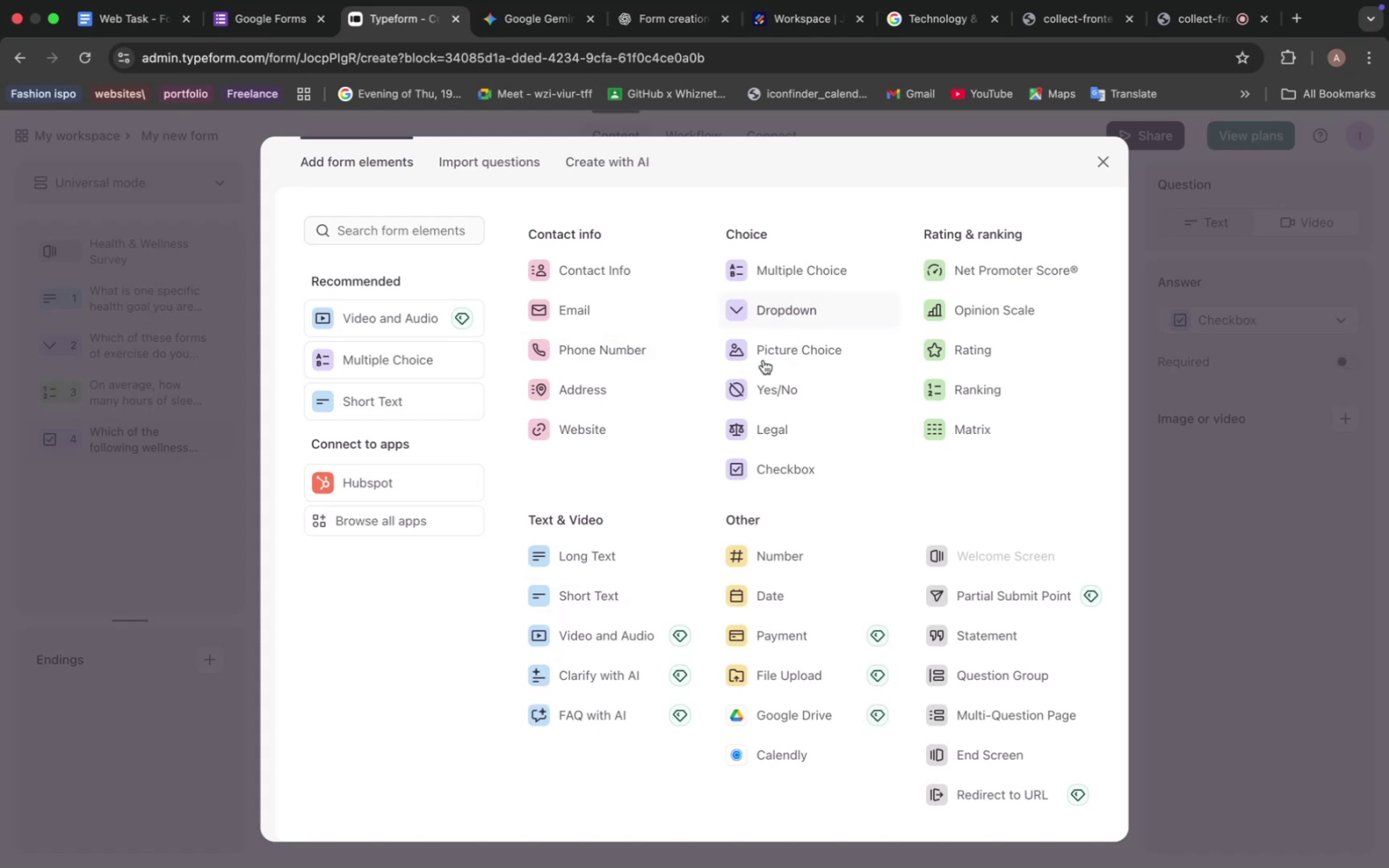 
wait(9.82)
 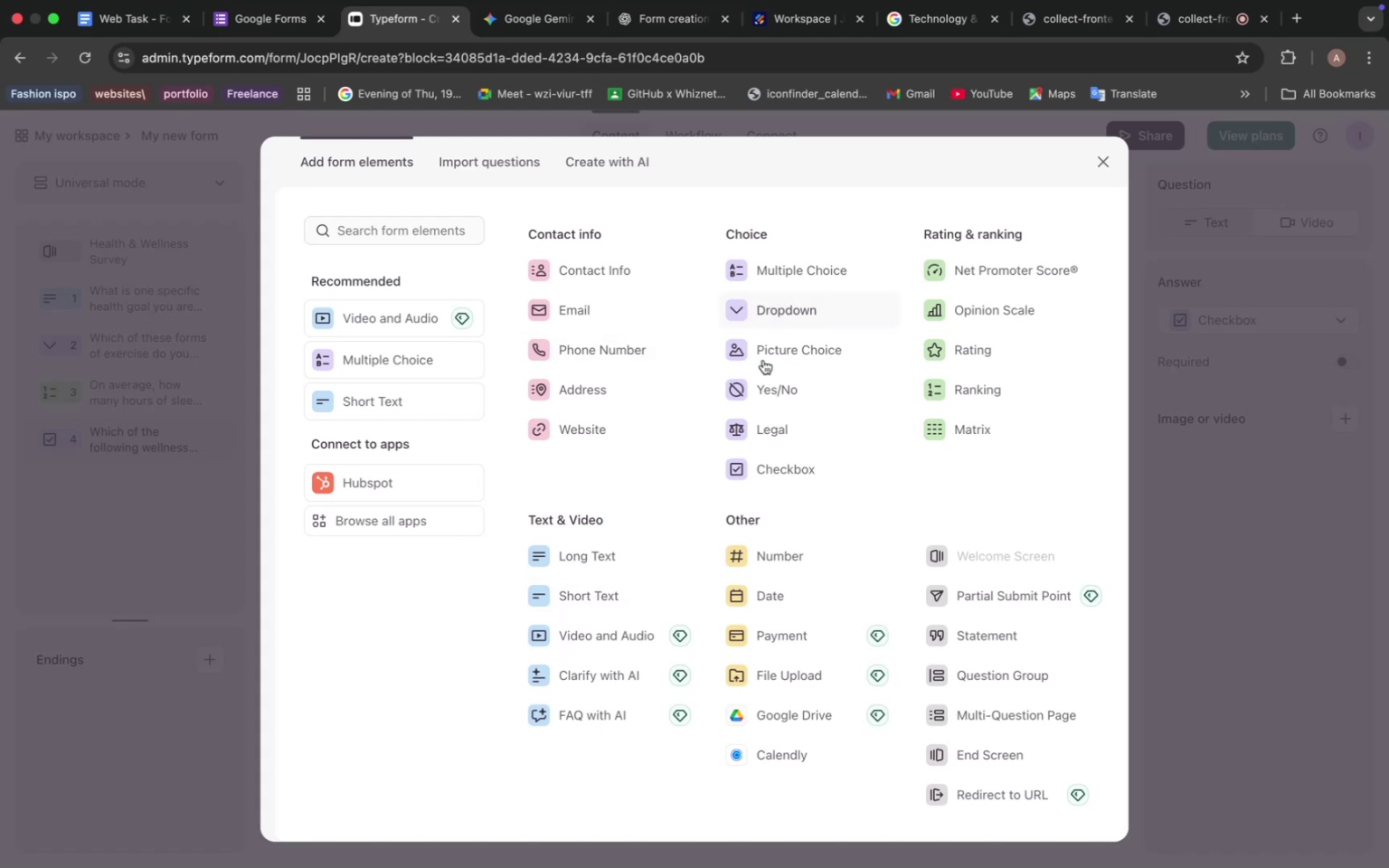 
left_click([967, 359])
 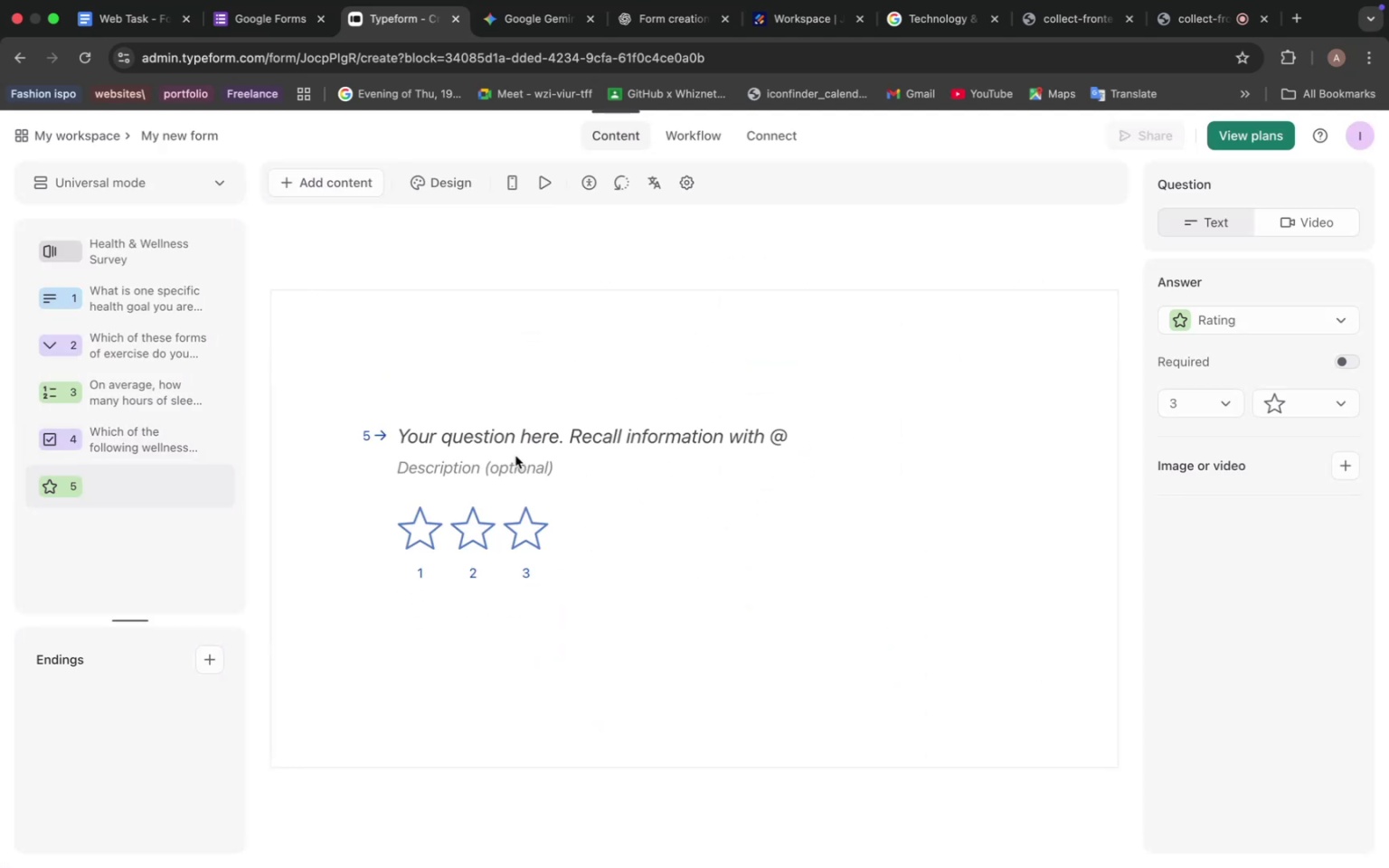 
left_click([508, 443])
 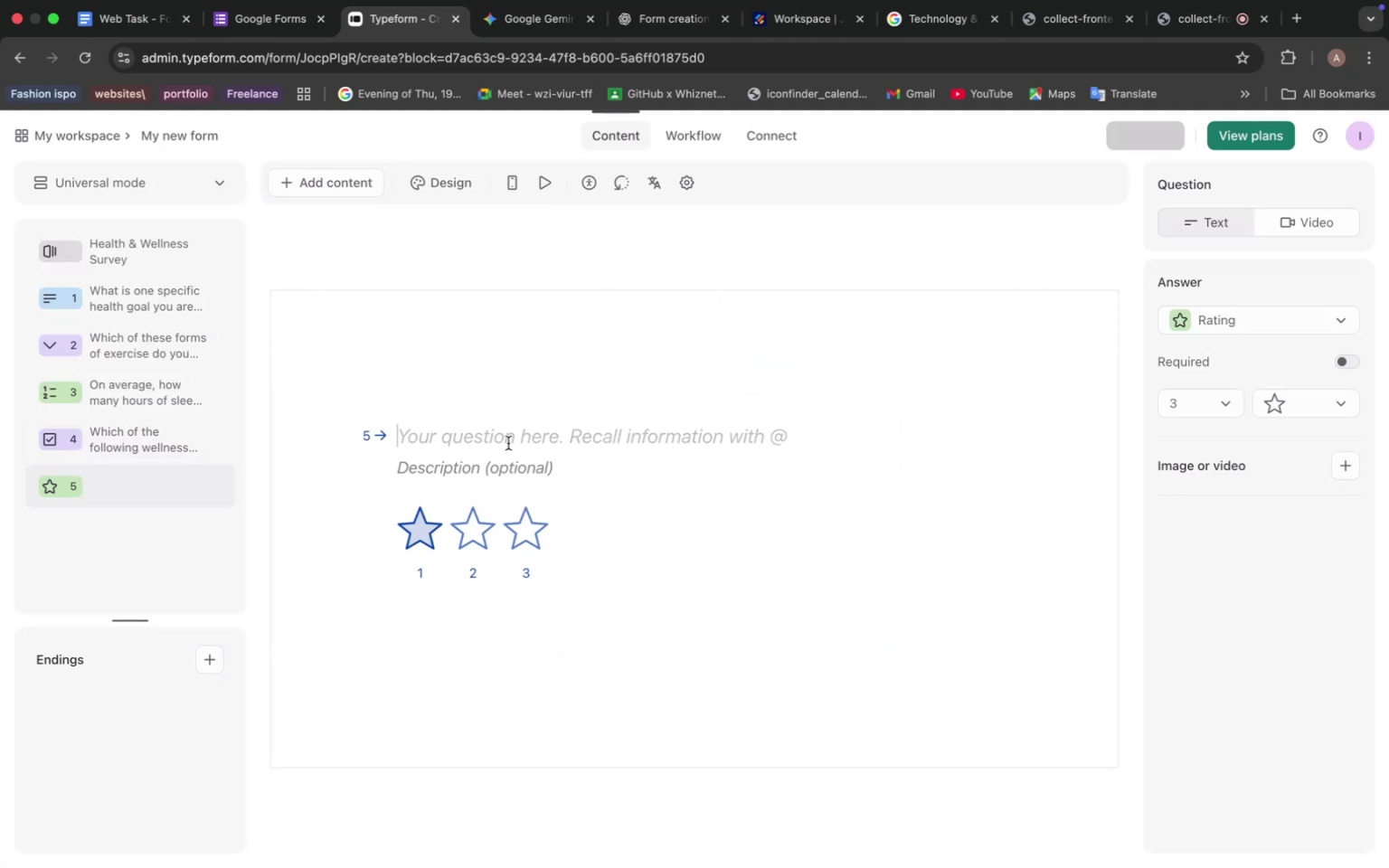 
key(Meta+V)
 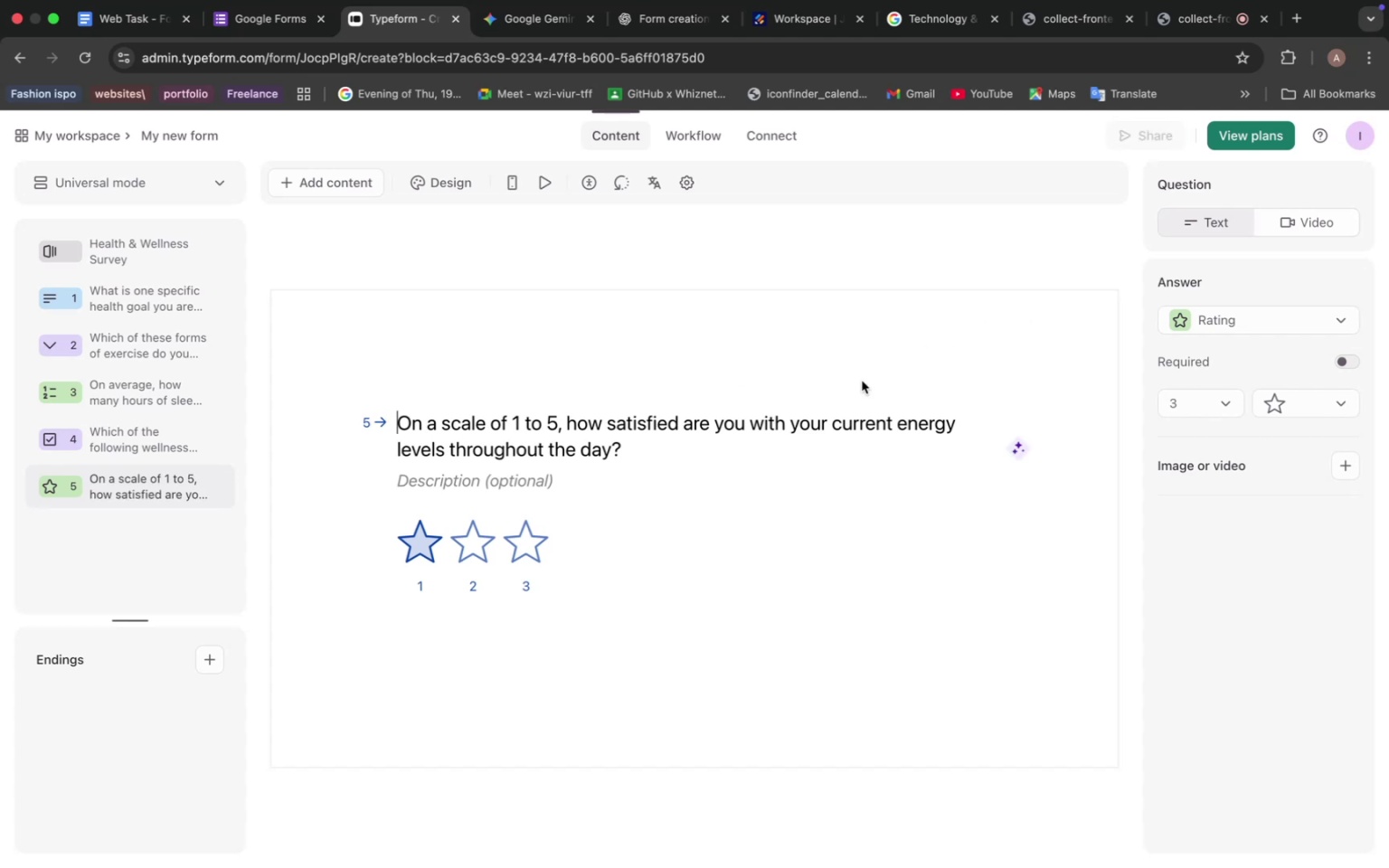 
left_click([643, 534])
 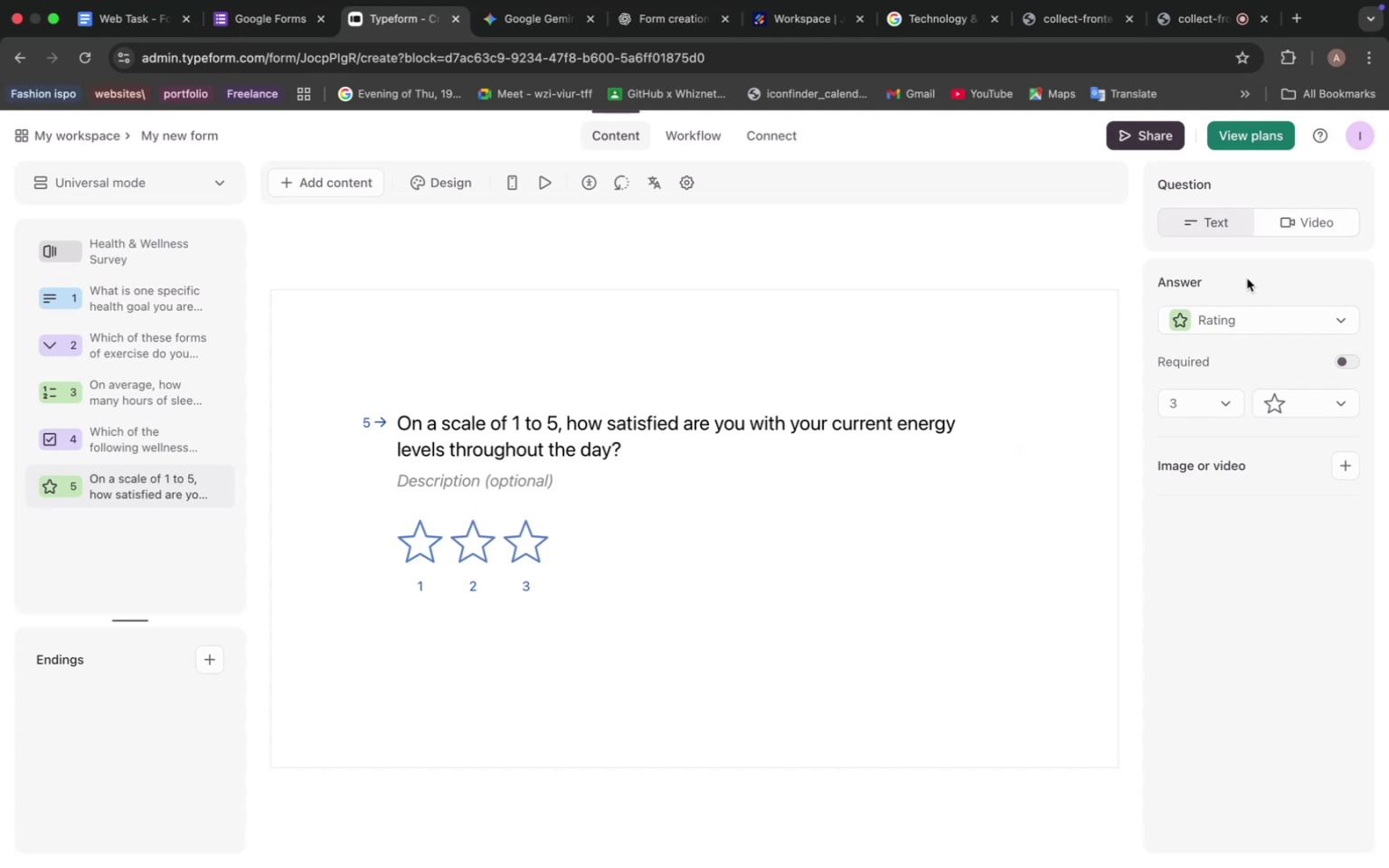 
left_click([1267, 314])
 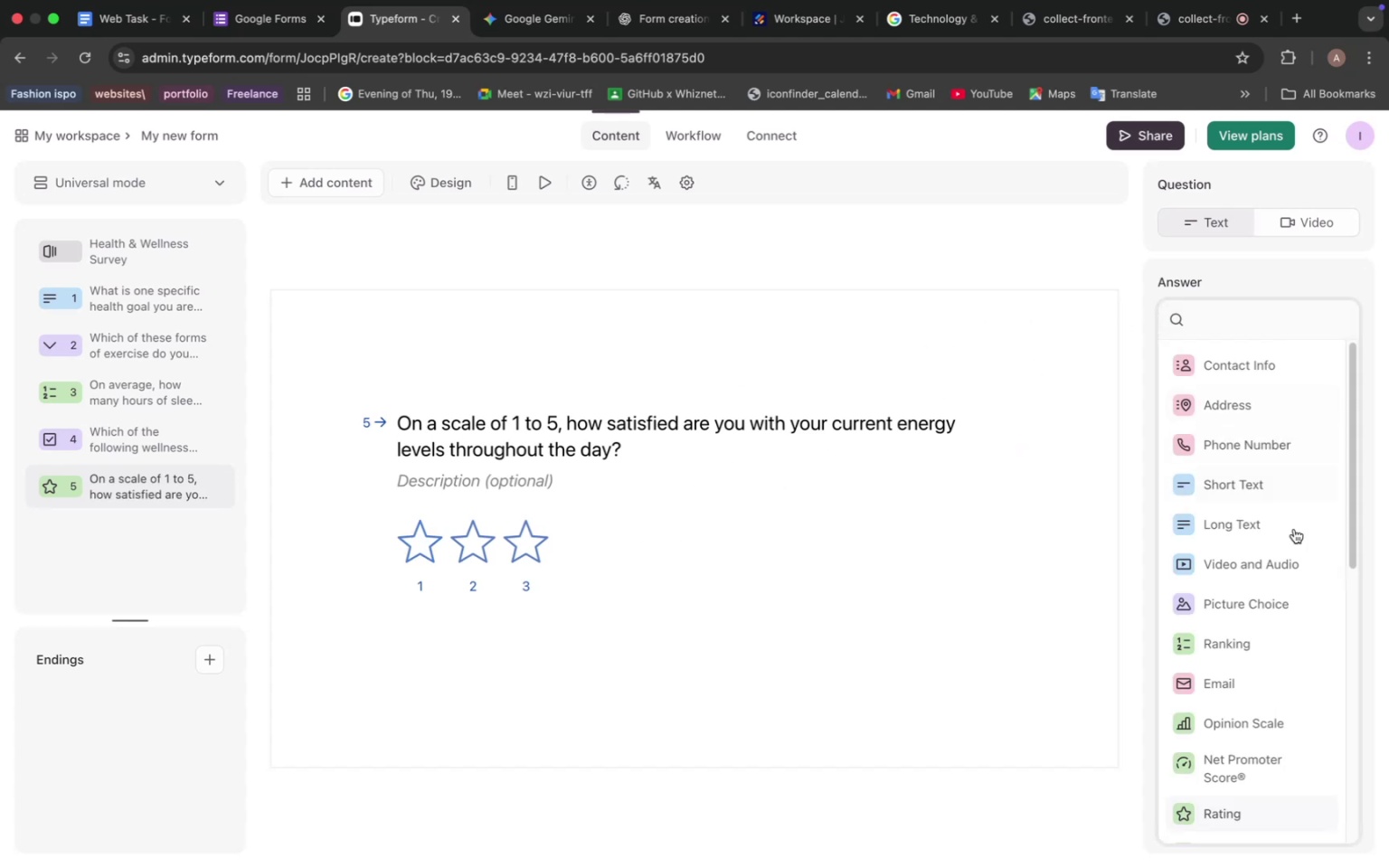 
scroll: coordinate [1296, 534], scroll_direction: down, amount: 7.0
 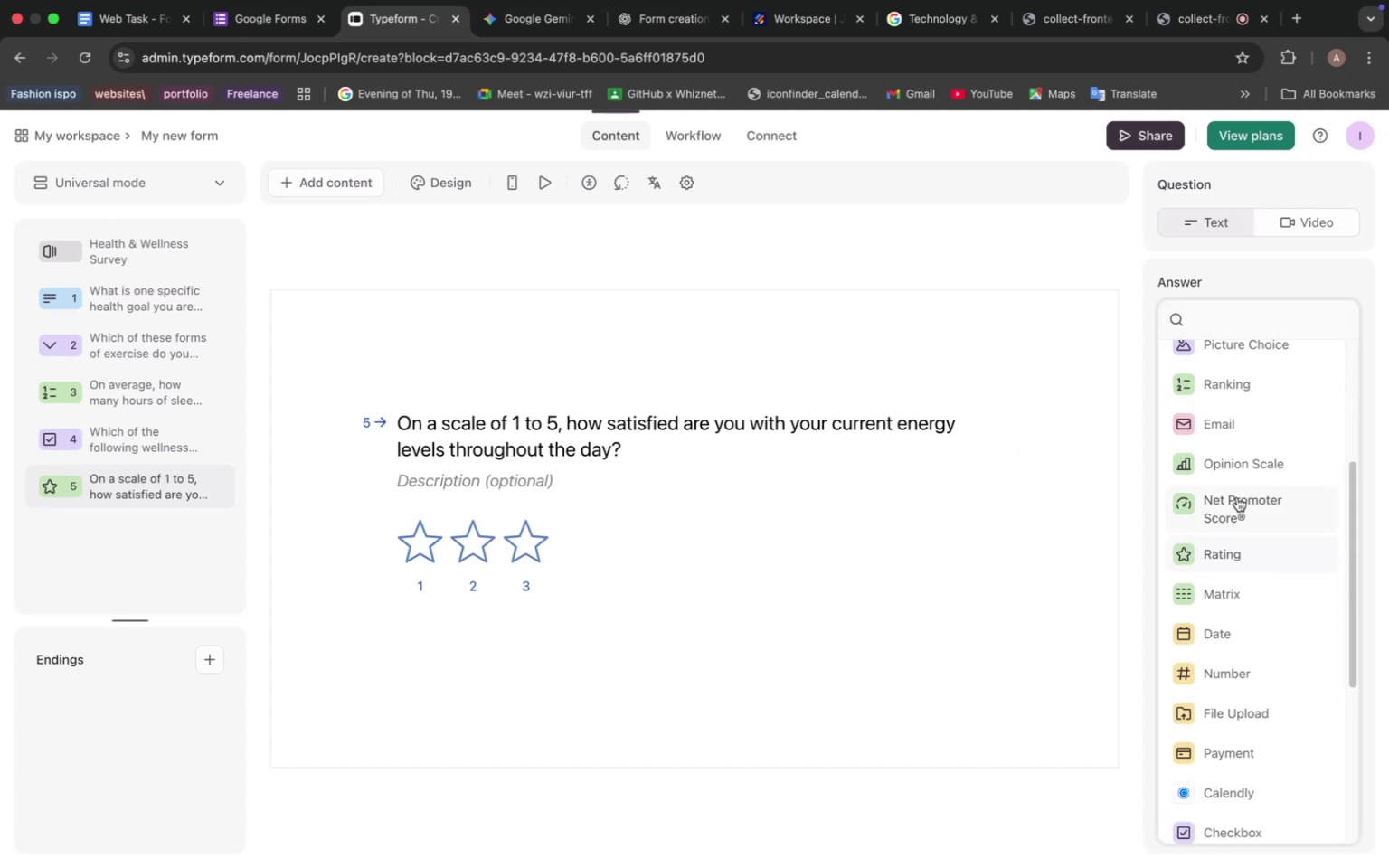 
left_click([1234, 500])
 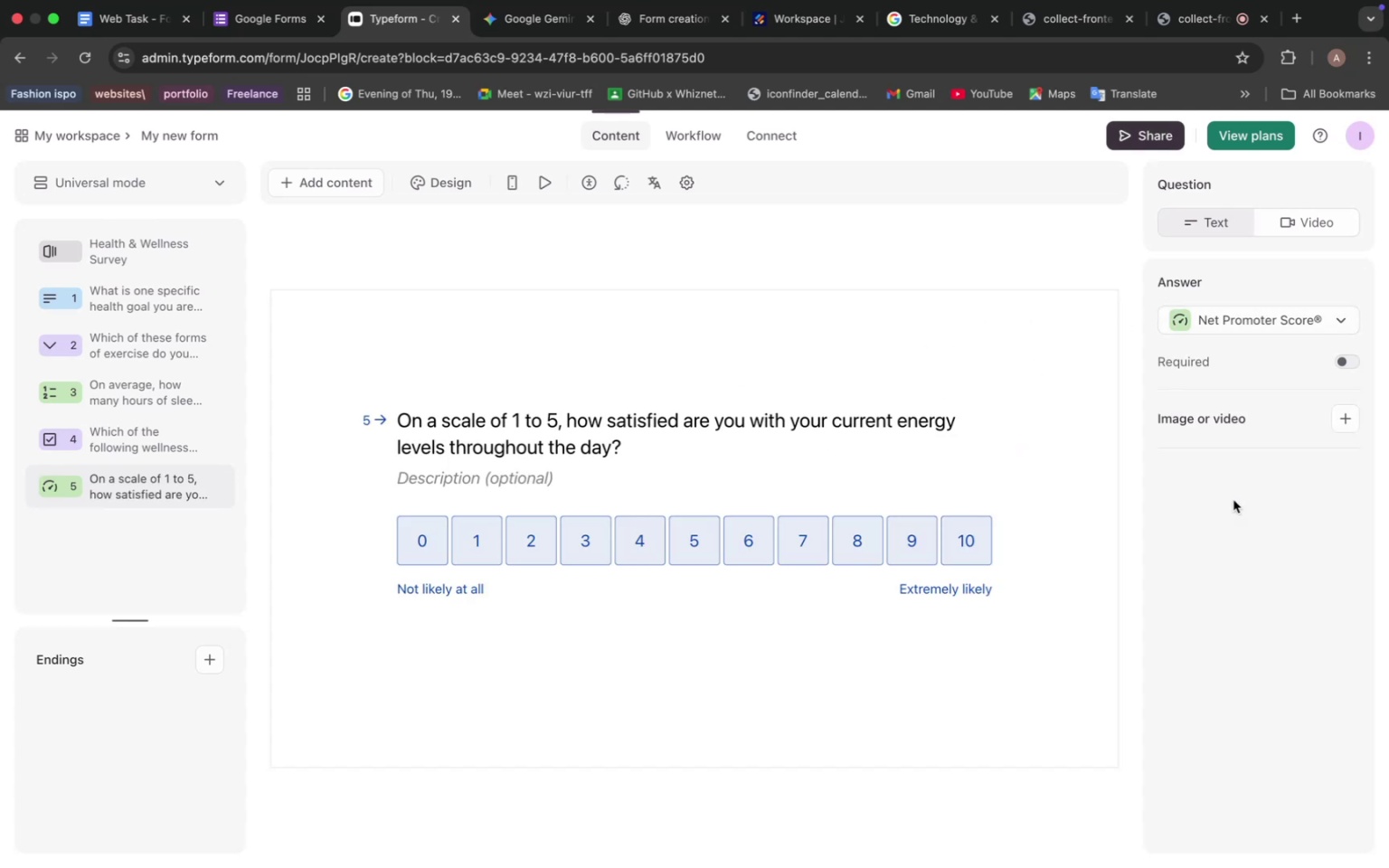 
wait(8.81)
 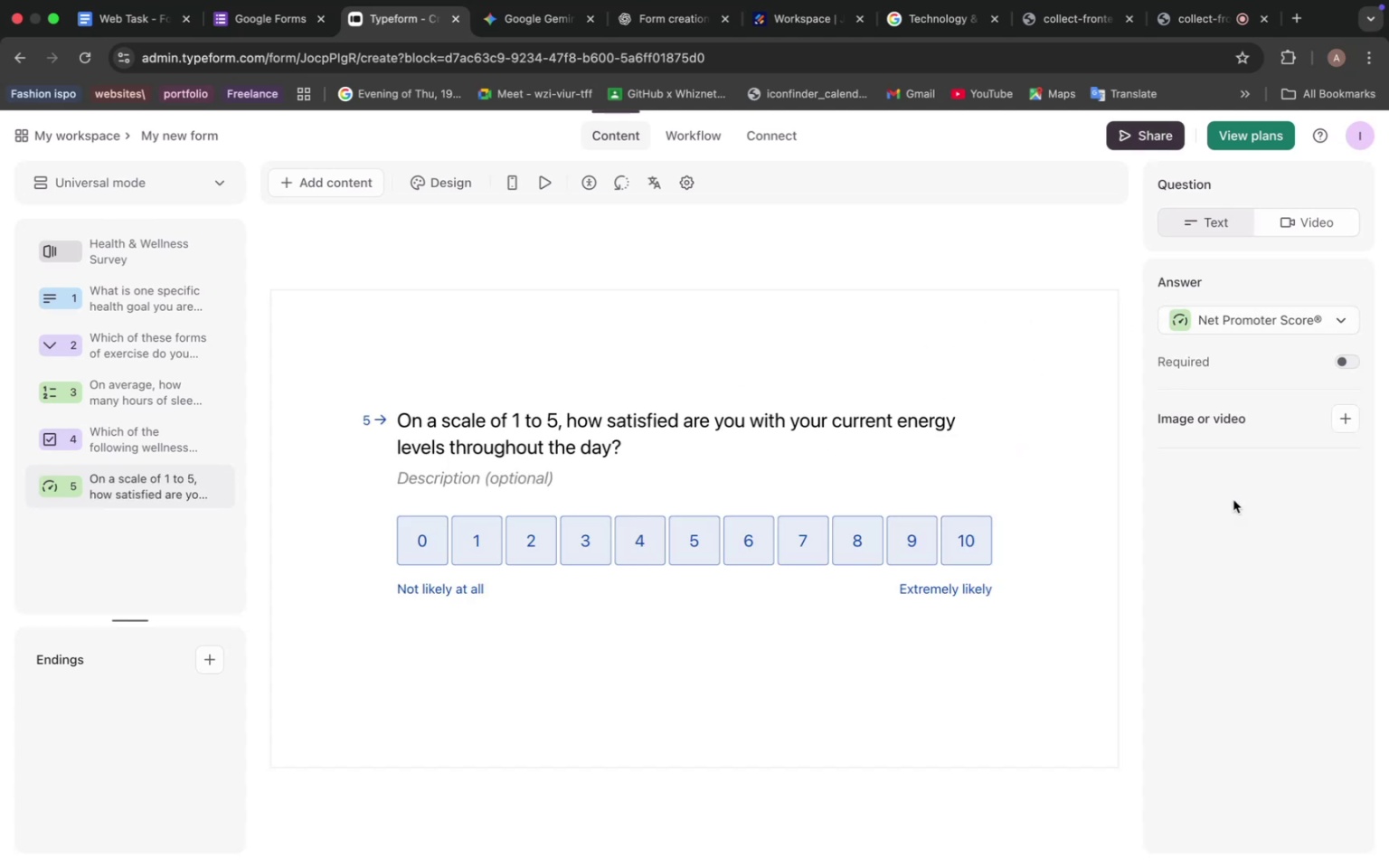 
key(Backspace)
type(10)
 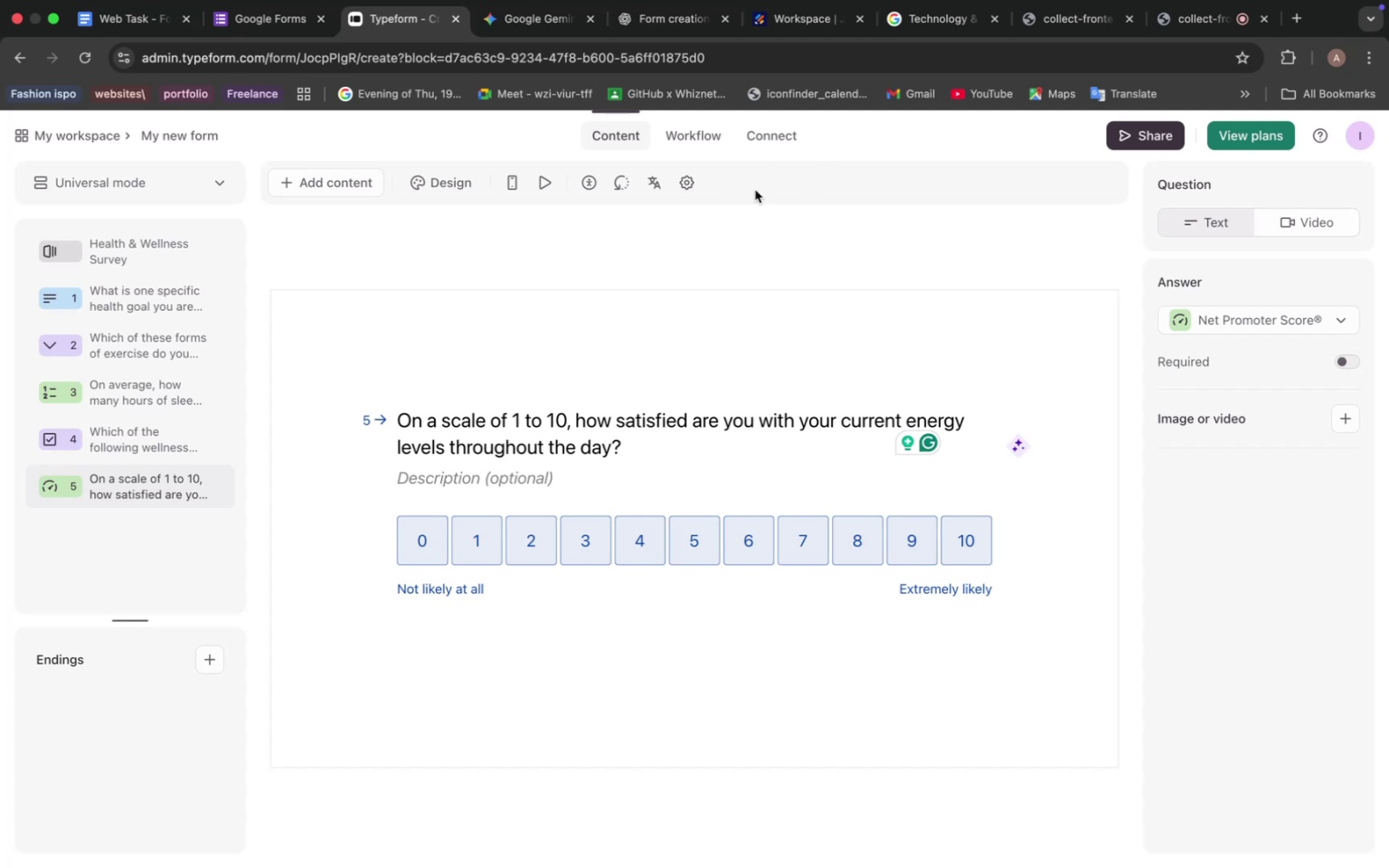 
wait(7.88)
 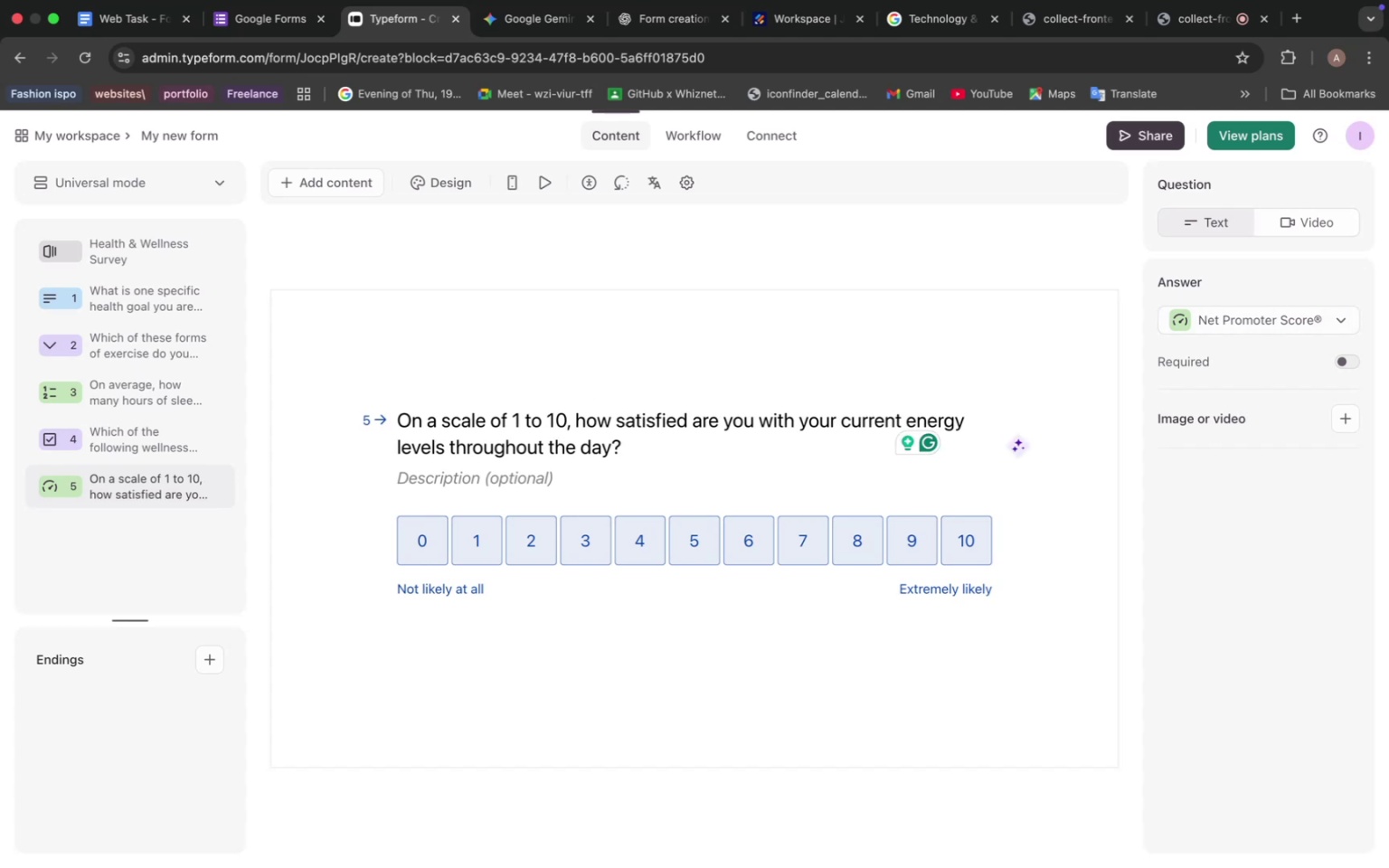 
double_click([948, 588])
 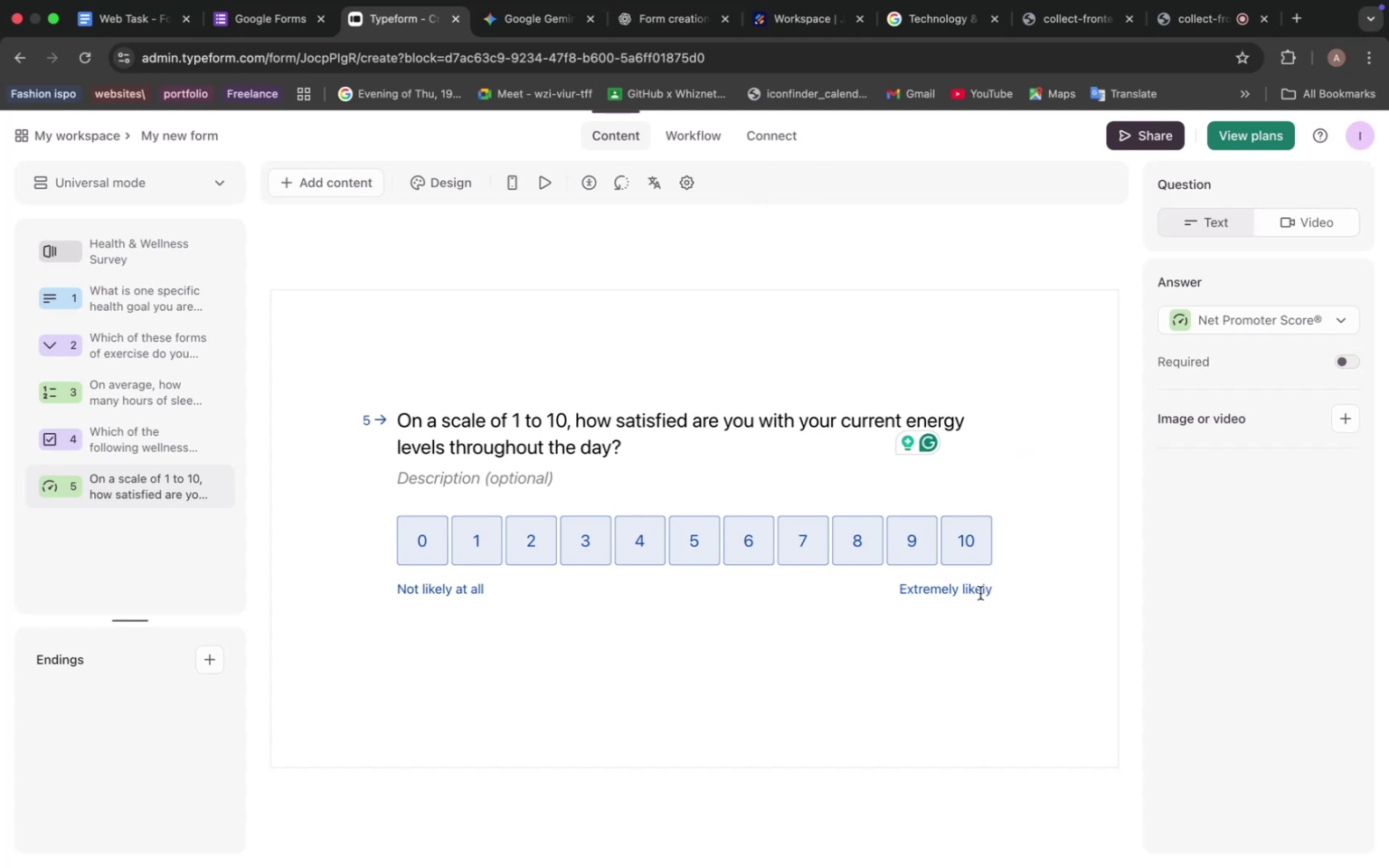 
double_click([980, 593])
 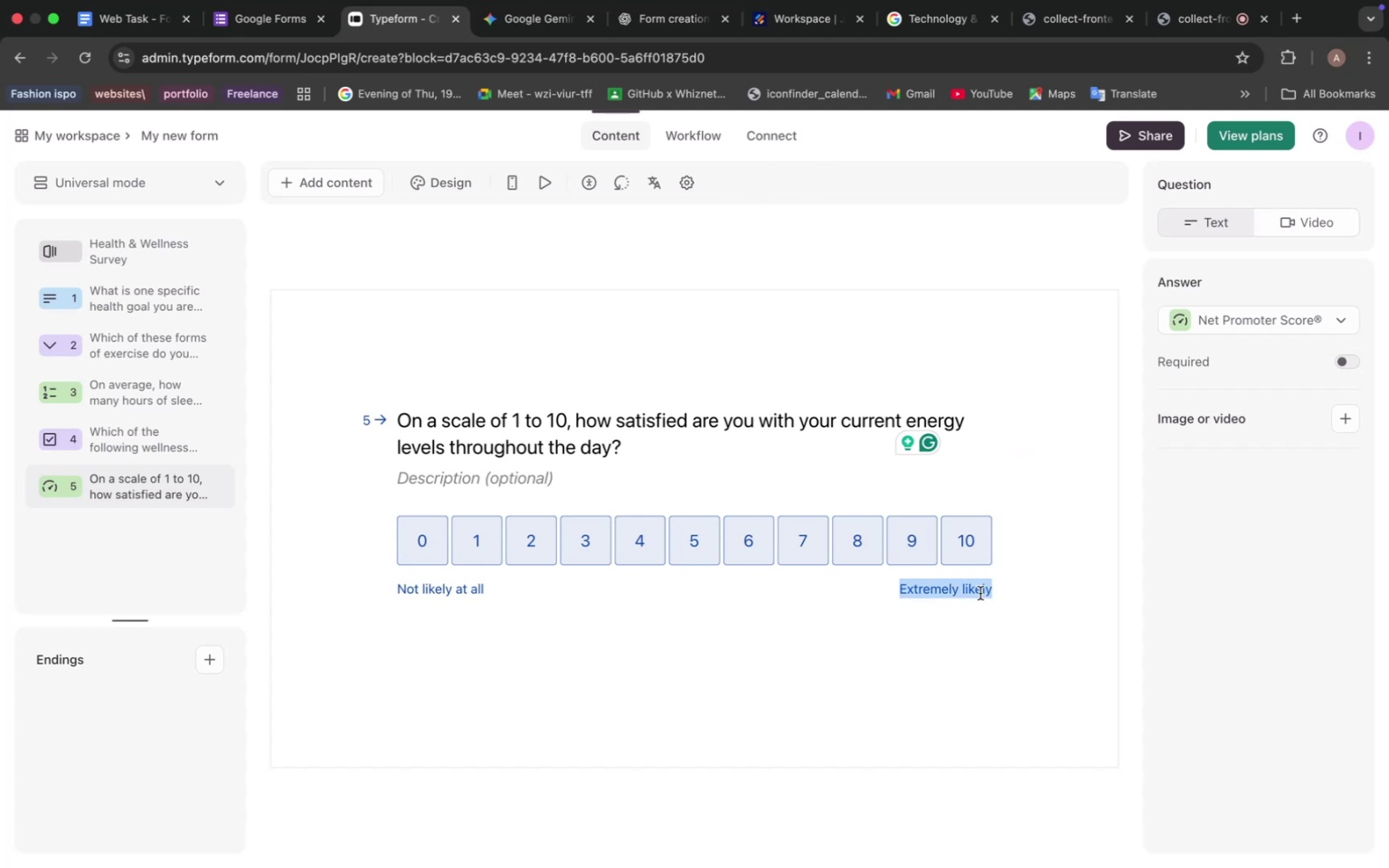 
triple_click([980, 593])
 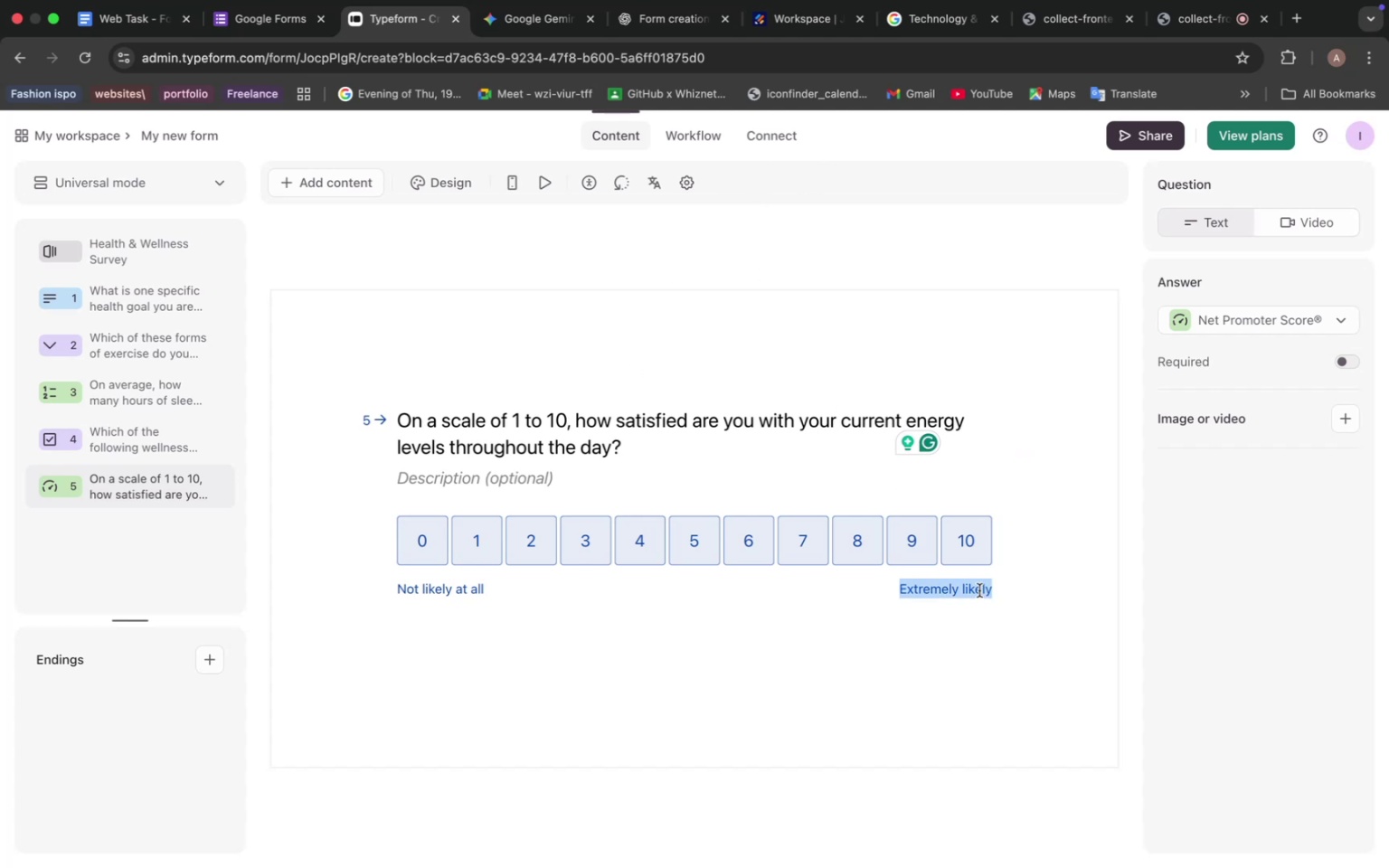 
type(gg)
 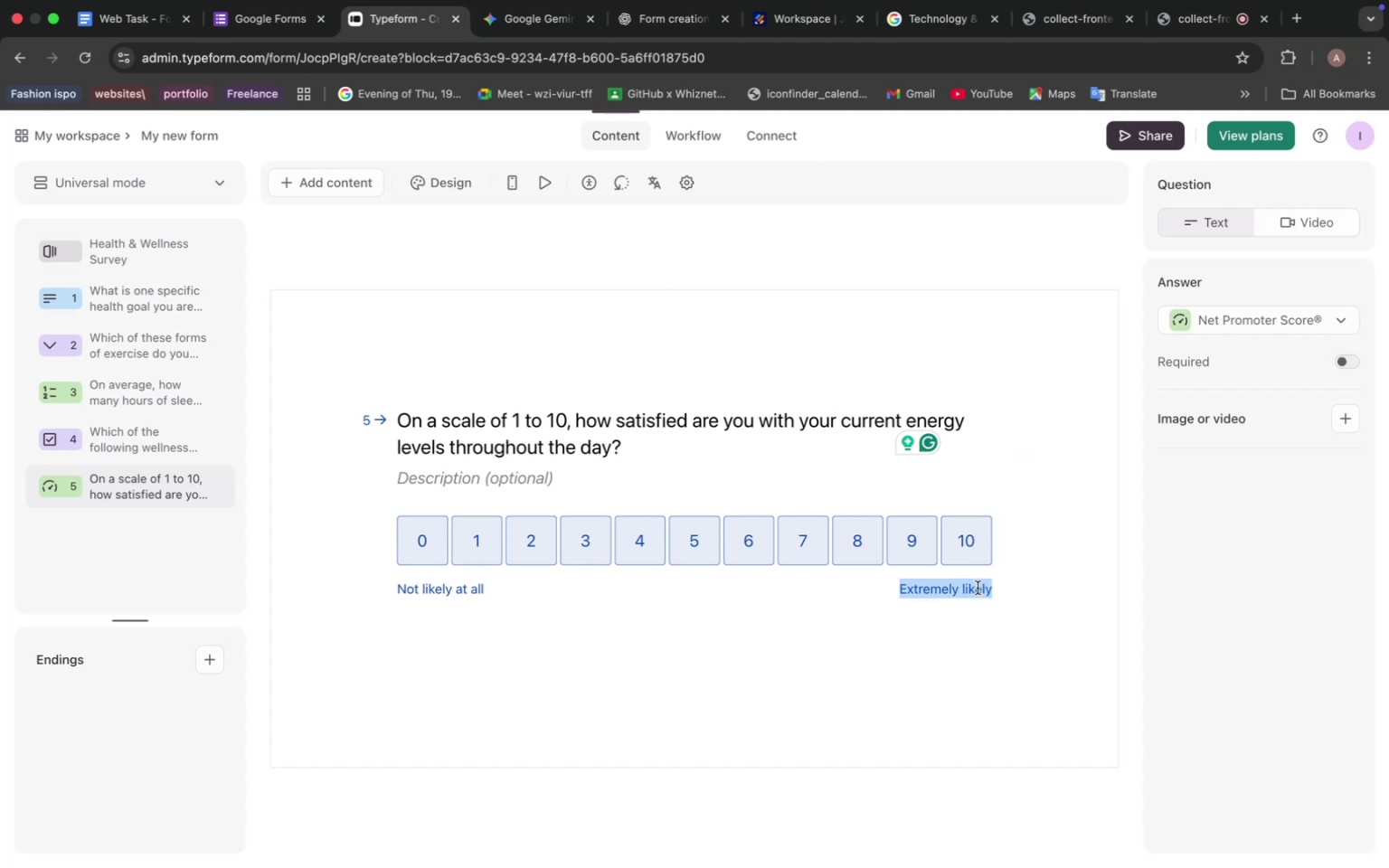 
left_click([788, 378])
 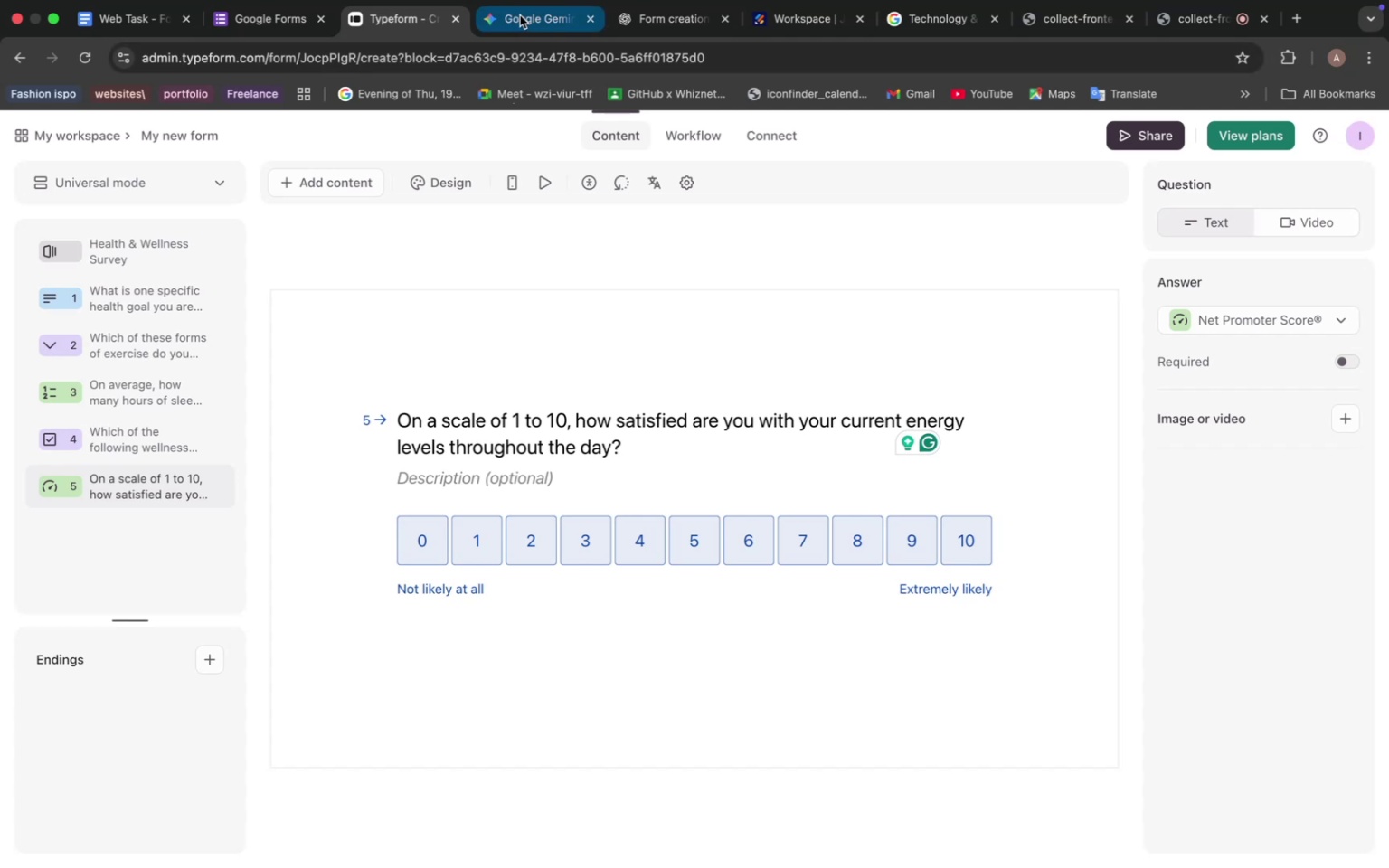 
left_click([520, 15])
 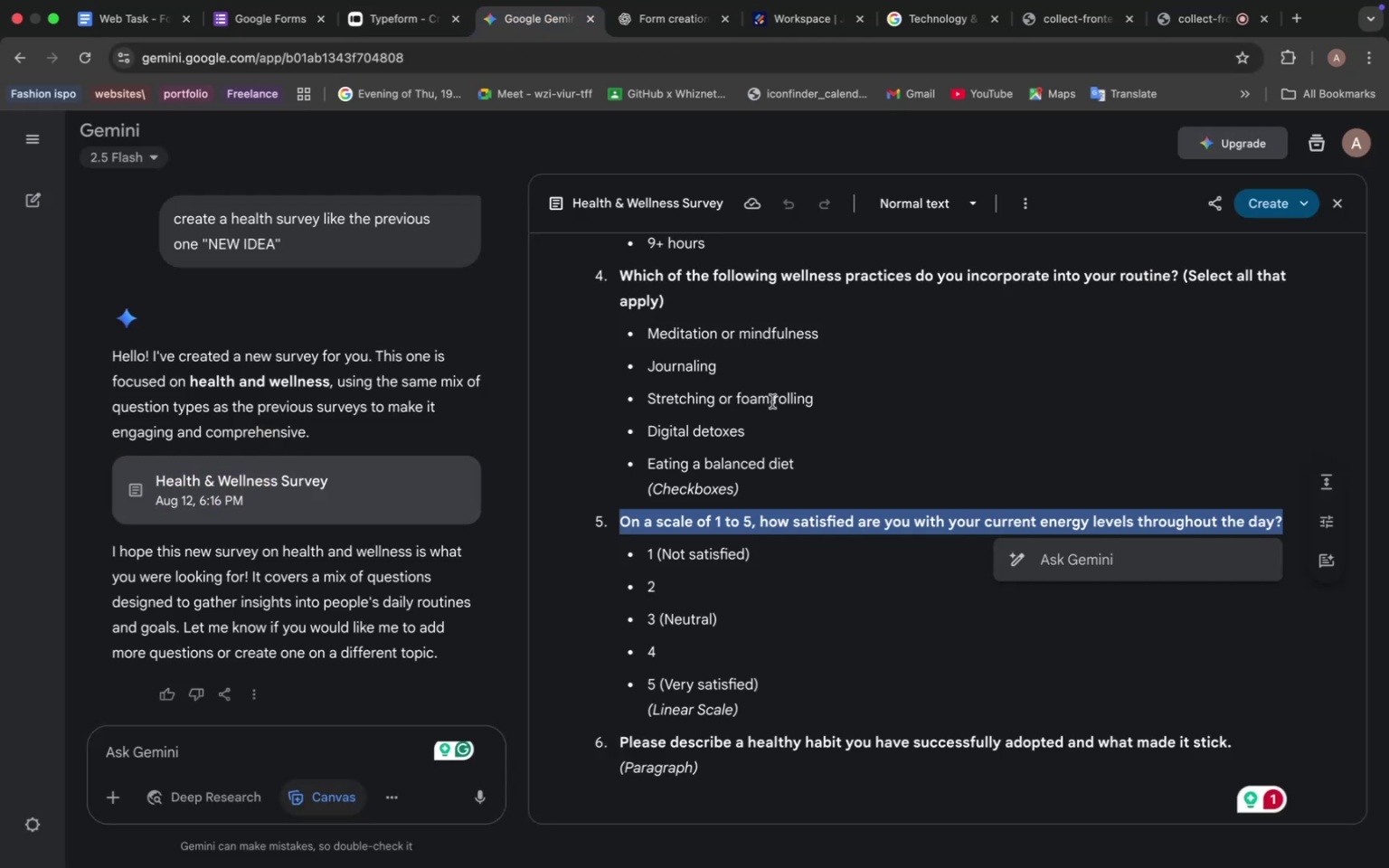 
scroll: coordinate [777, 459], scroll_direction: down, amount: 5.0
 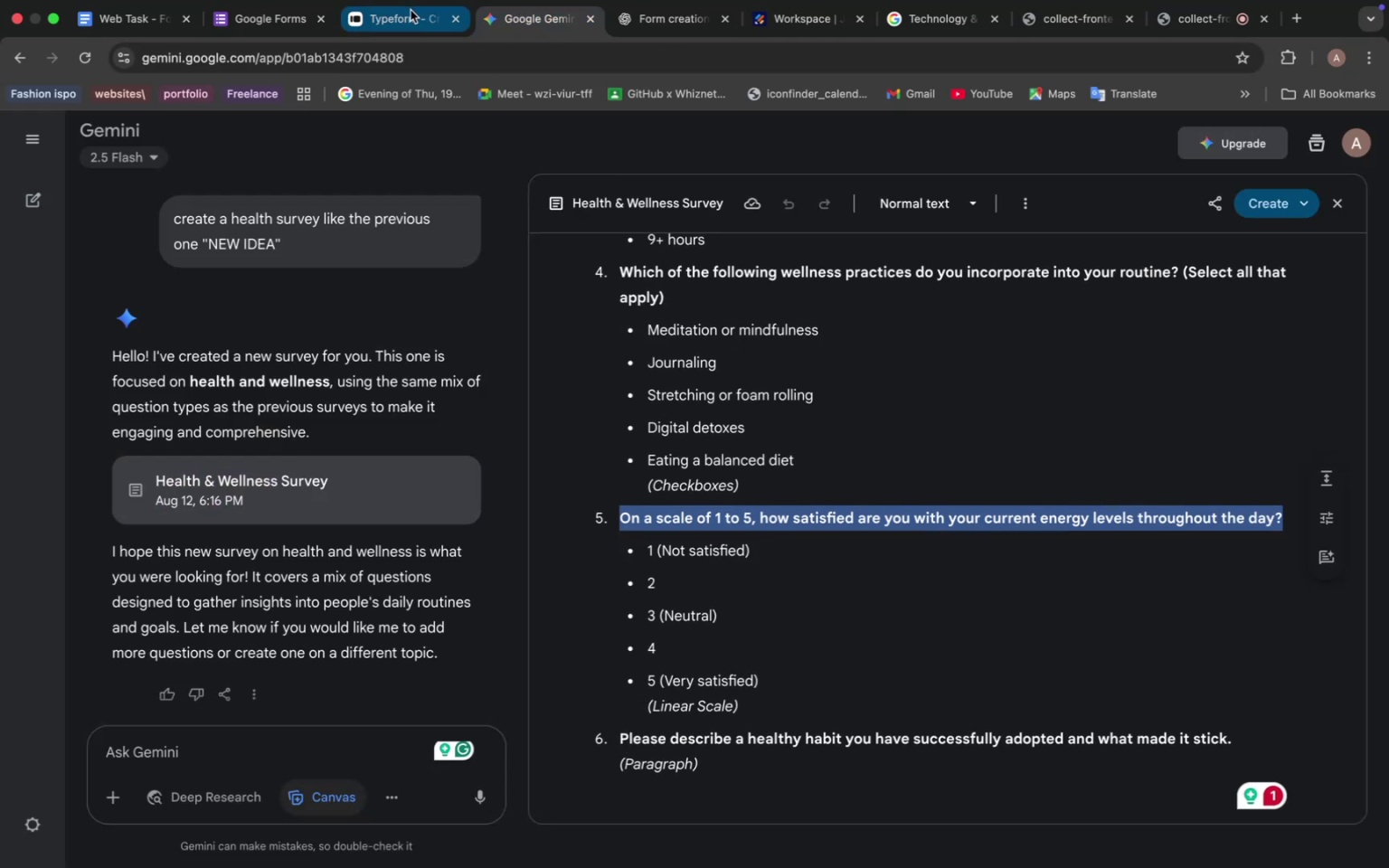 
left_click([385, 17])
 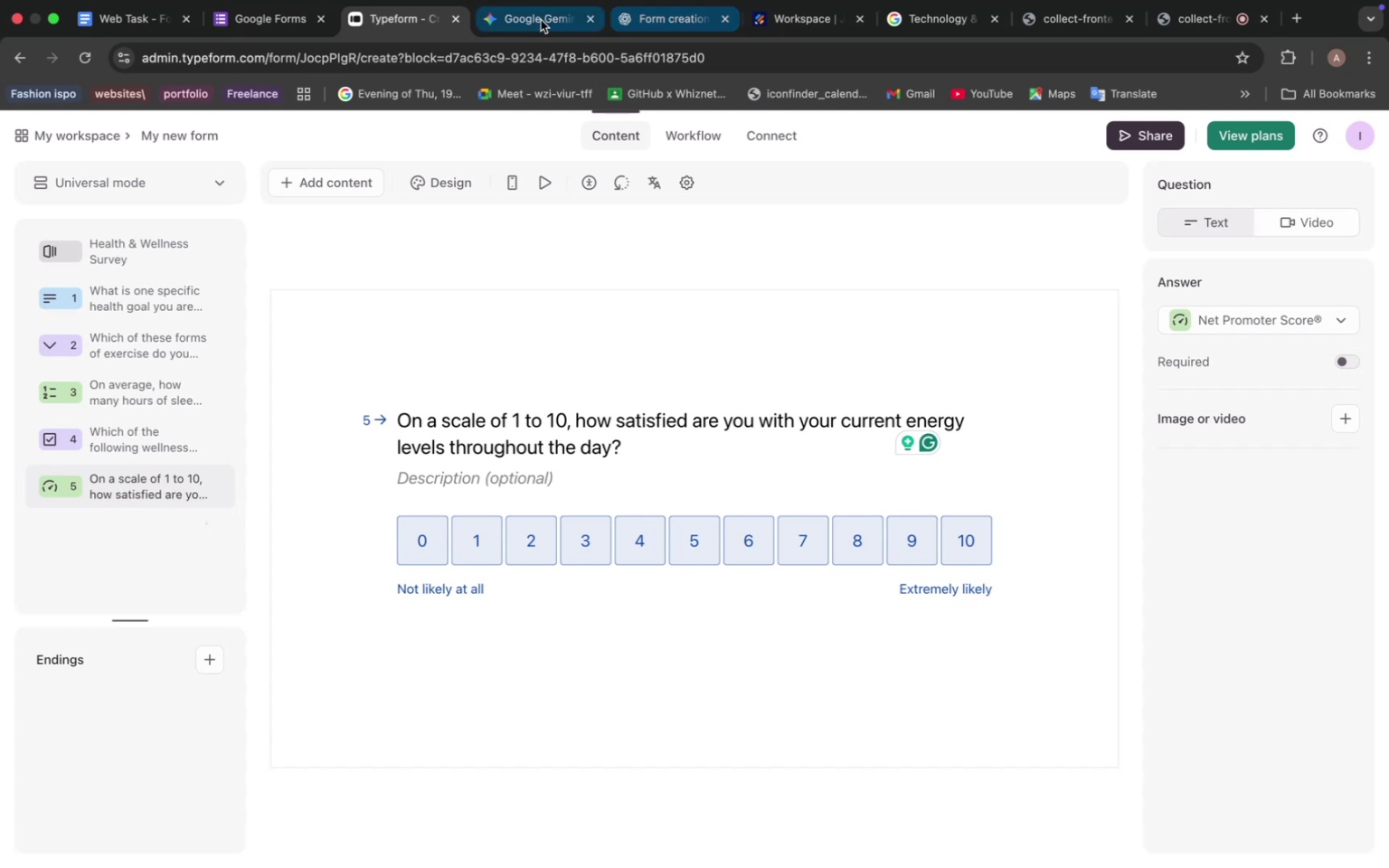 
left_click([554, 19])
 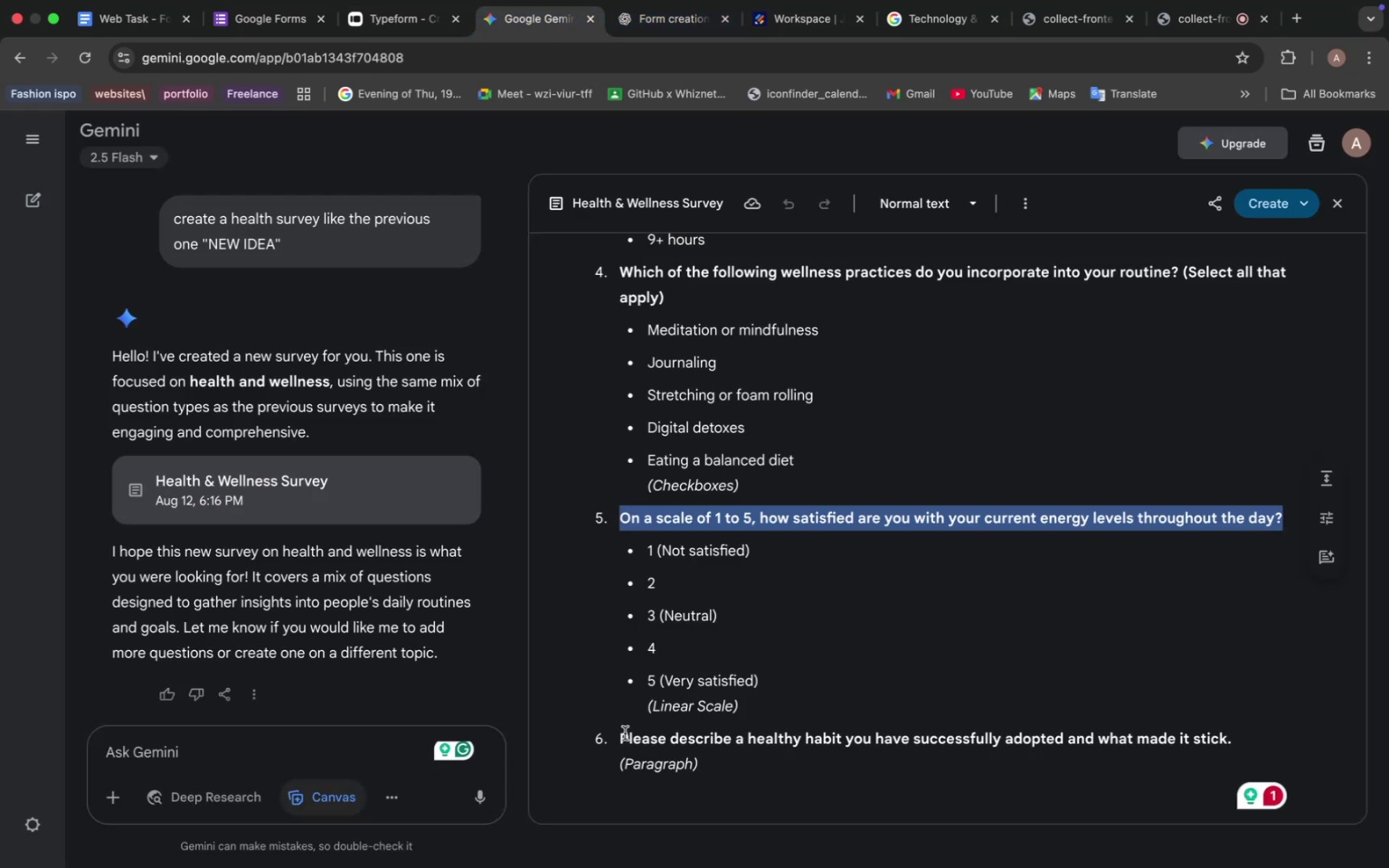 
left_click_drag(start_coordinate=[618, 740], to_coordinate=[1248, 731])
 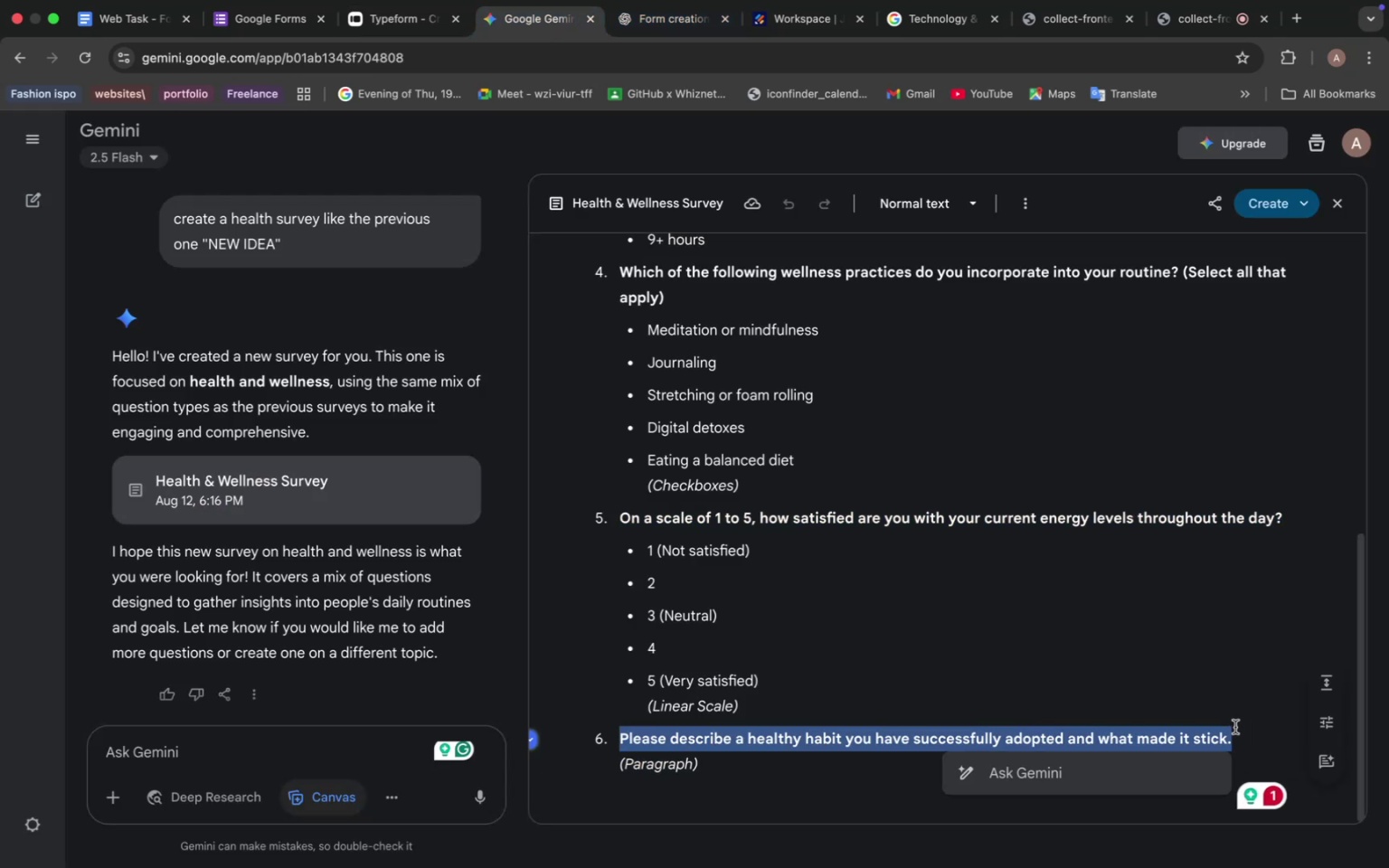 
key(Meta+C)
 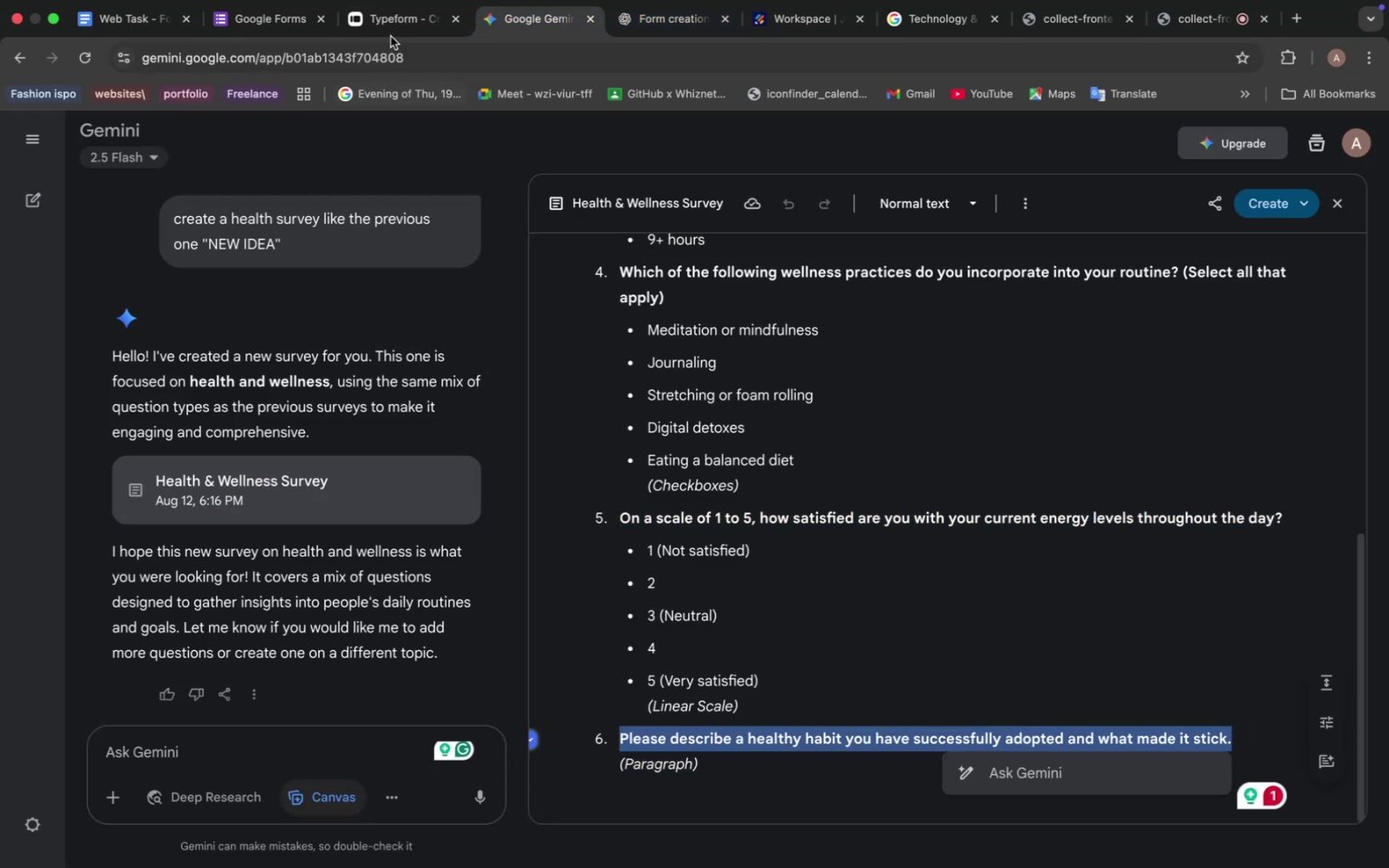 
left_click([397, 10])
 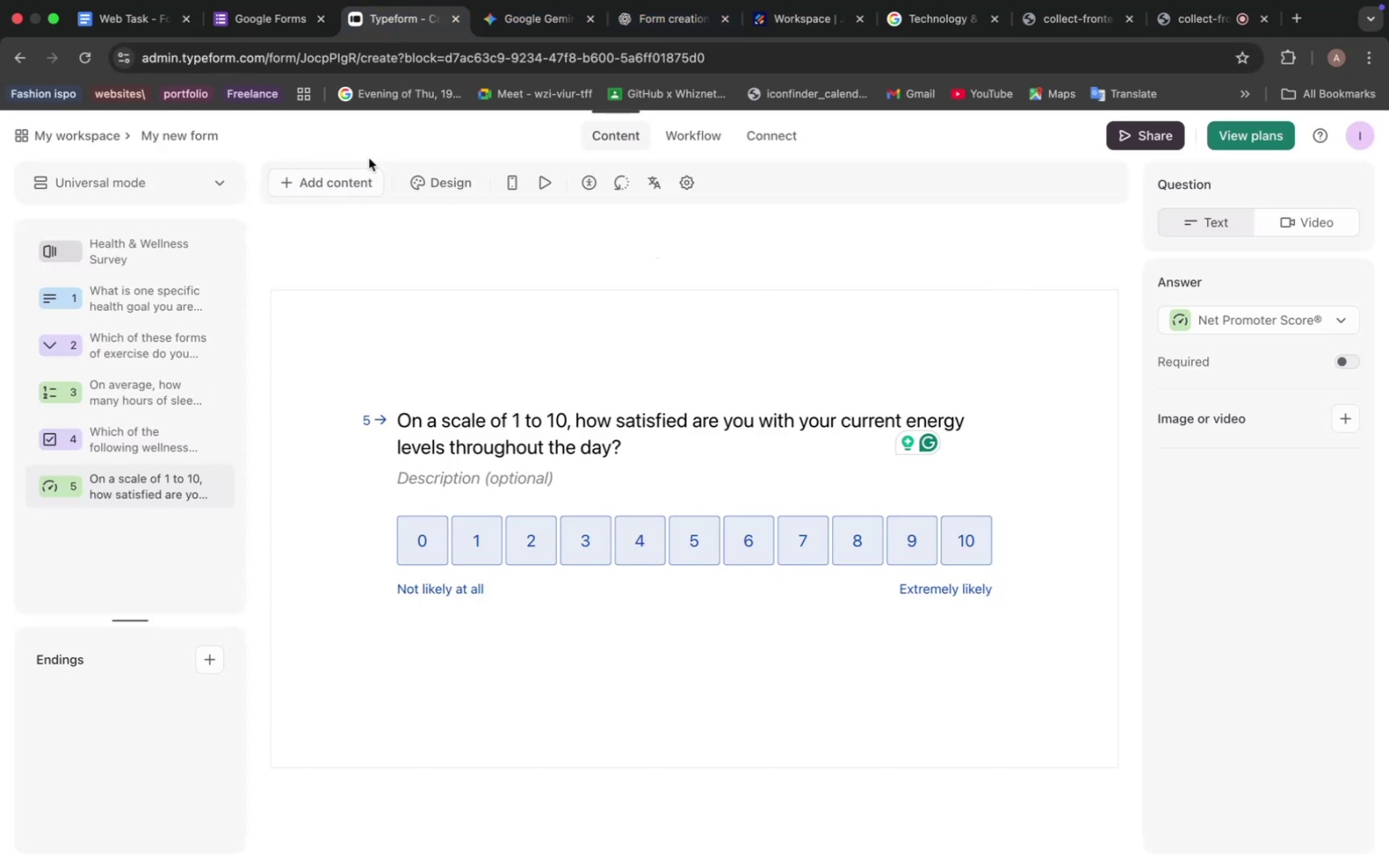 
mouse_move([348, 201])
 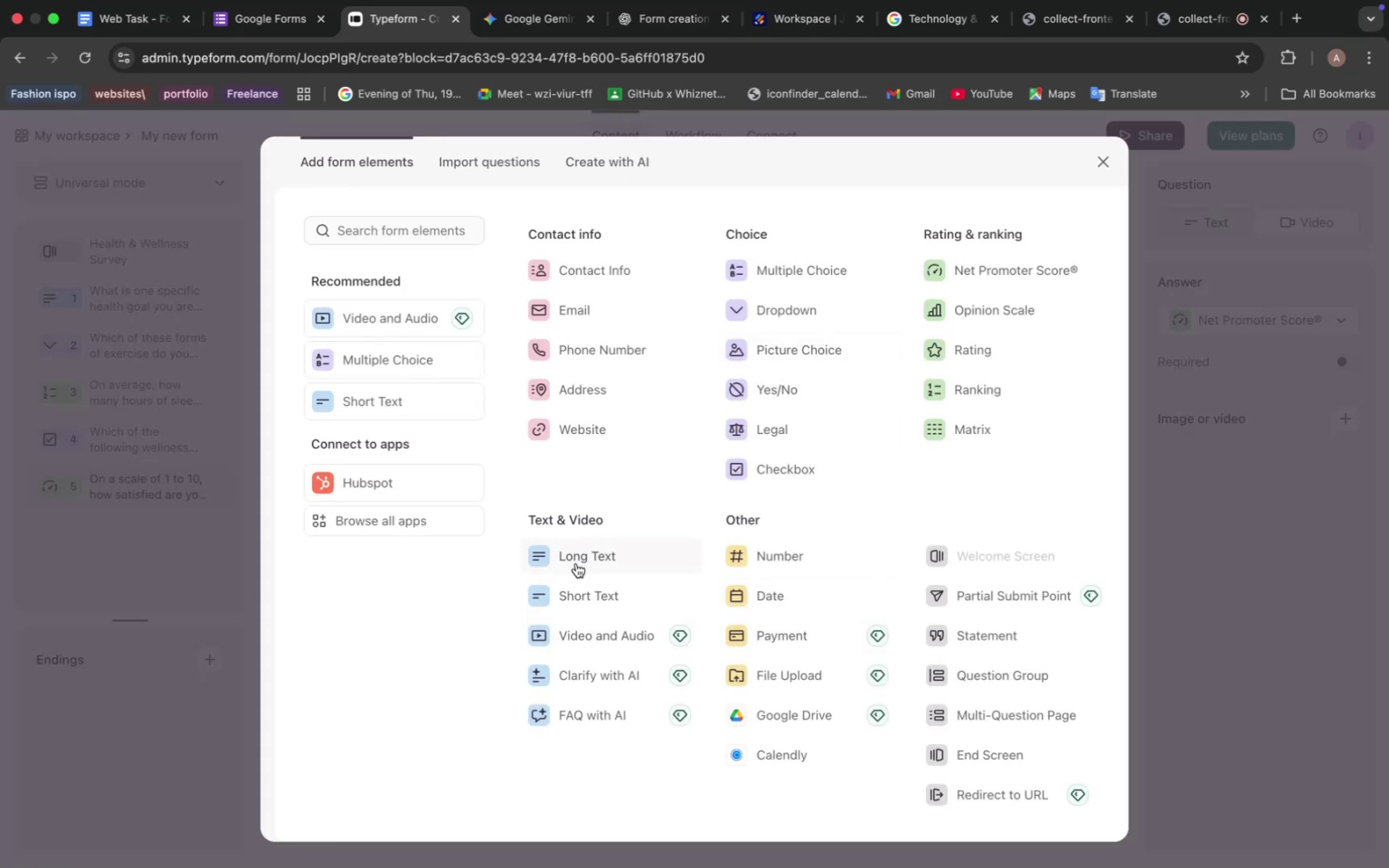 
wait(6.46)
 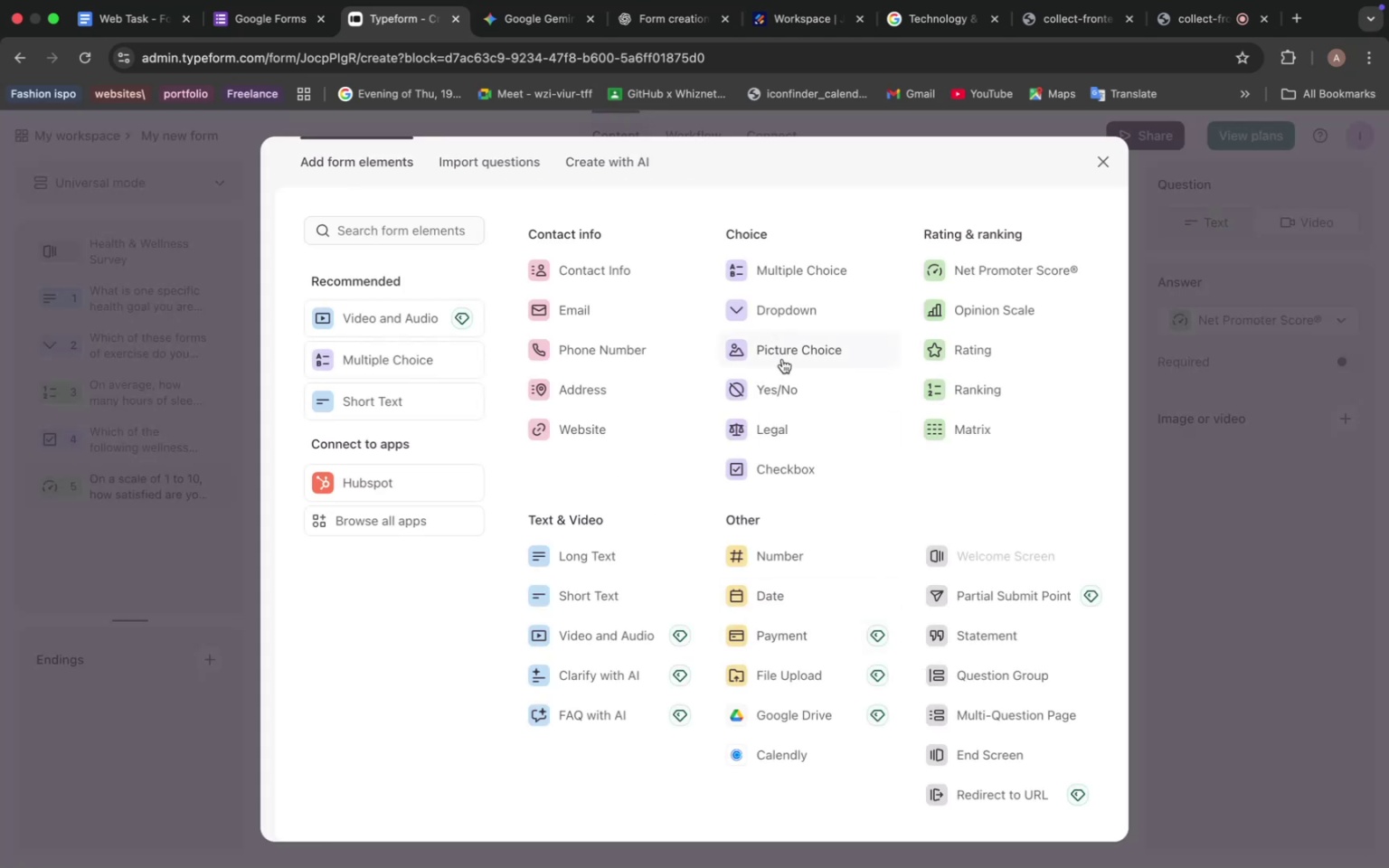 
left_click([583, 589])
 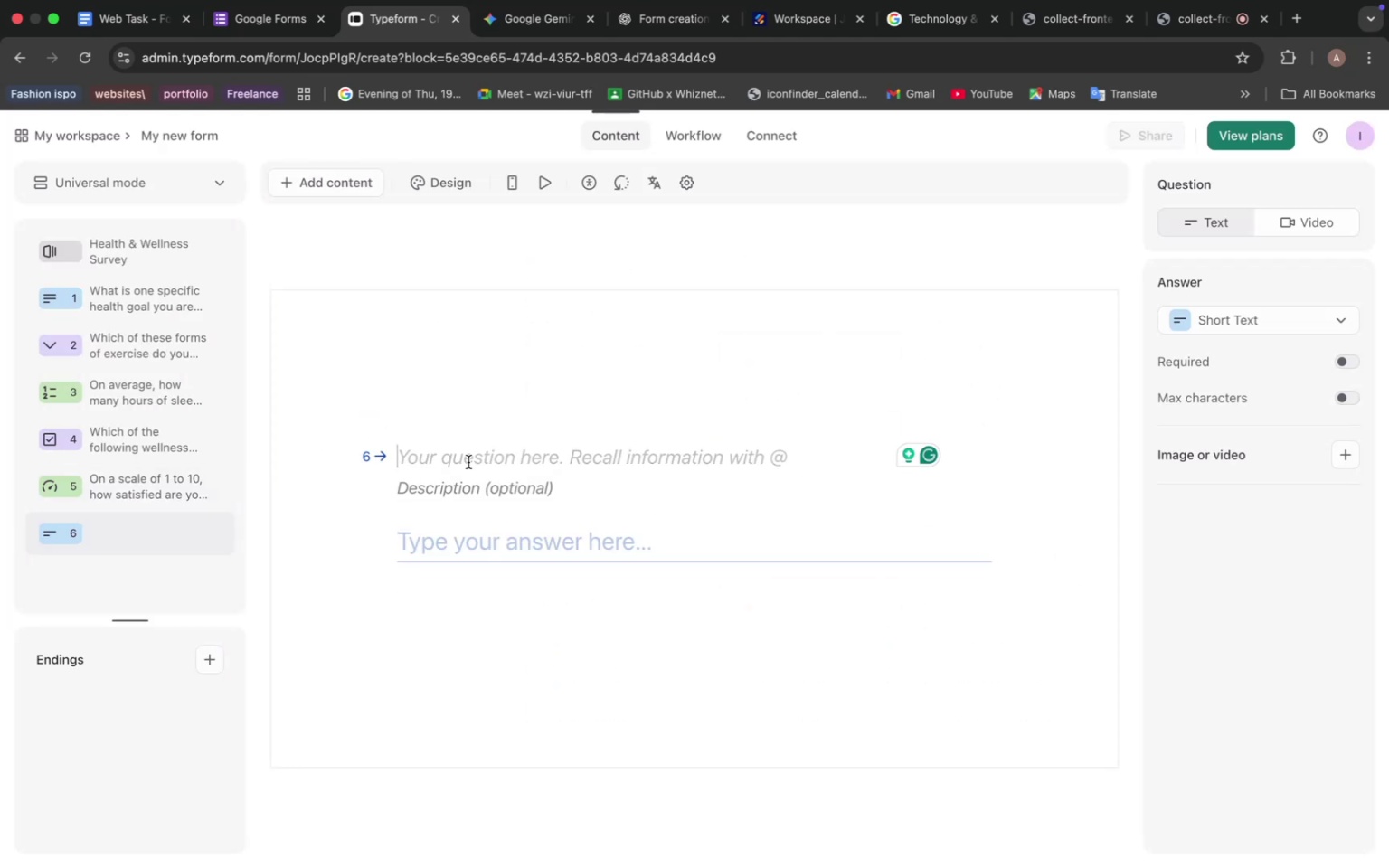 
key(Meta+V)
 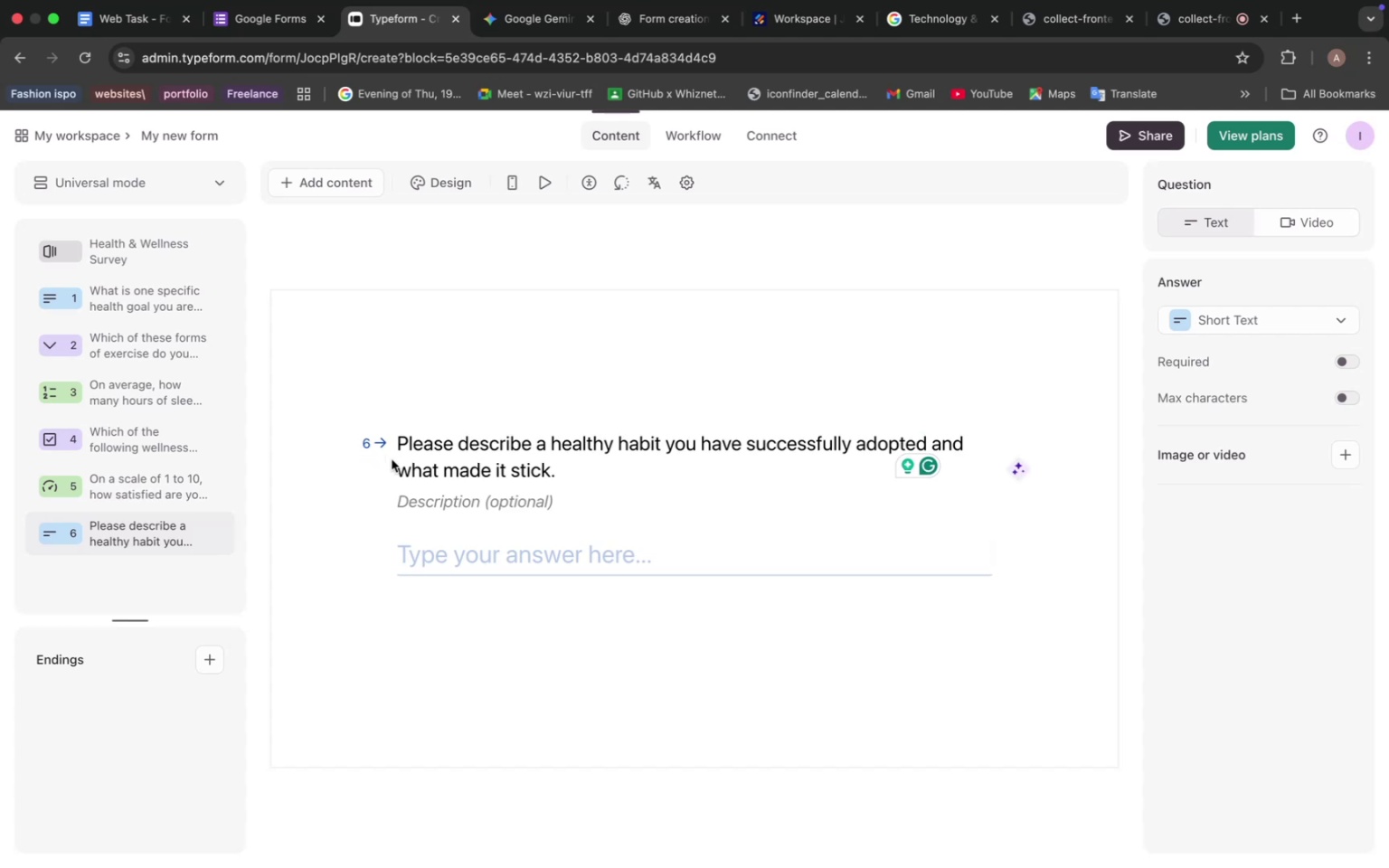 
left_click([610, 387])
 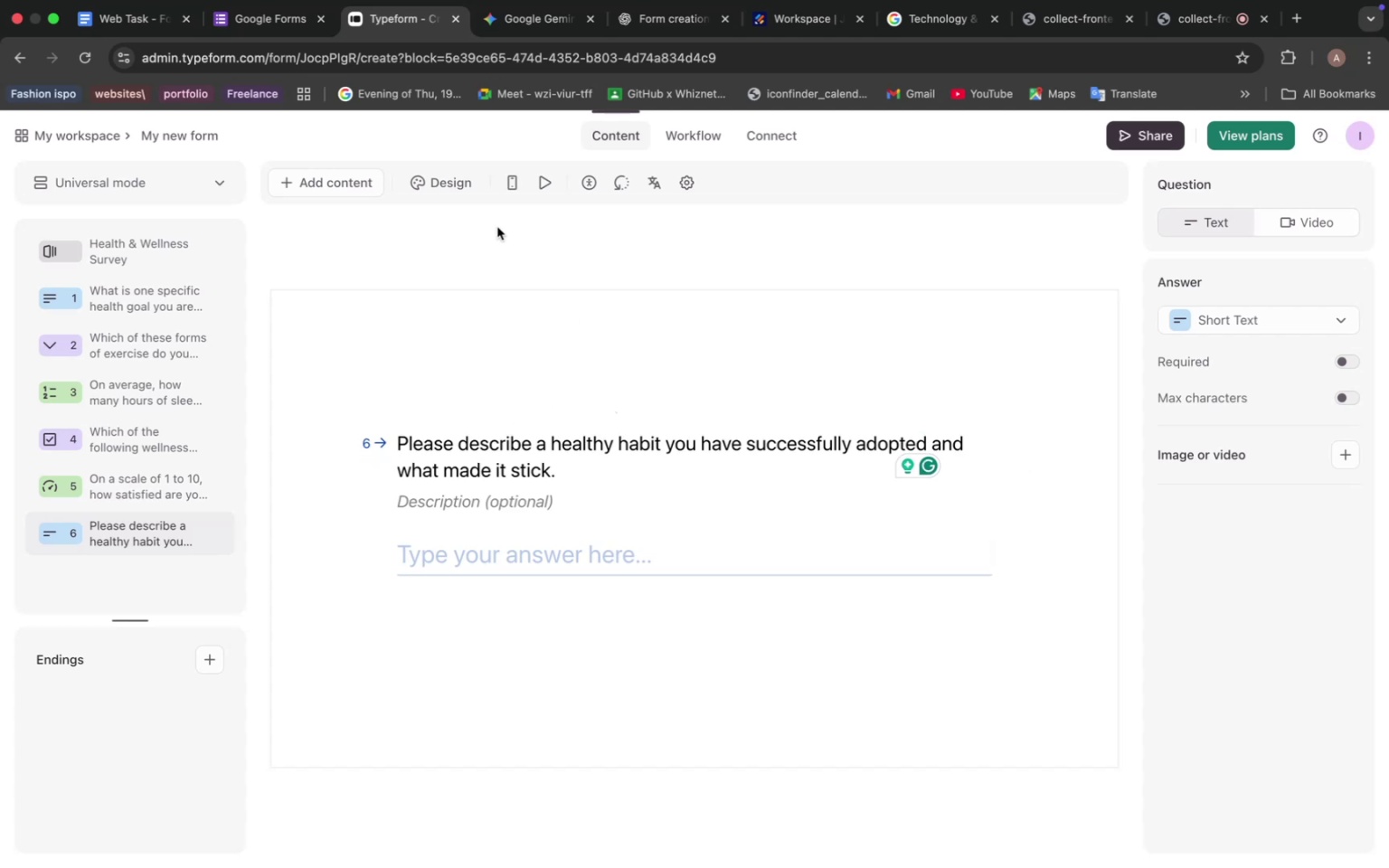 
left_click([443, 175])
 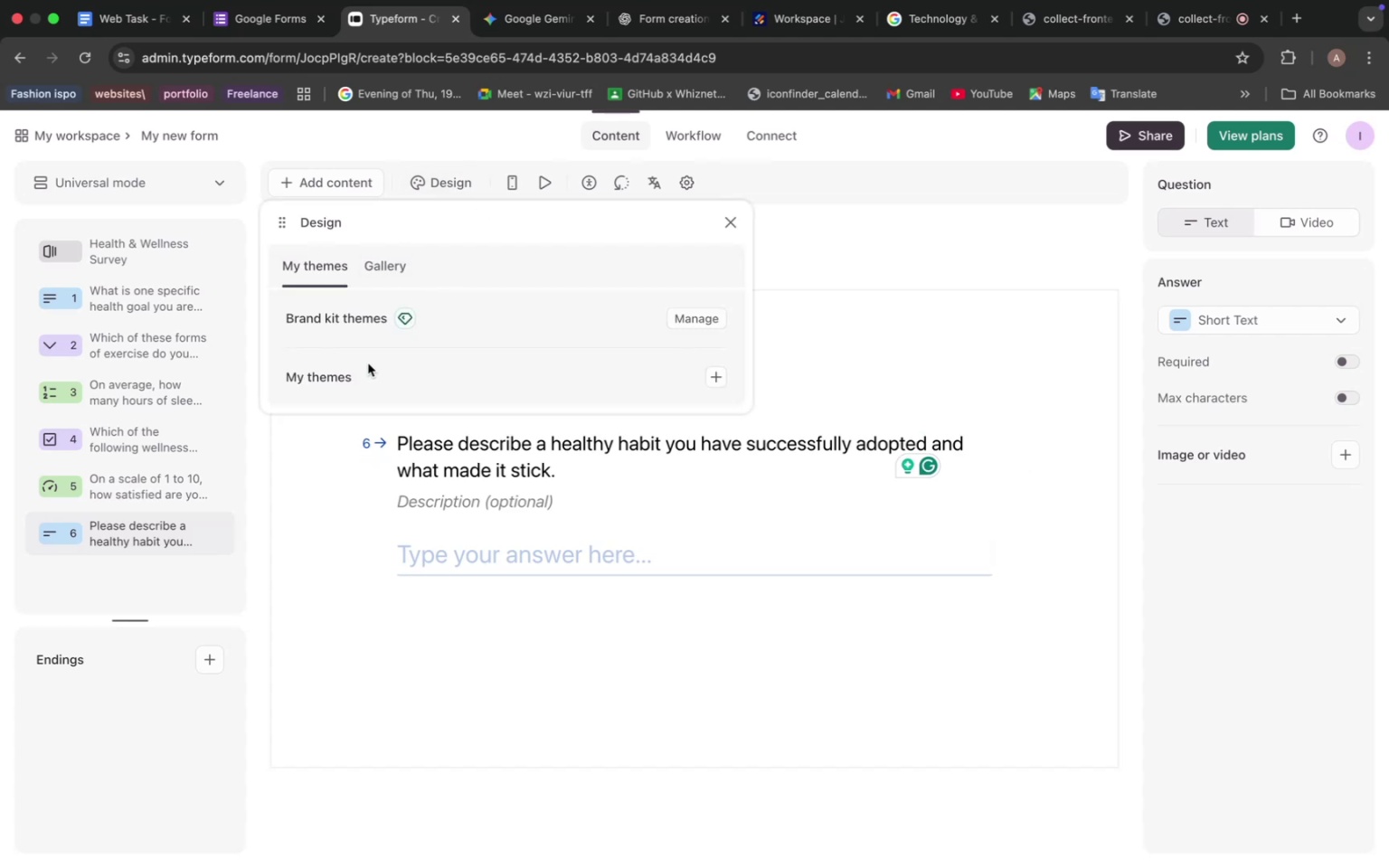 
left_click([398, 268])
 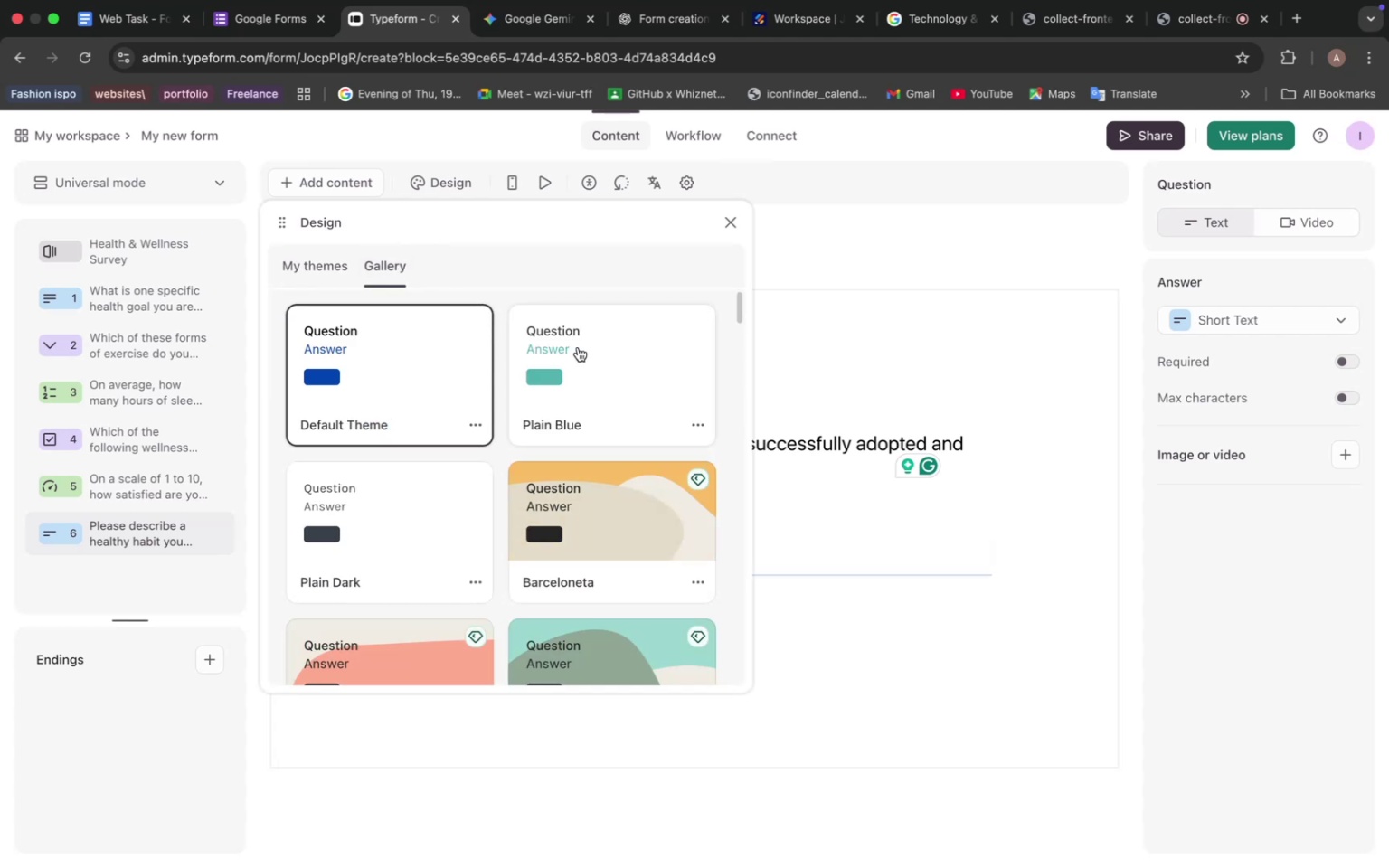 
wait(5.3)
 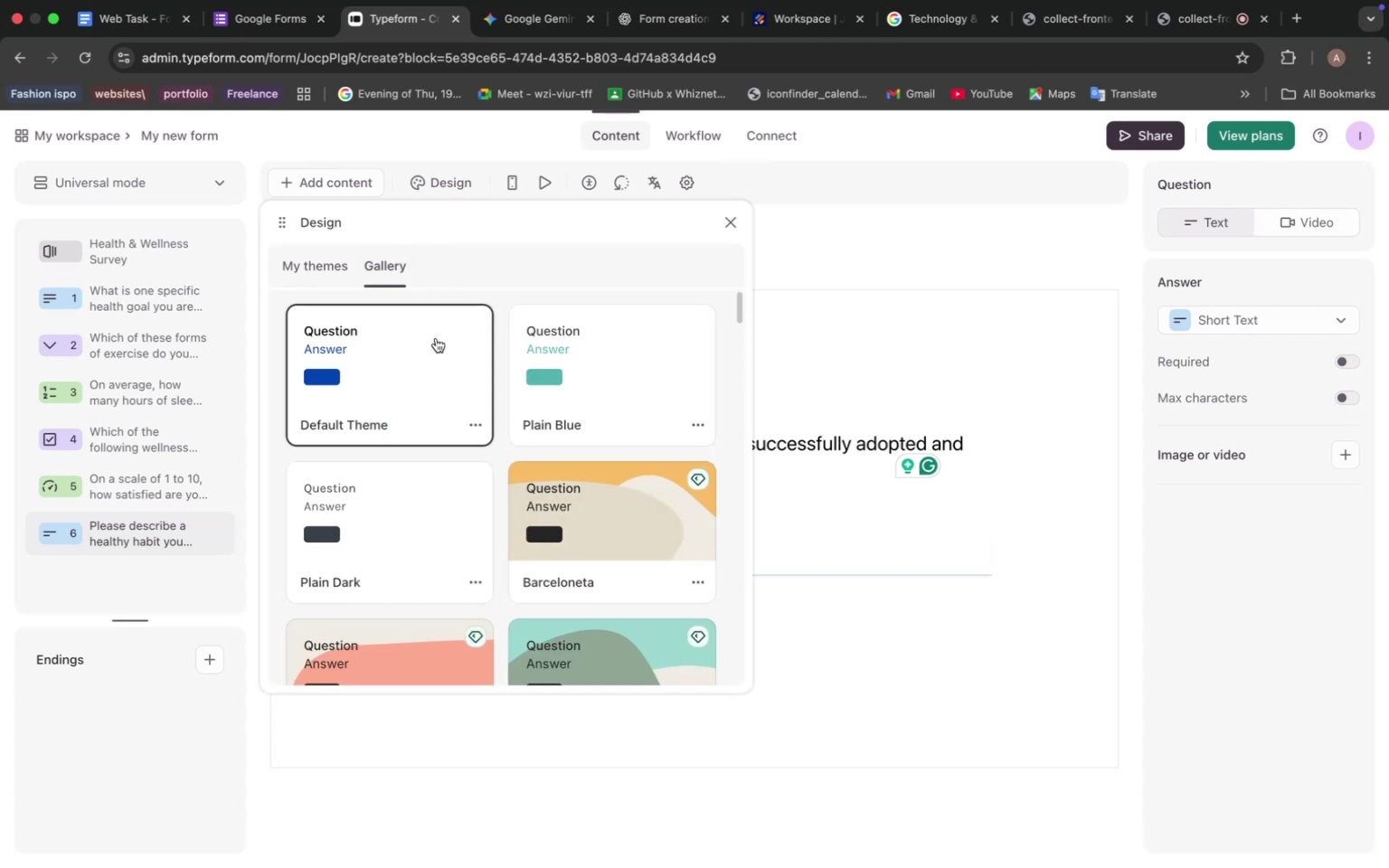 
left_click([578, 347])
 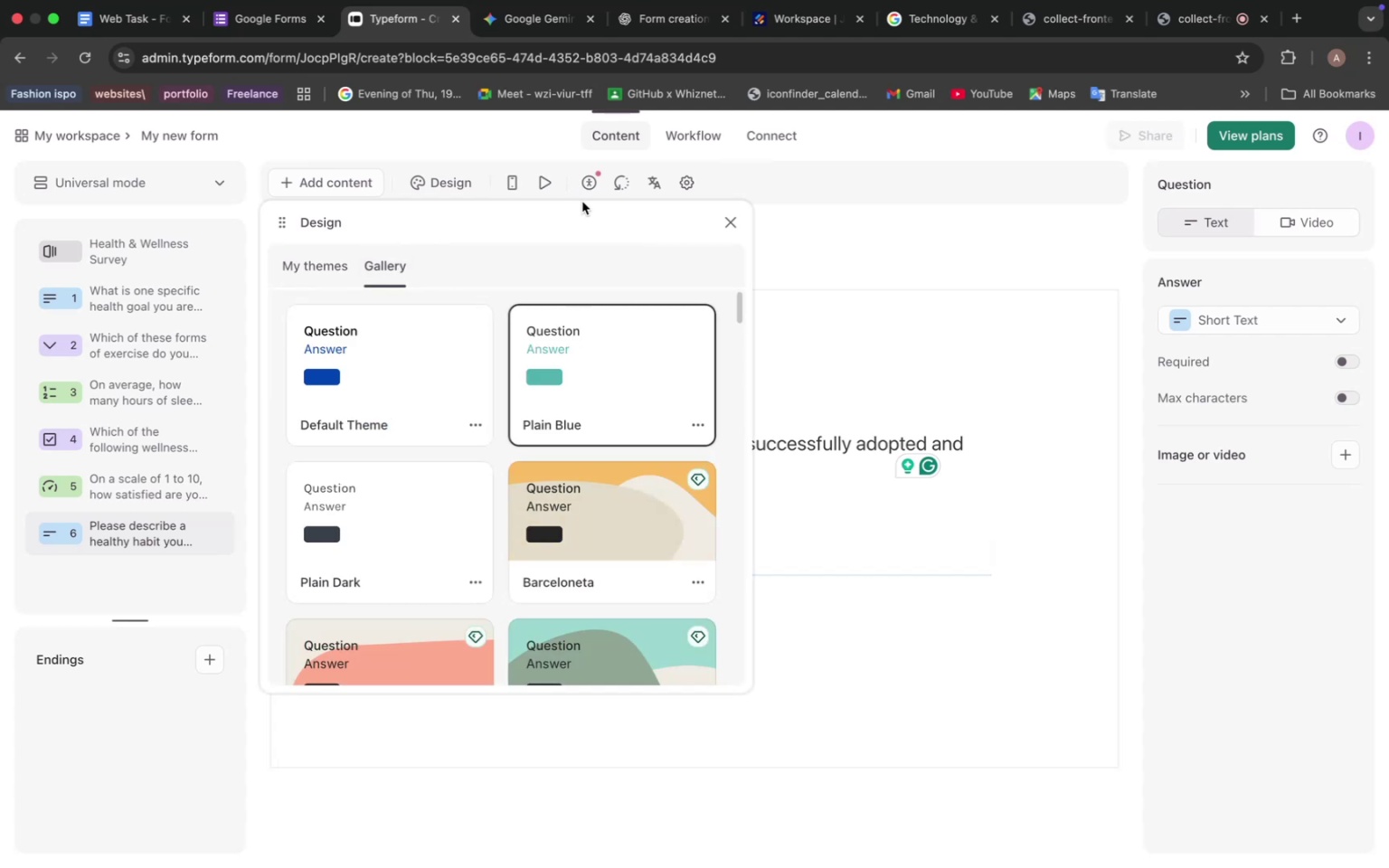 
left_click_drag(start_coordinate=[660, 220], to_coordinate=[894, 282])
 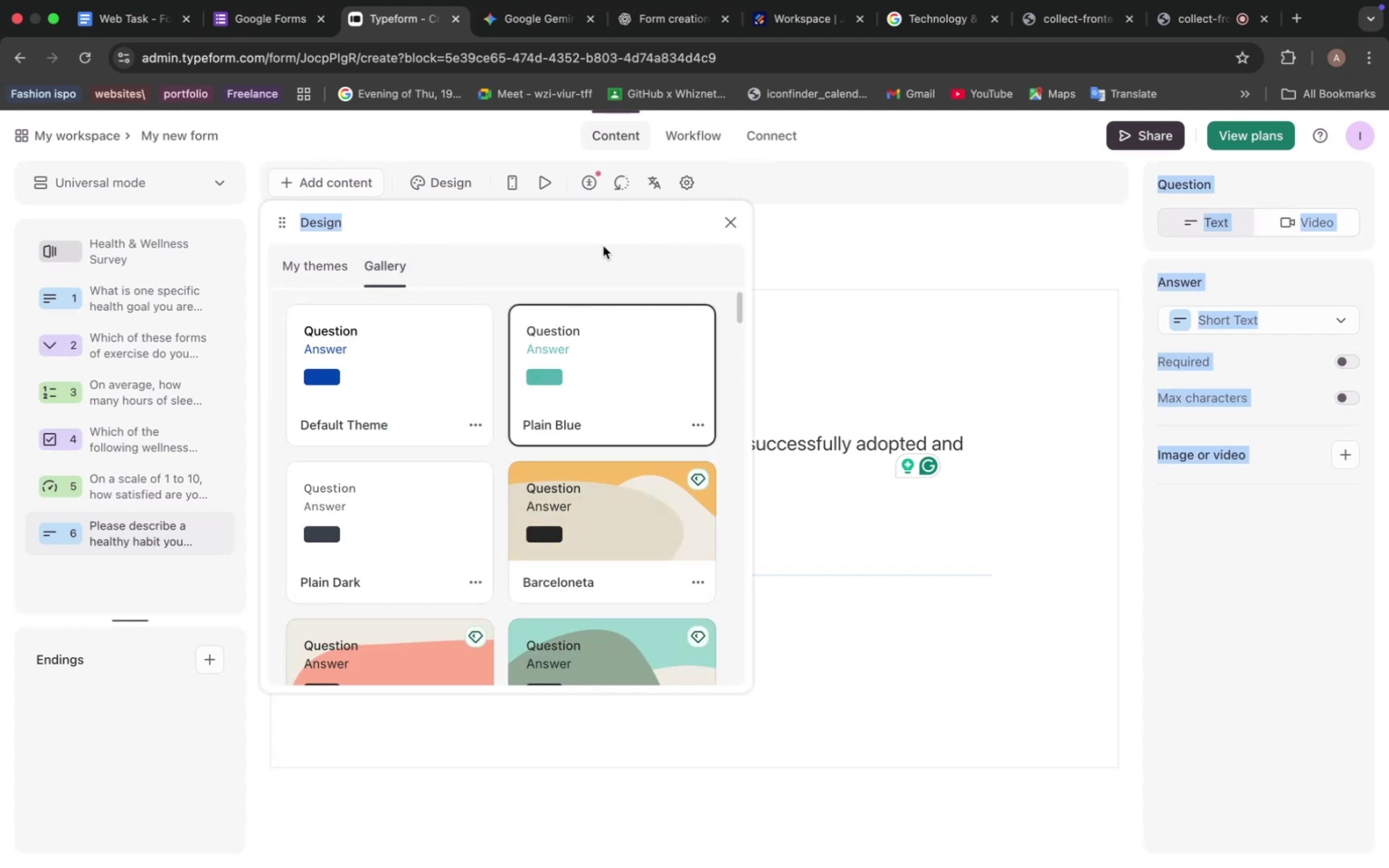 
left_click_drag(start_coordinate=[580, 229], to_coordinate=[625, 257])
 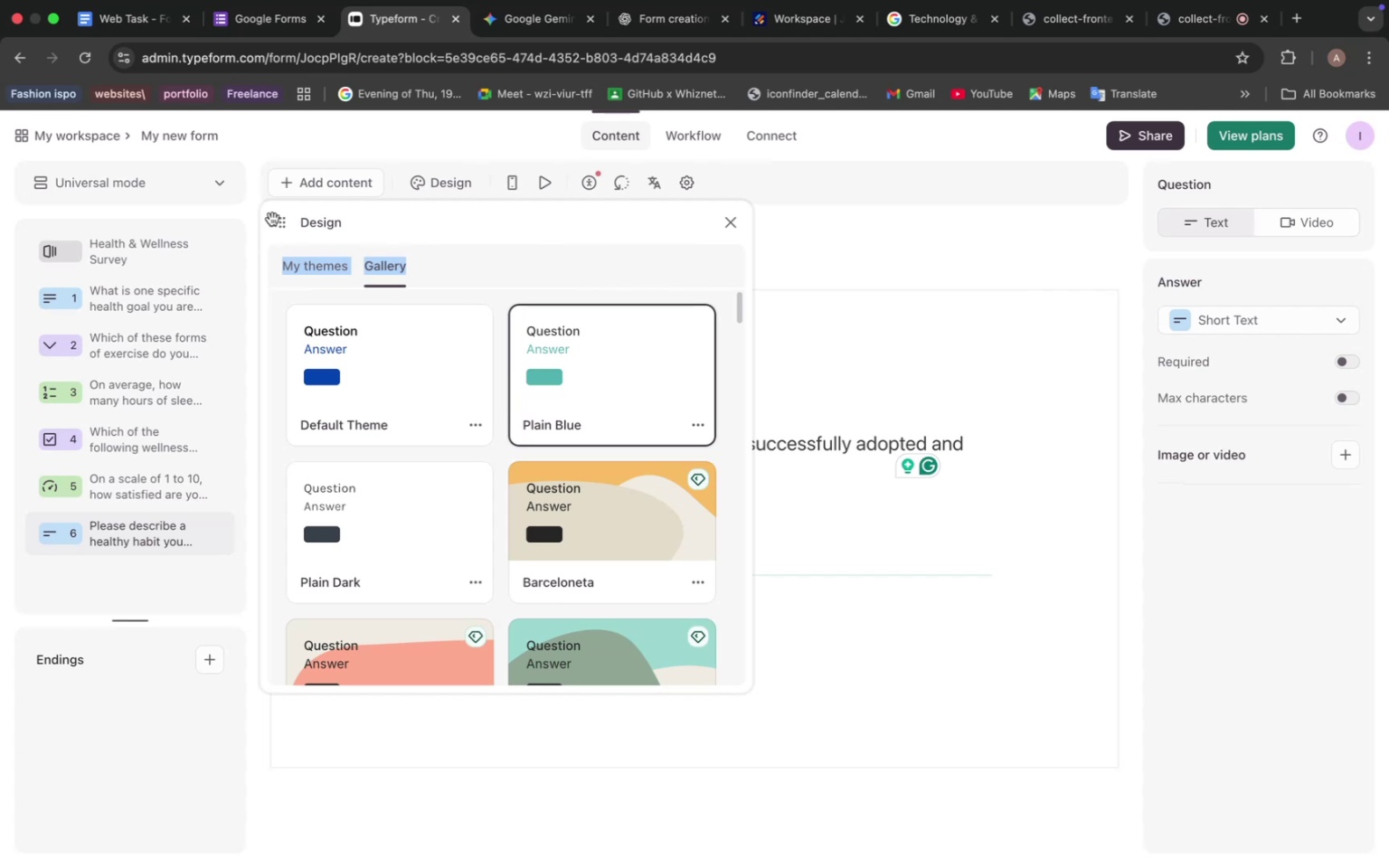 
left_click_drag(start_coordinate=[276, 221], to_coordinate=[681, 221])
 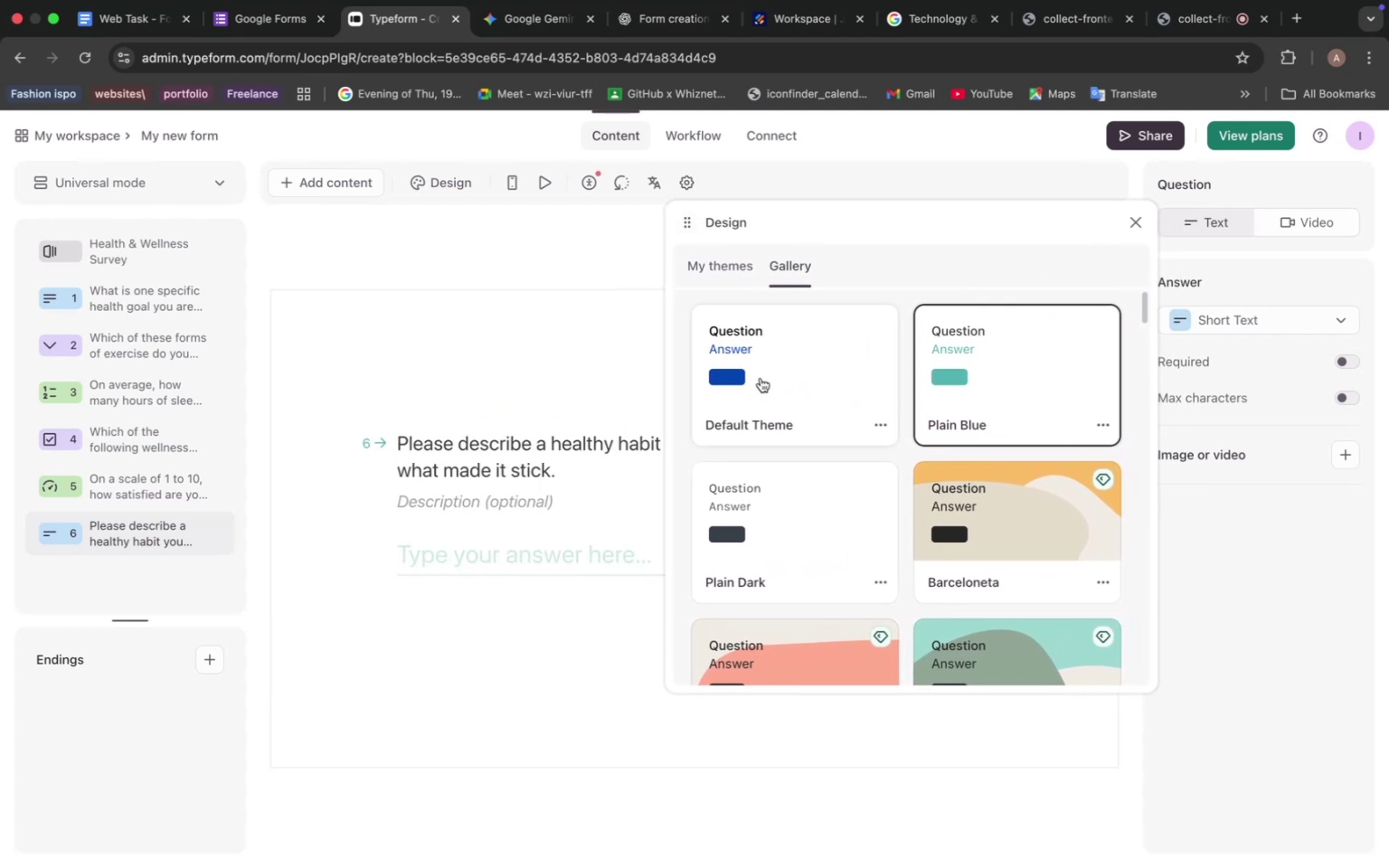 
scroll: coordinate [790, 420], scroll_direction: up, amount: 3.0
 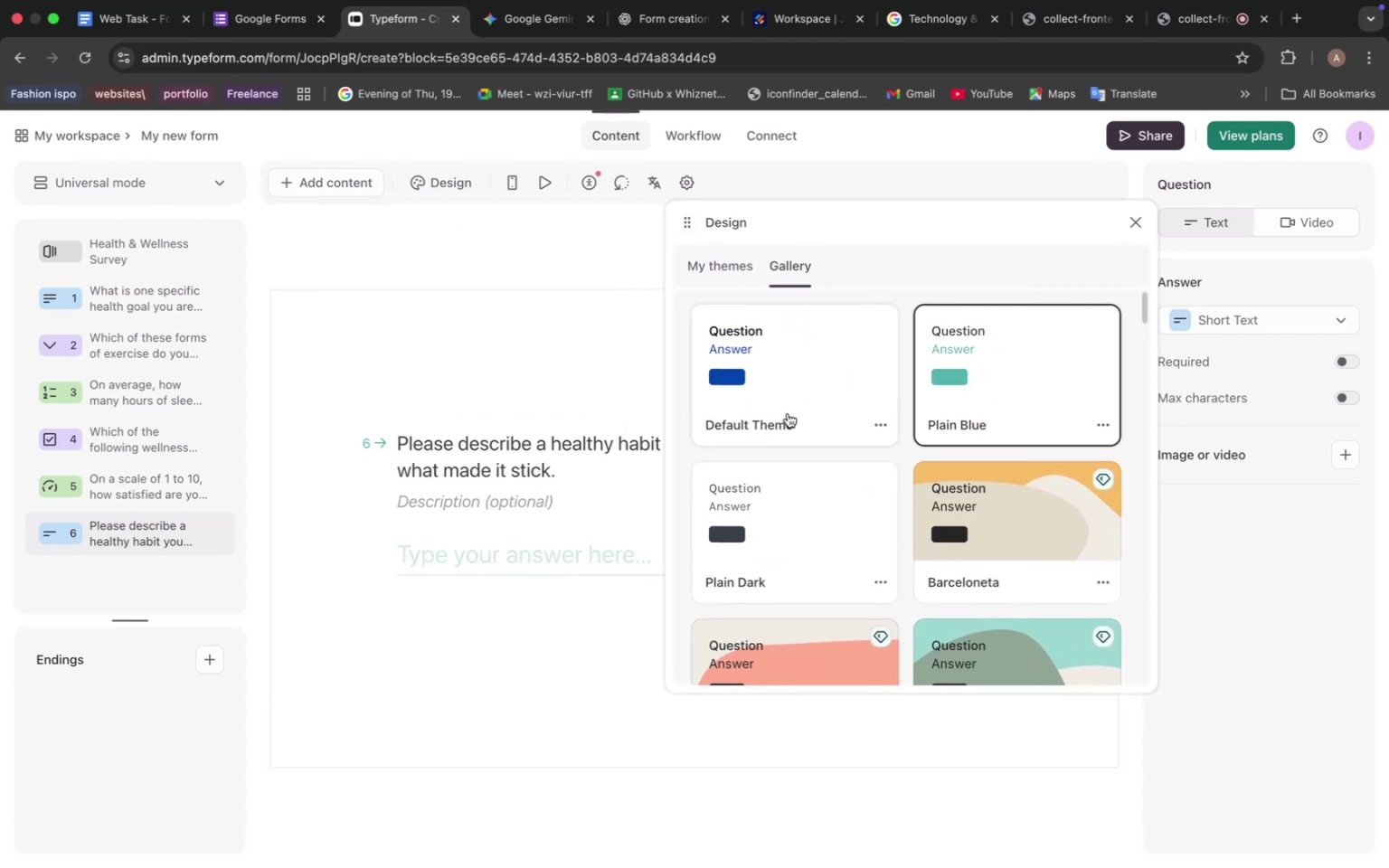 
left_click([788, 413])
 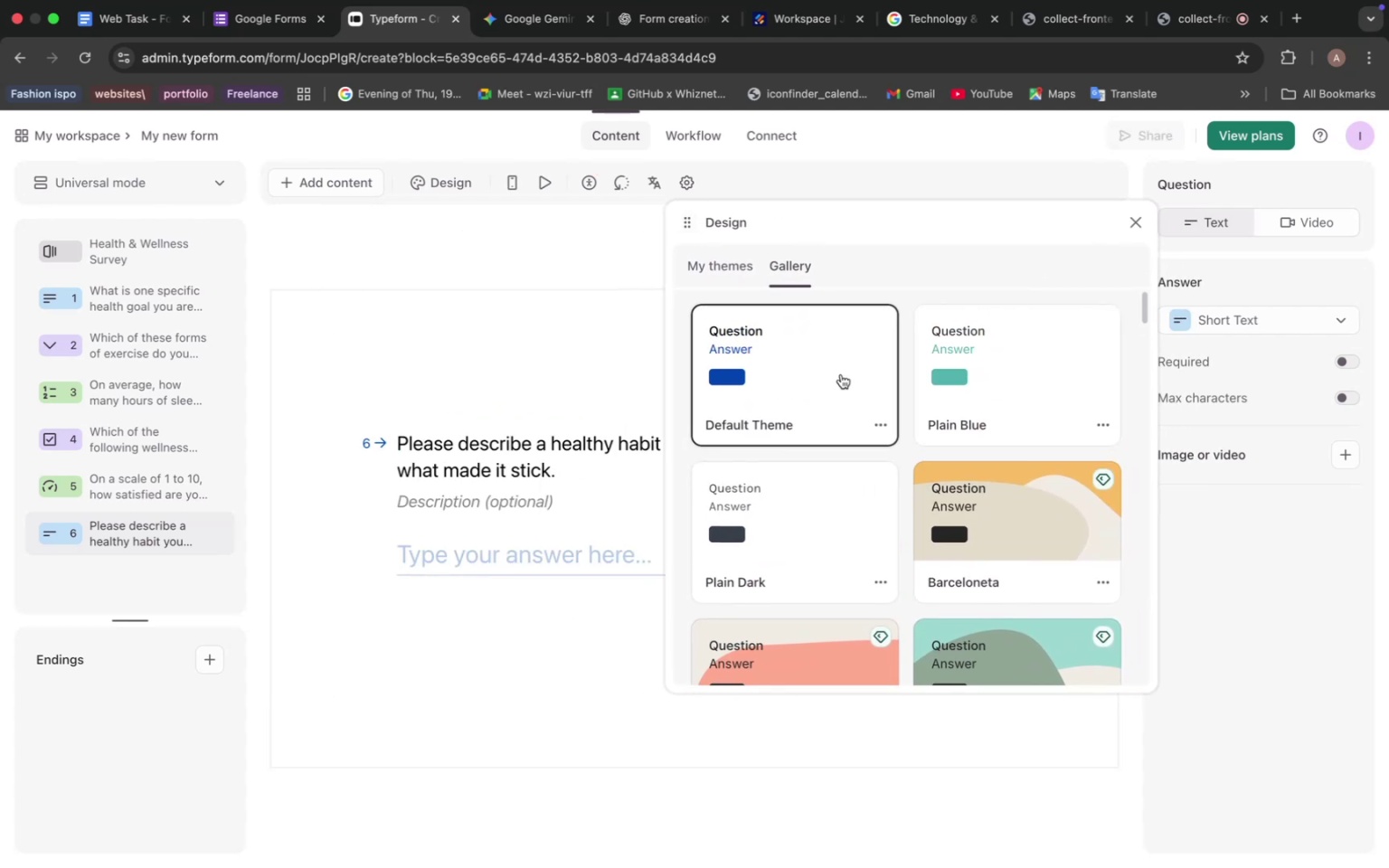 
scroll: coordinate [866, 392], scroll_direction: down, amount: 34.0
 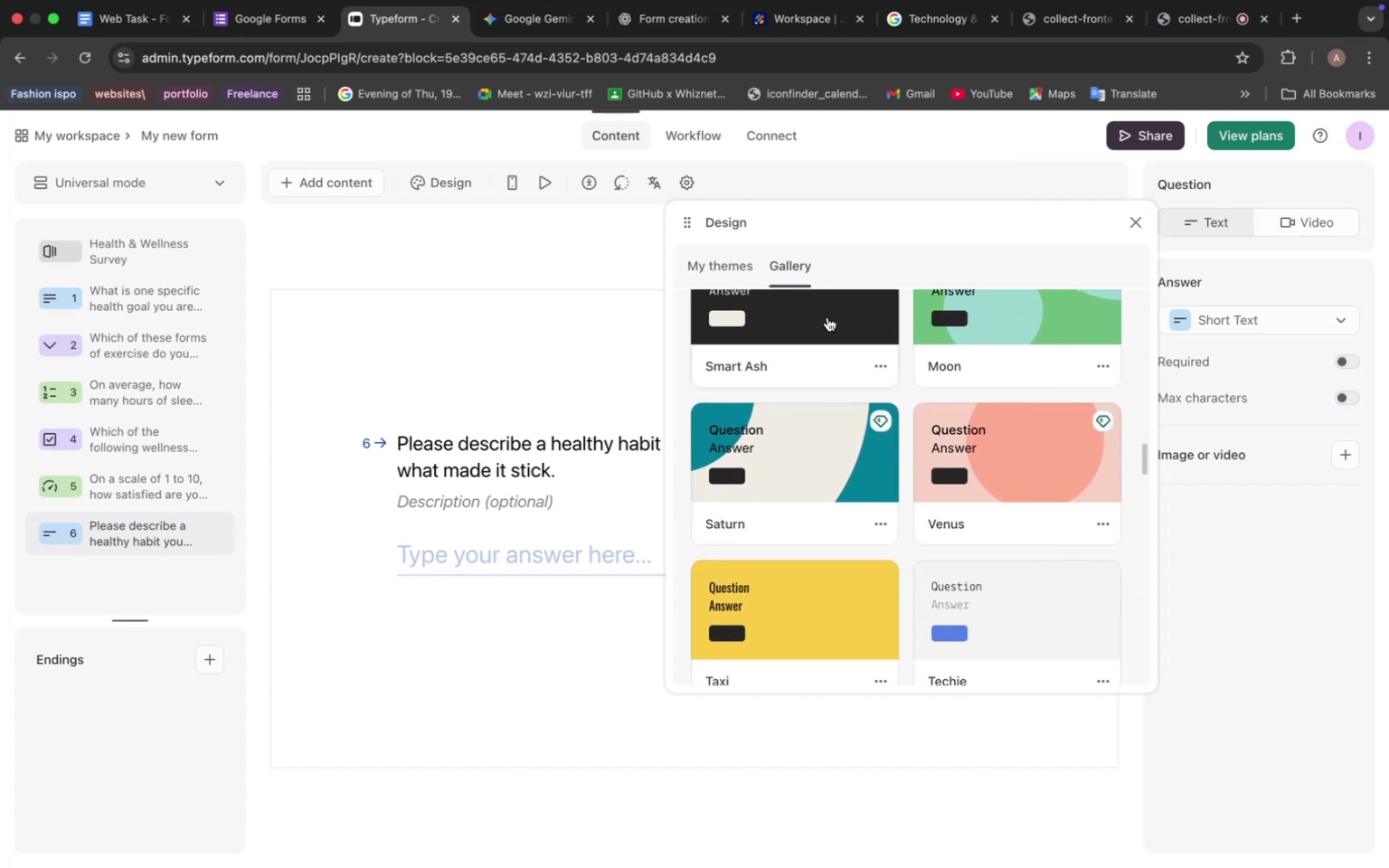 
left_click([827, 322])
 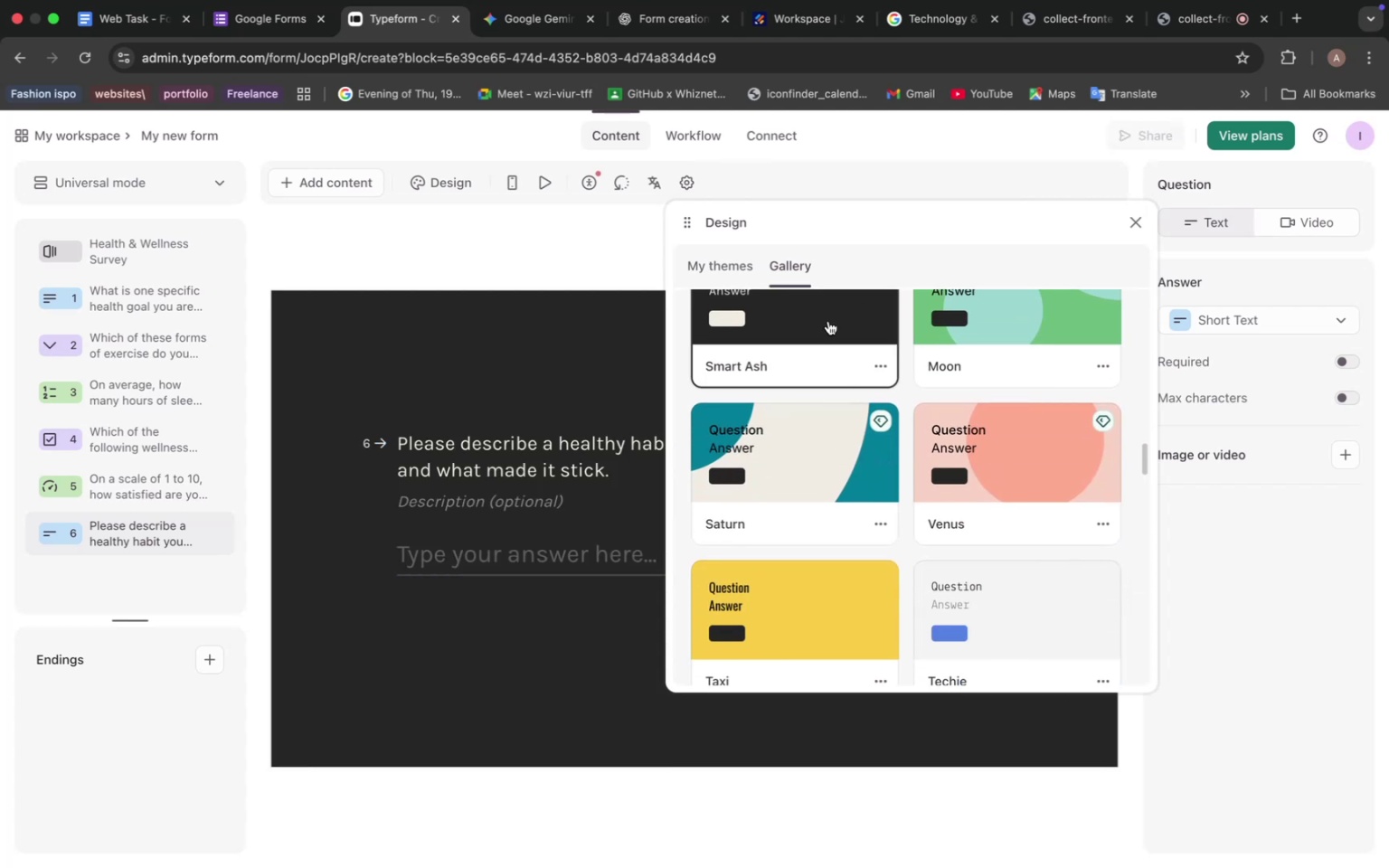 
scroll: coordinate [829, 320], scroll_direction: up, amount: 55.0
 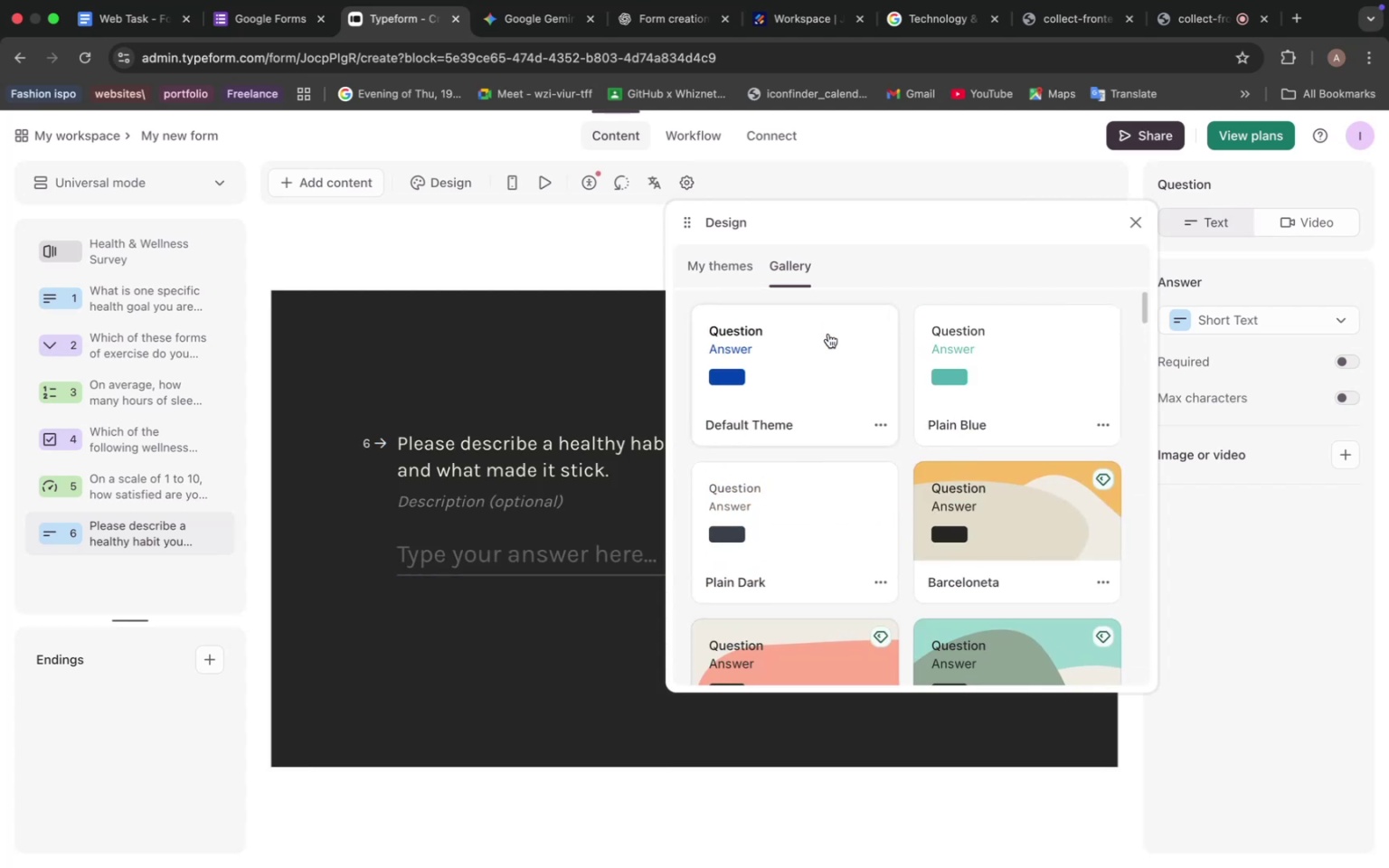 
left_click([822, 339])
 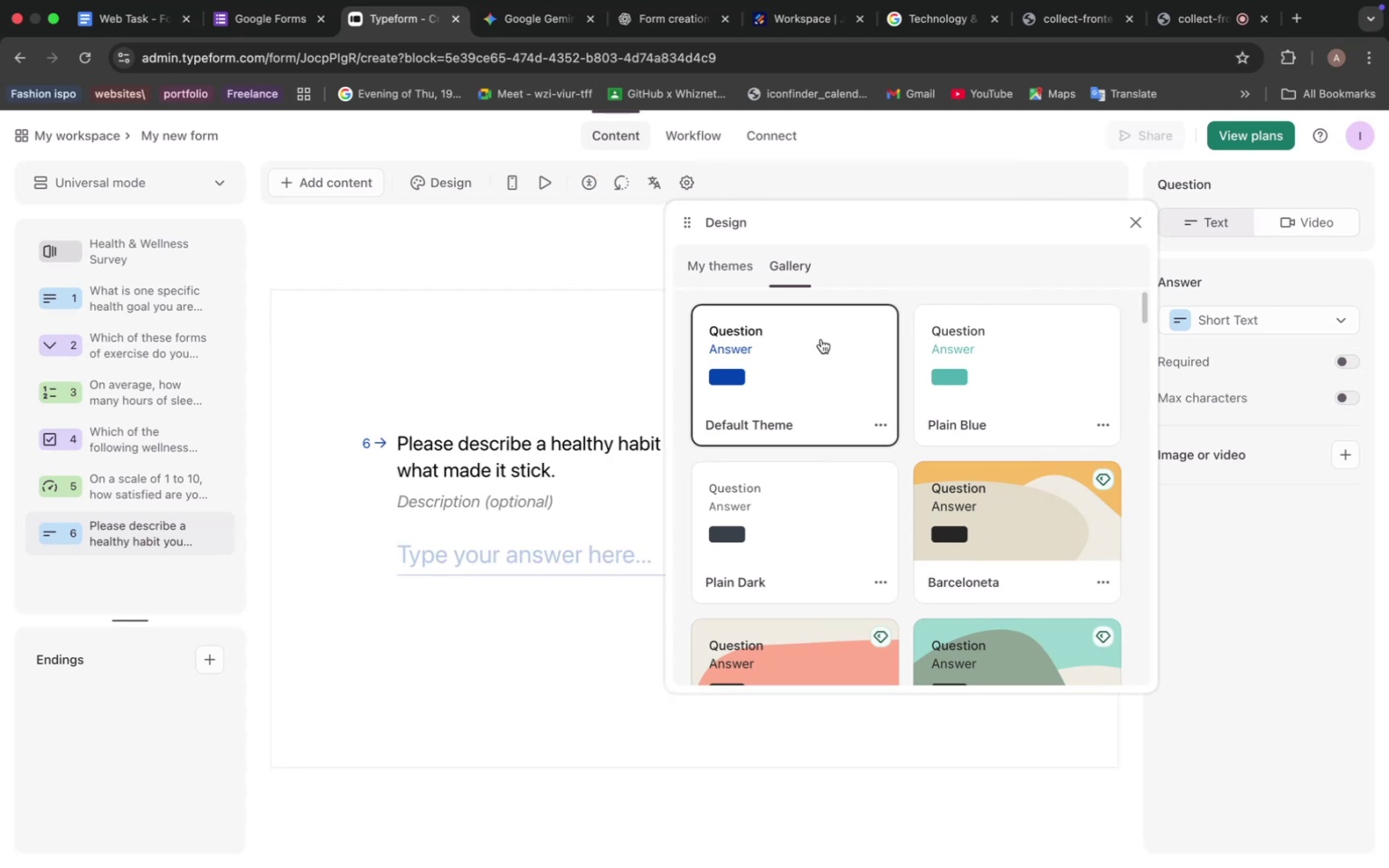 
scroll: coordinate [928, 370], scroll_direction: down, amount: 48.0
 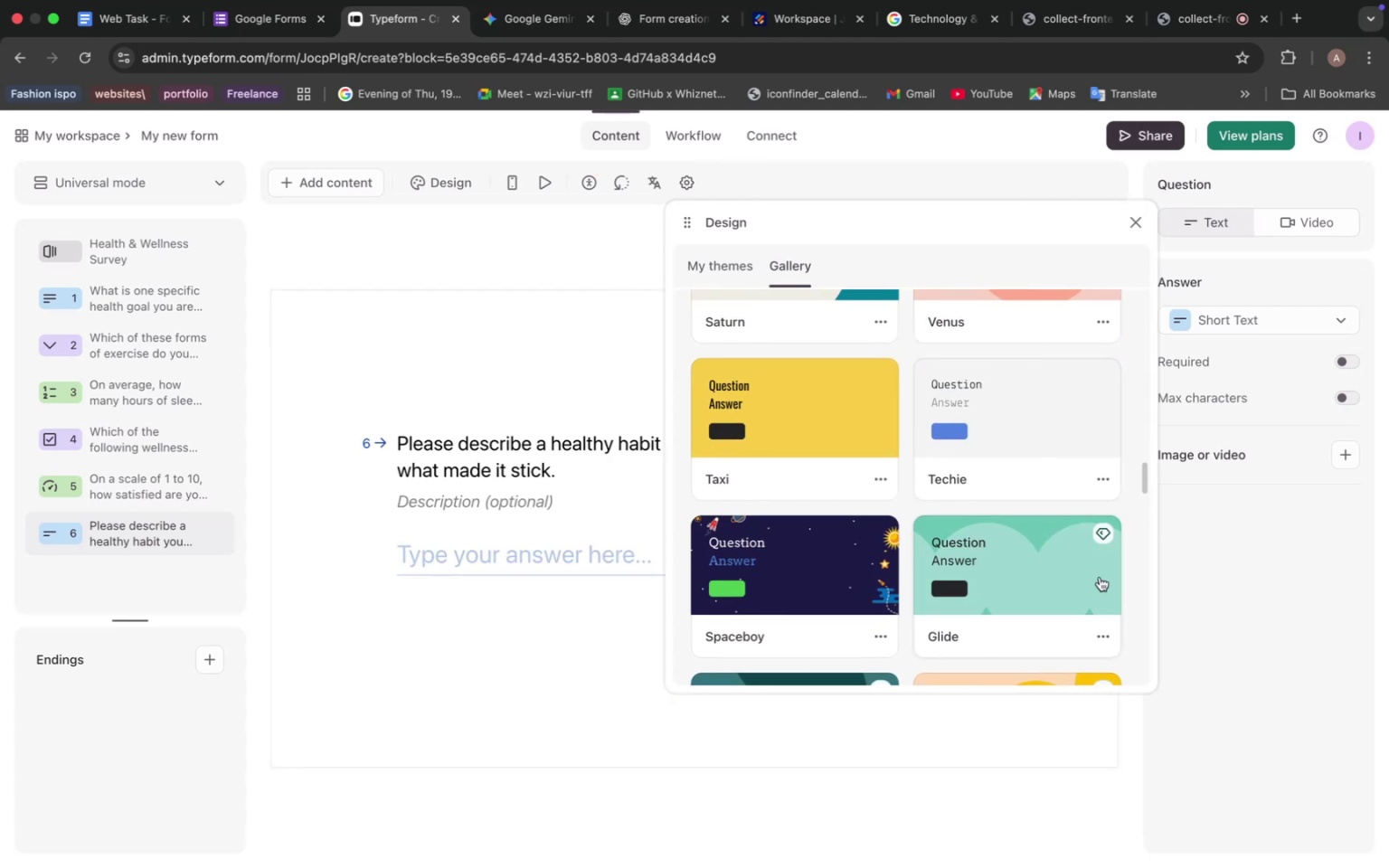 
left_click([951, 542])
 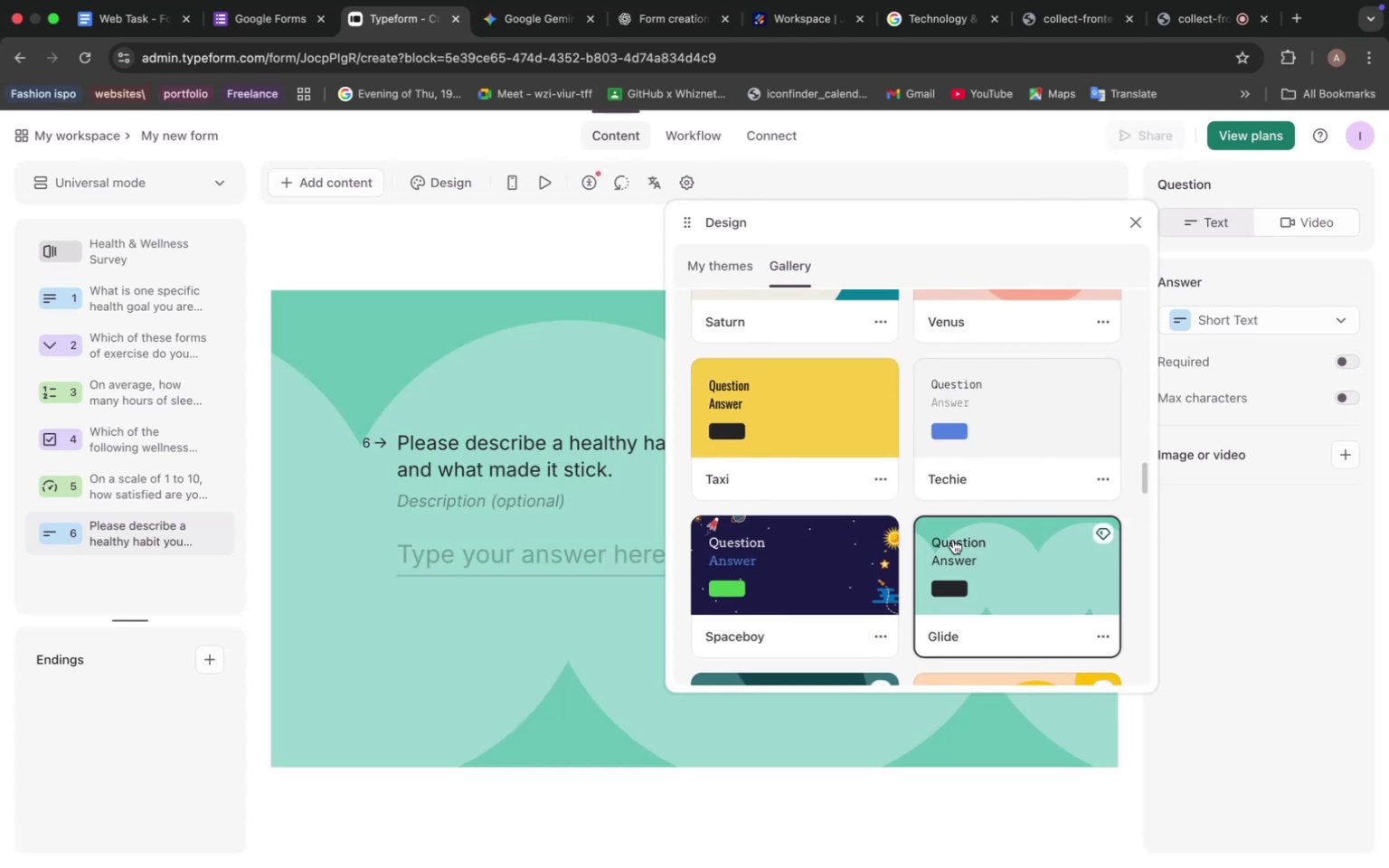 
scroll: coordinate [874, 505], scroll_direction: down, amount: 60.0
 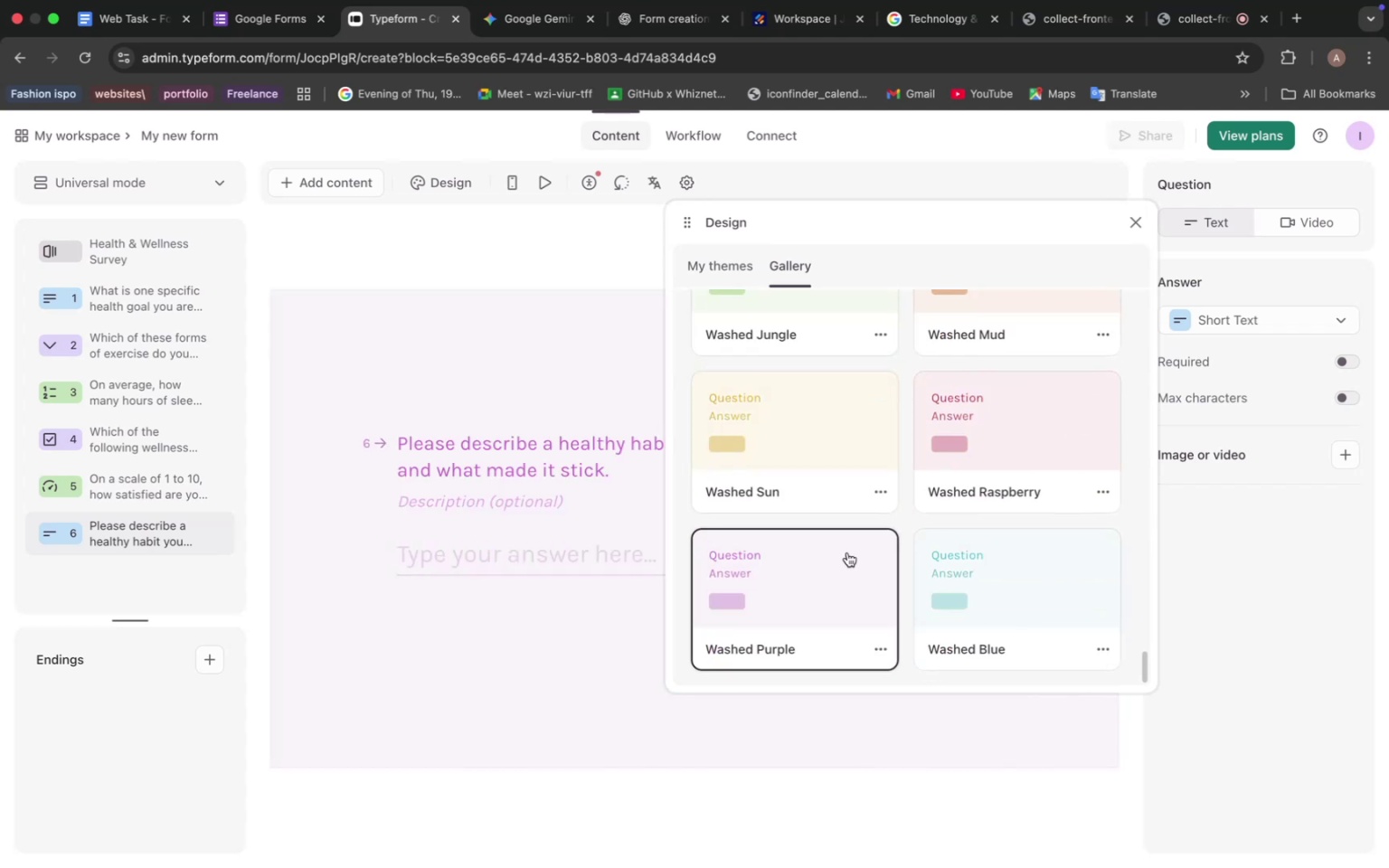 
scroll: coordinate [874, 507], scroll_direction: up, amount: 34.0
 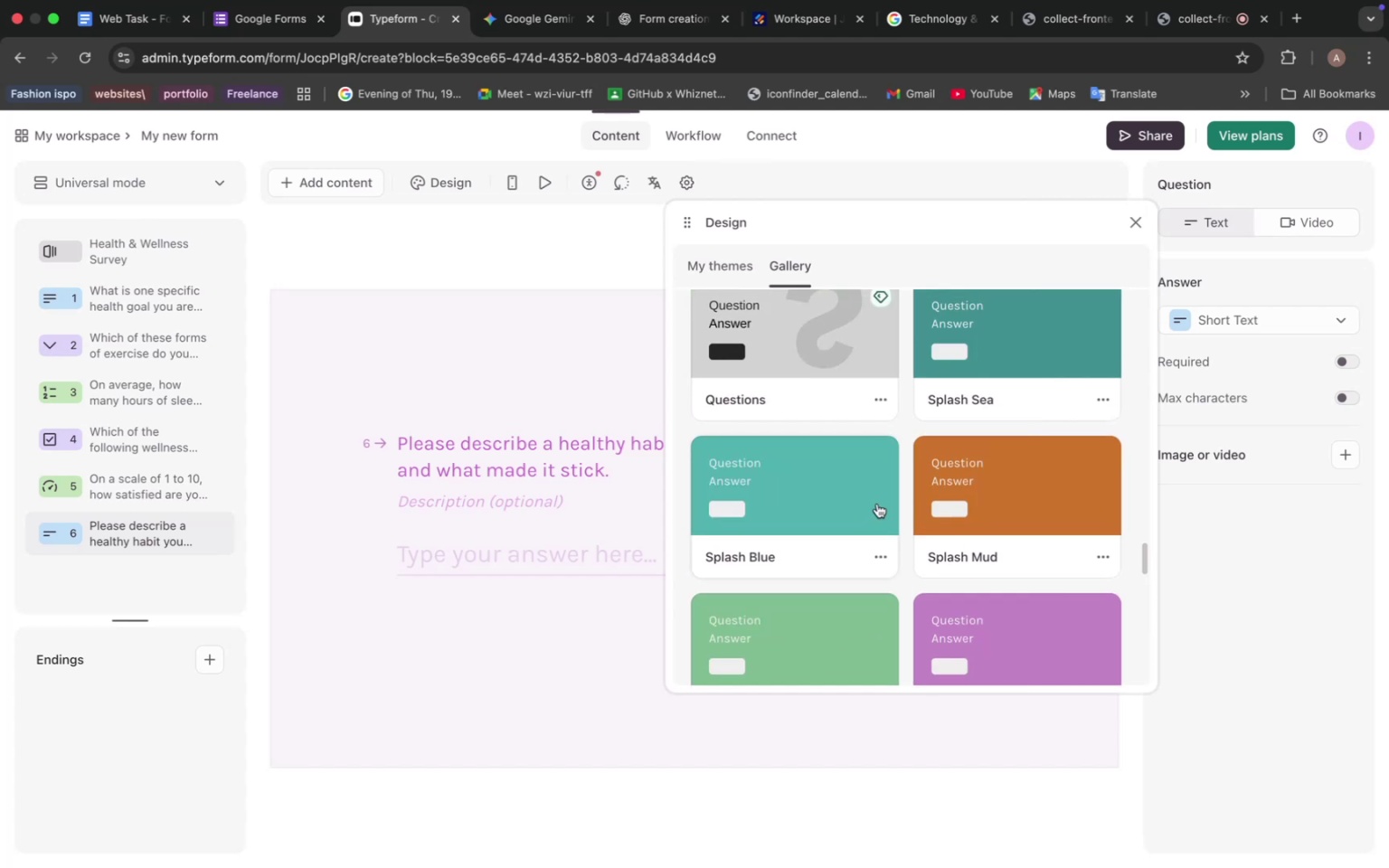 
scroll: coordinate [766, 479], scroll_direction: up, amount: 15.0
 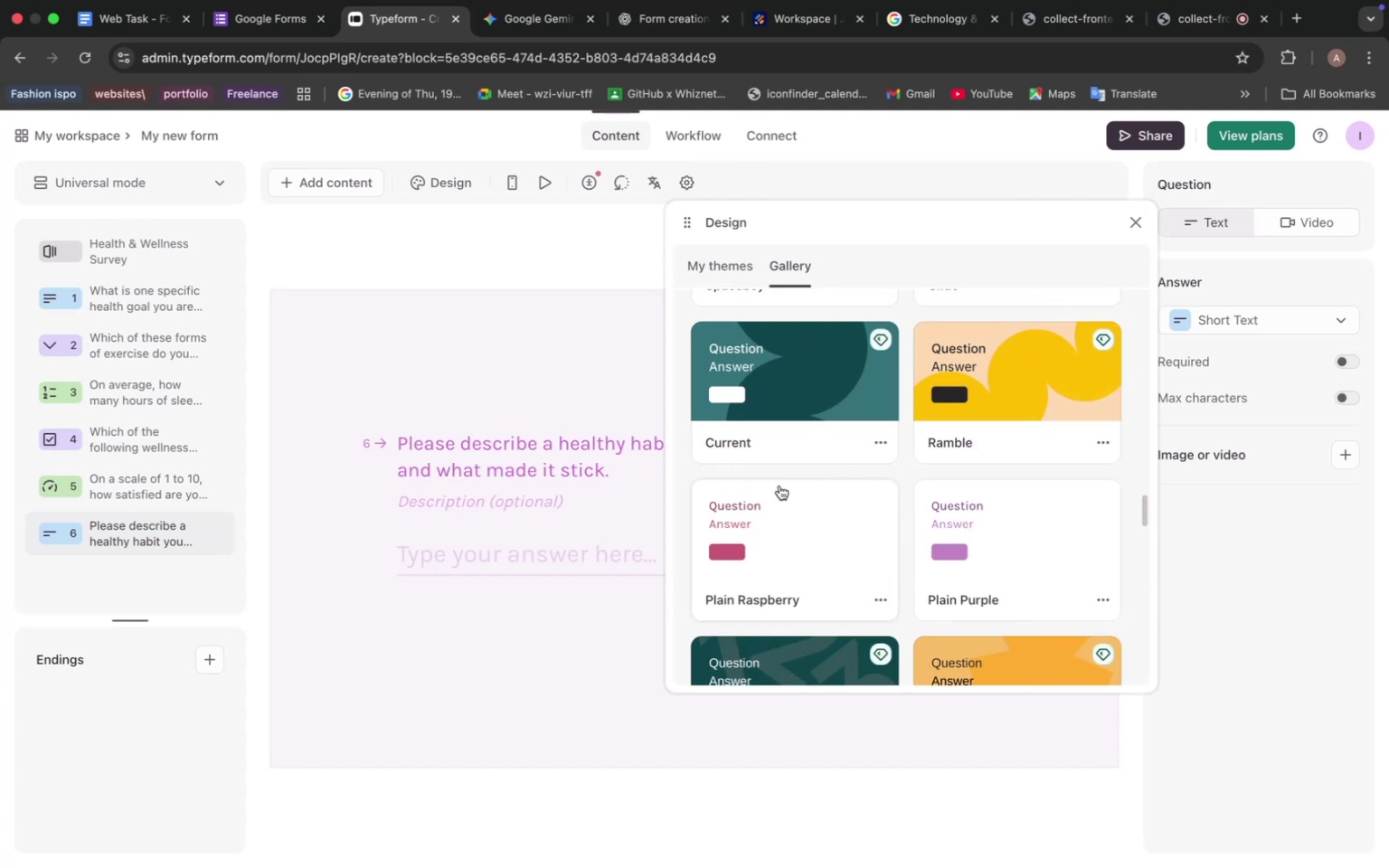 
scroll: coordinate [810, 504], scroll_direction: down, amount: 2.0
 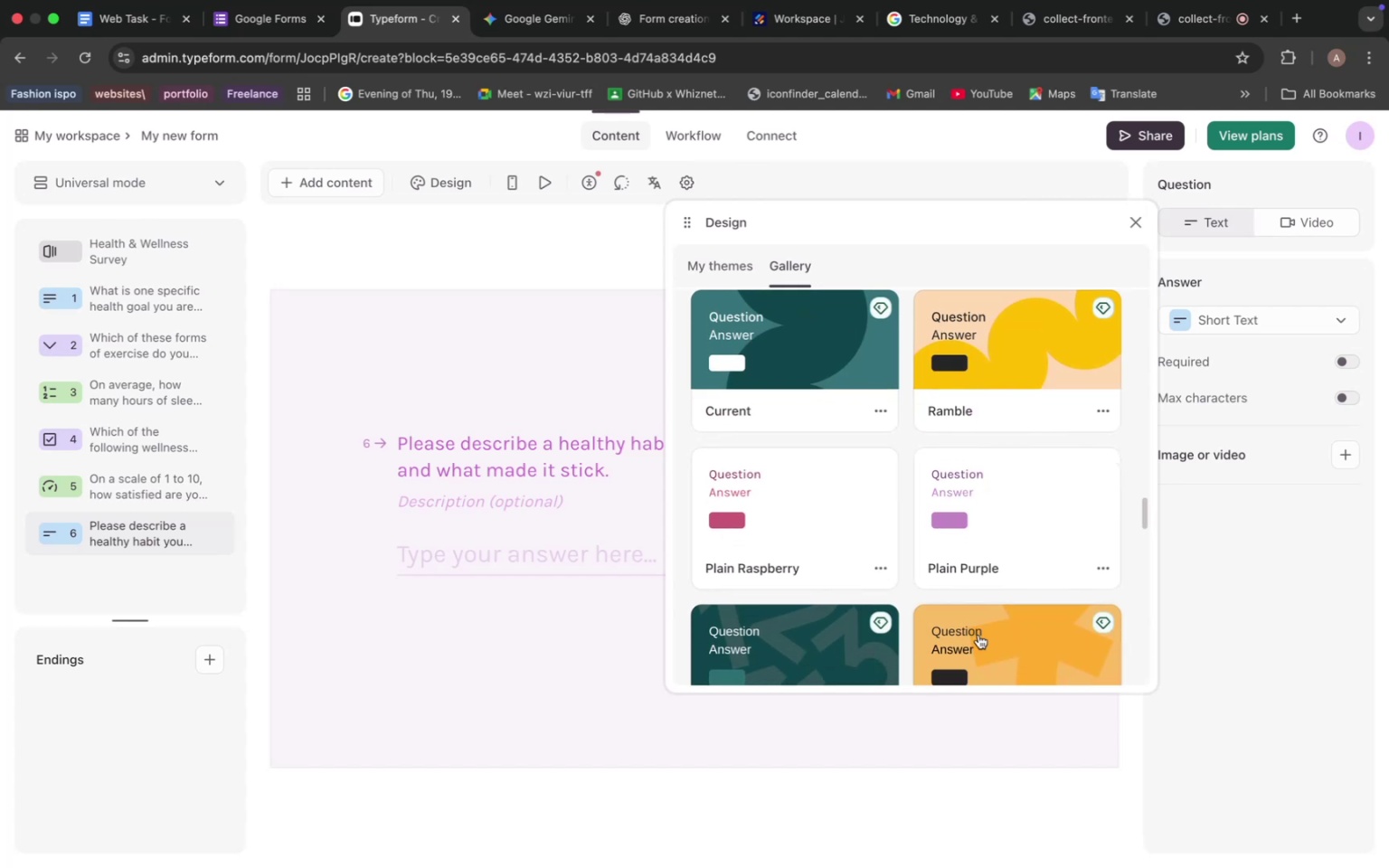 
left_click([988, 646])
 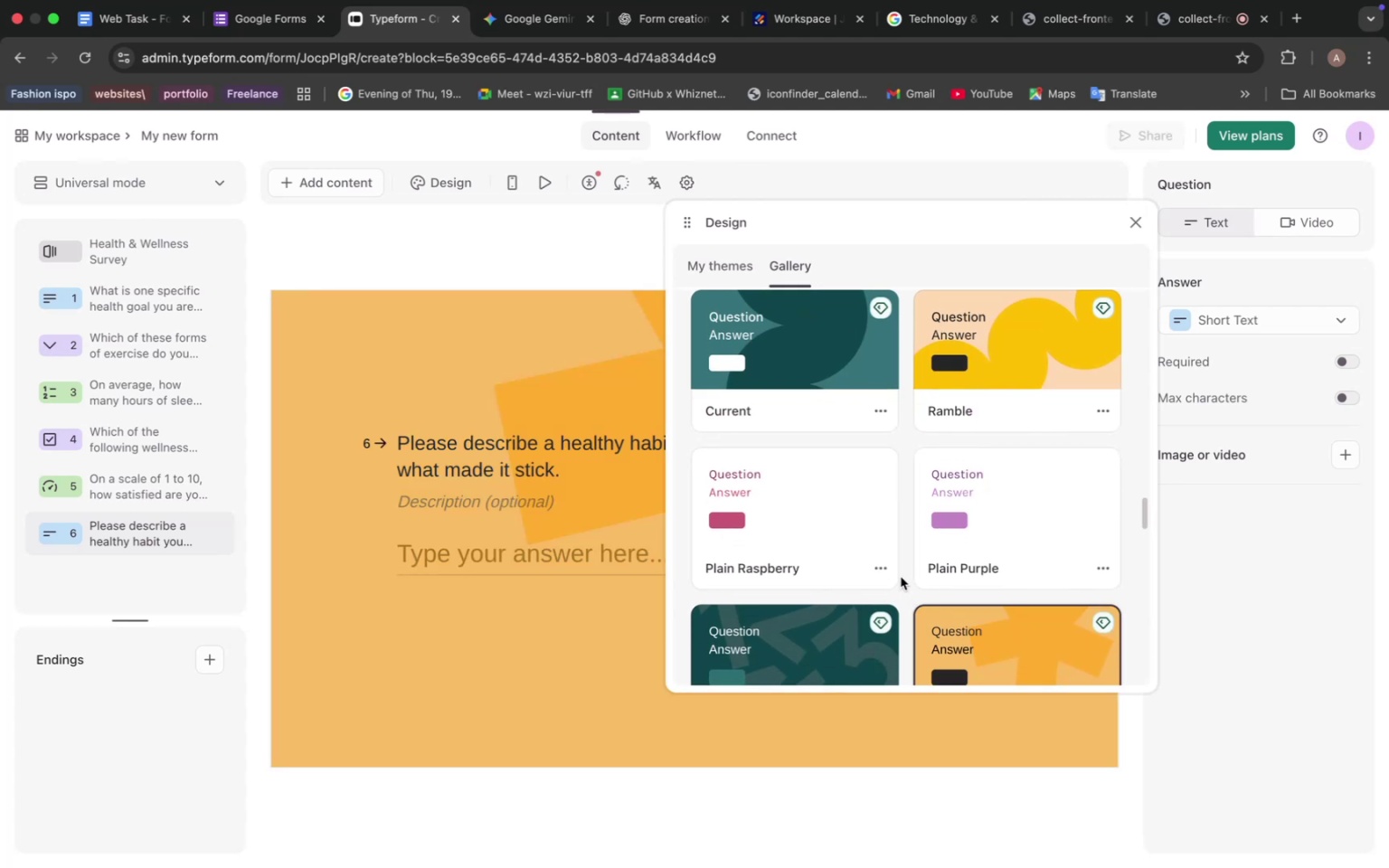 
scroll: coordinate [982, 533], scroll_direction: up, amount: 19.0
 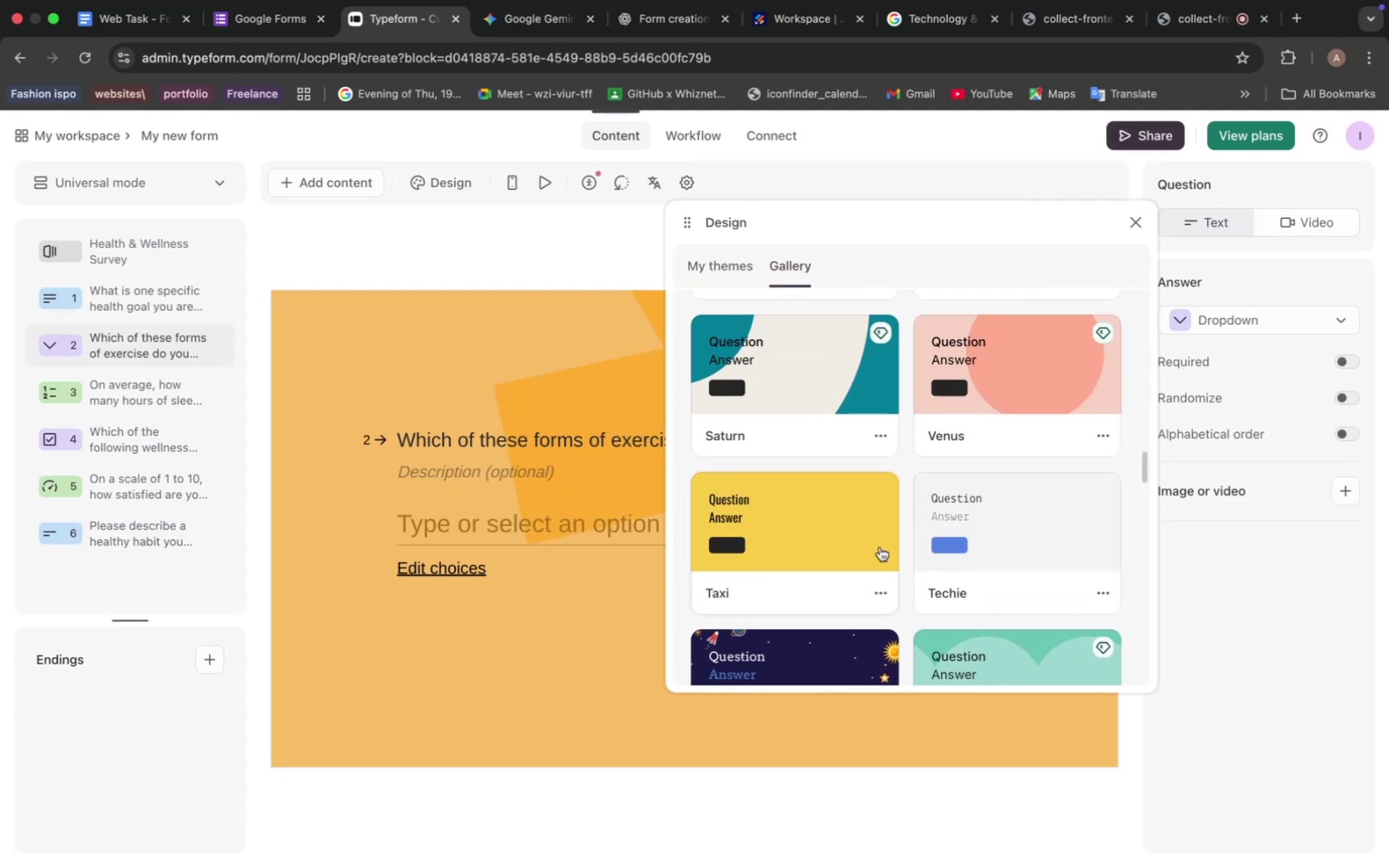 
left_click([880, 547])
 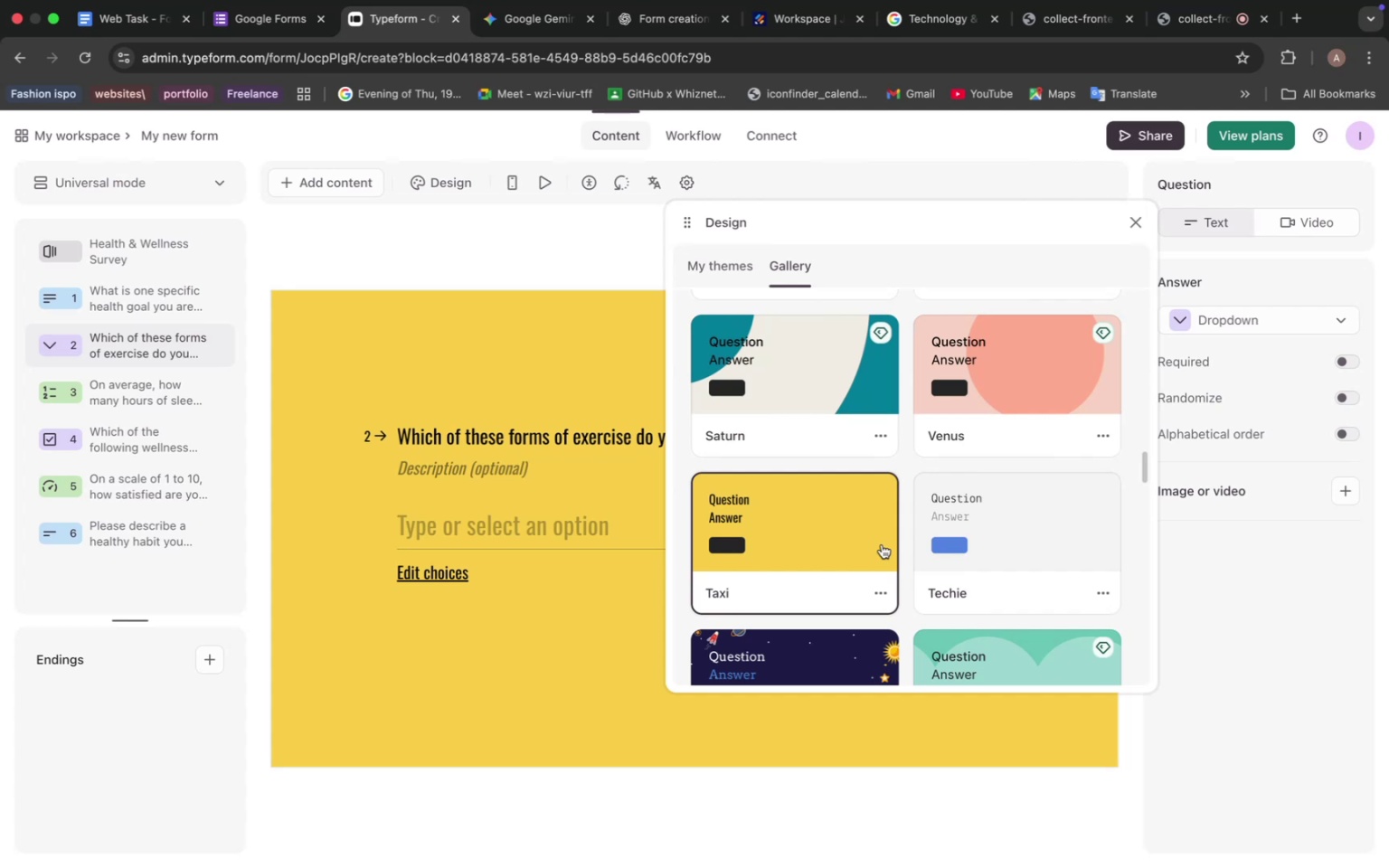 
wait(11.07)
 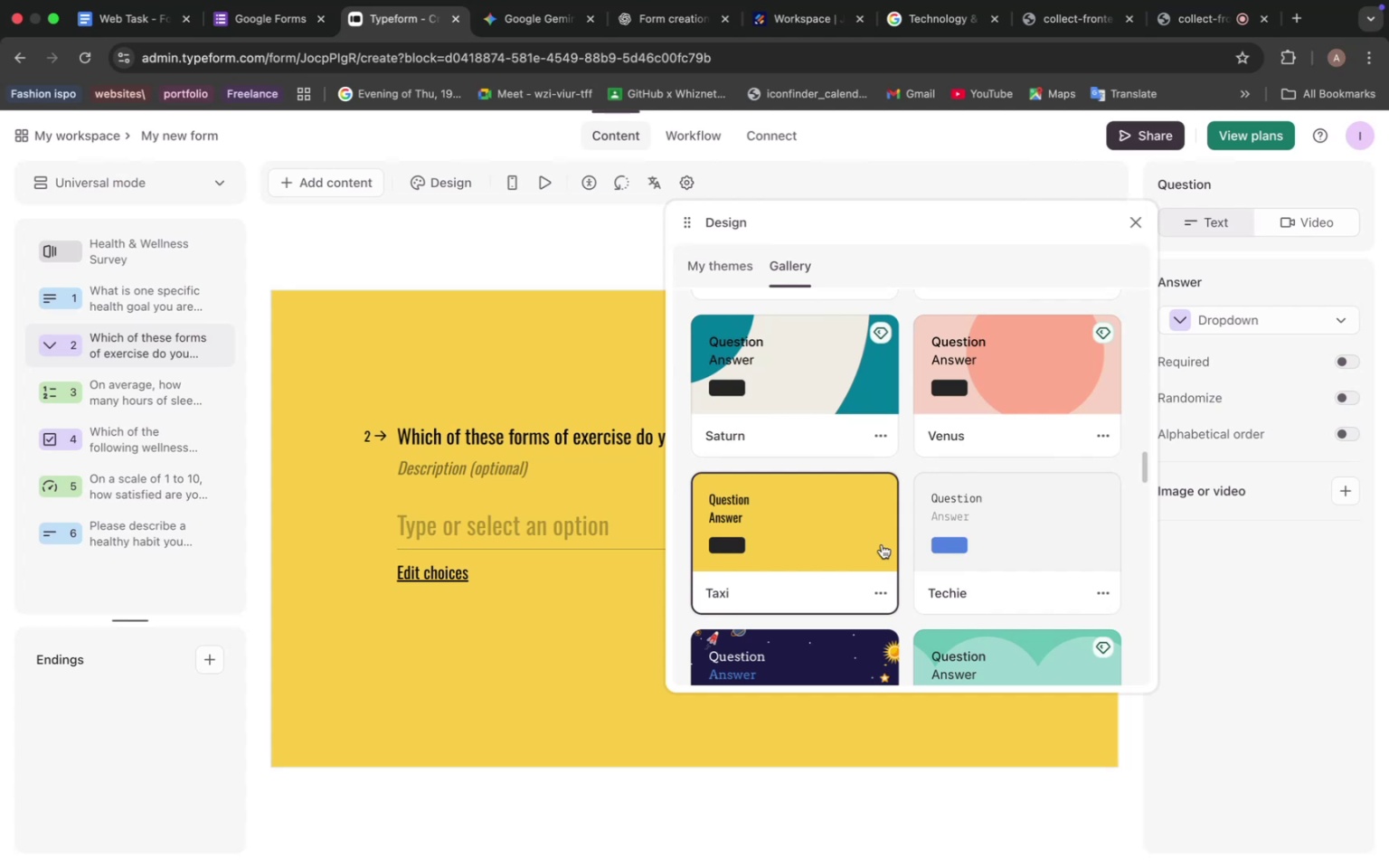 
scroll: coordinate [842, 554], scroll_direction: up, amount: 11.0
 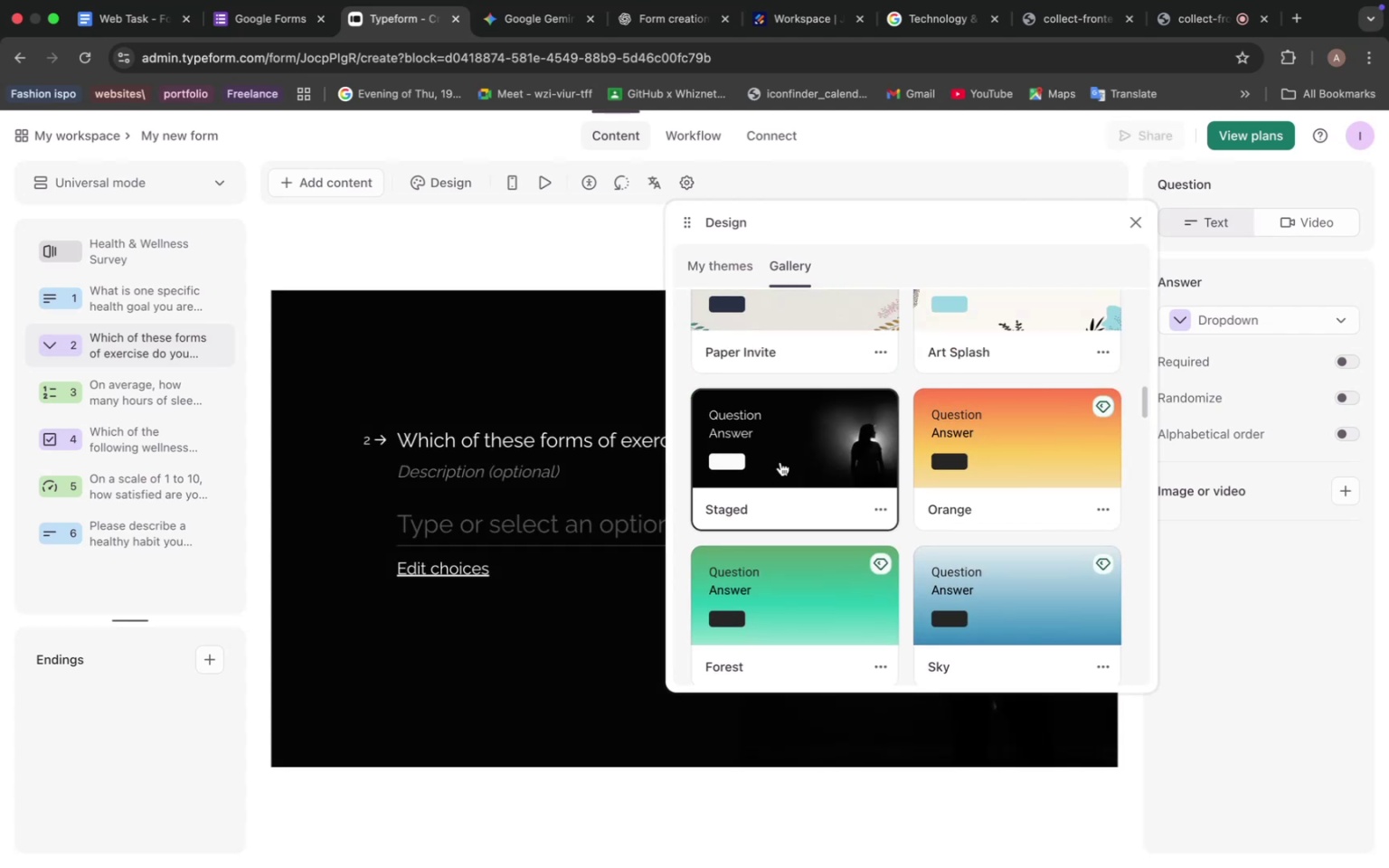 
wait(5.53)
 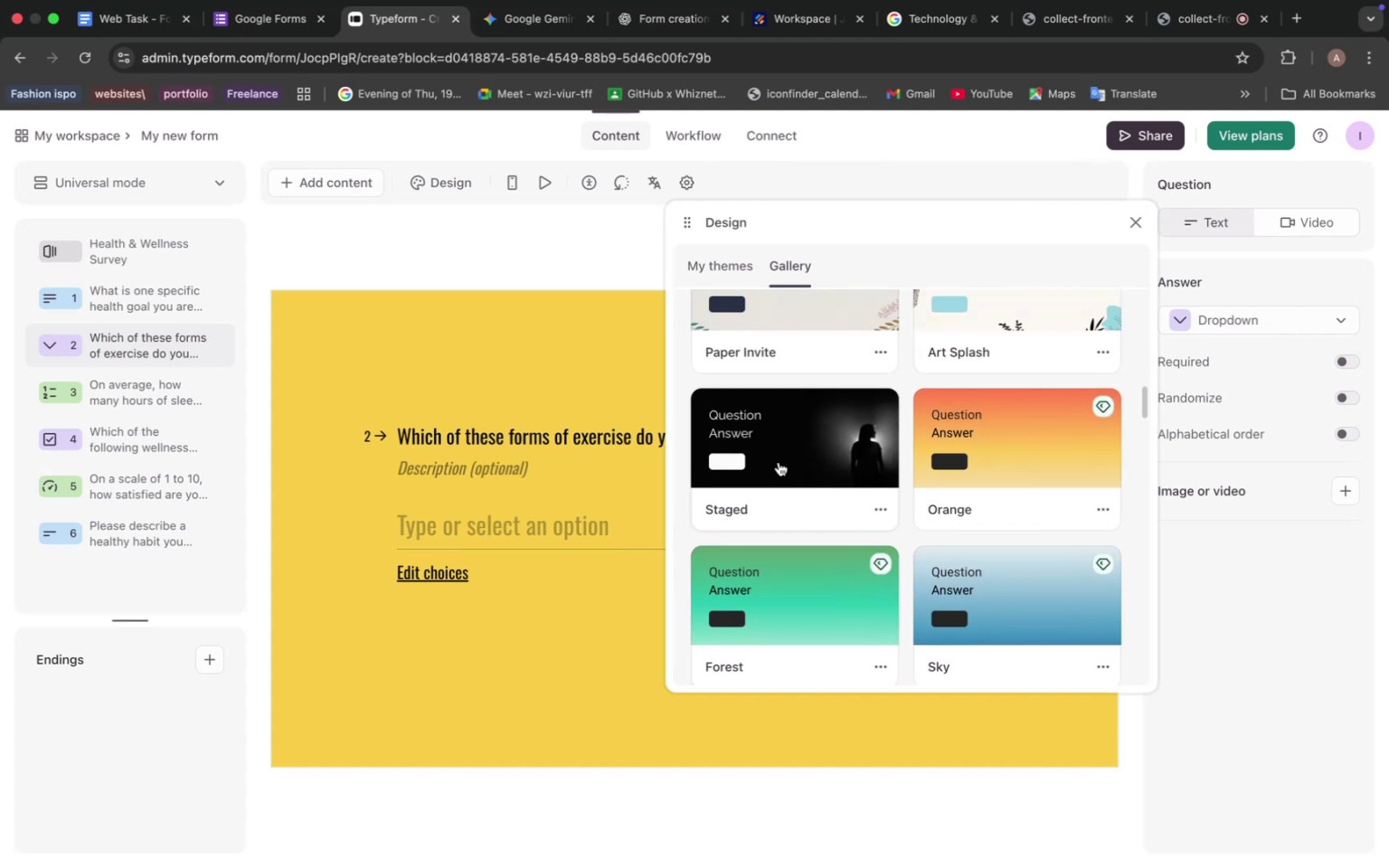 
left_click([548, 366])
 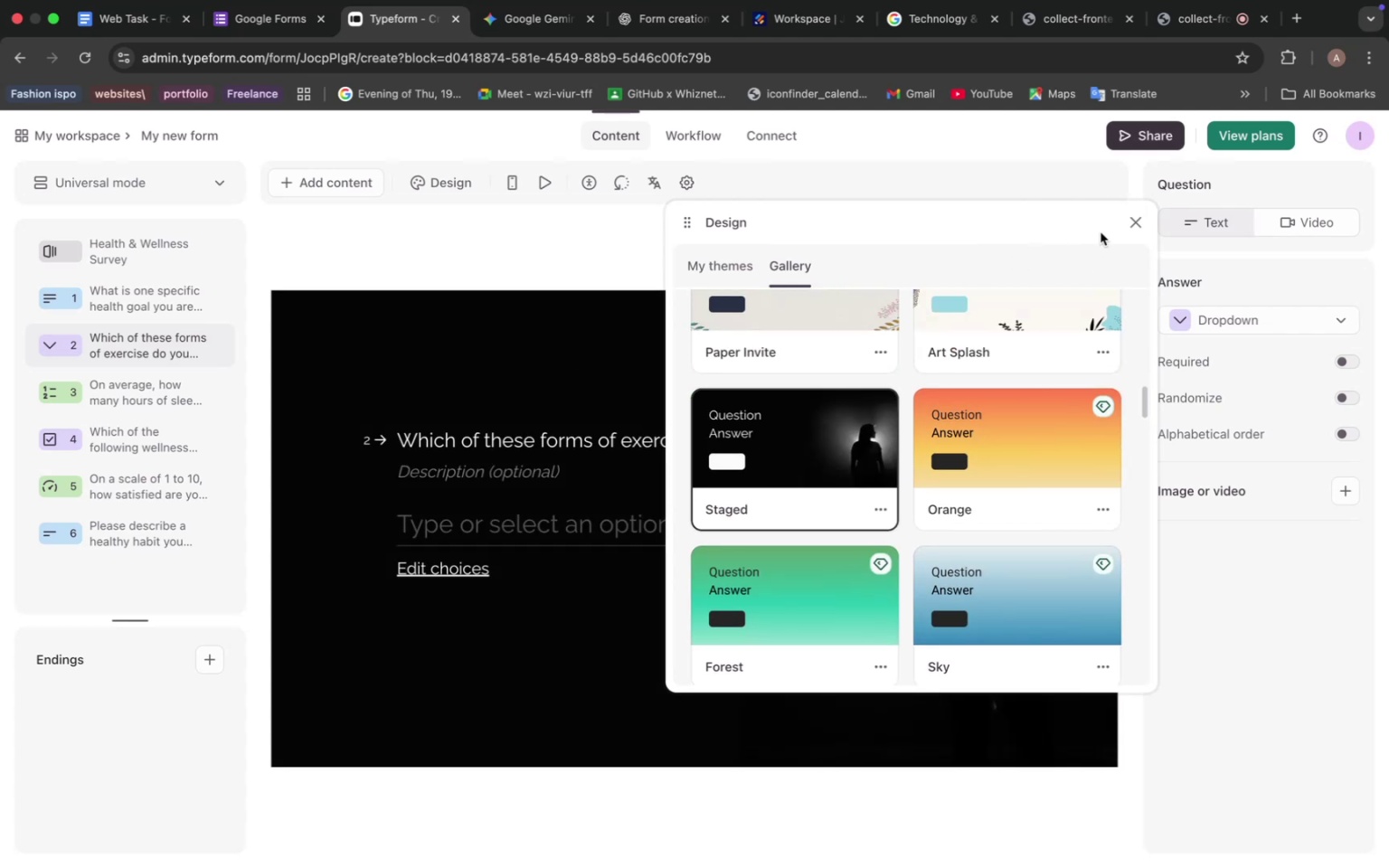 
left_click([1146, 223])
 